 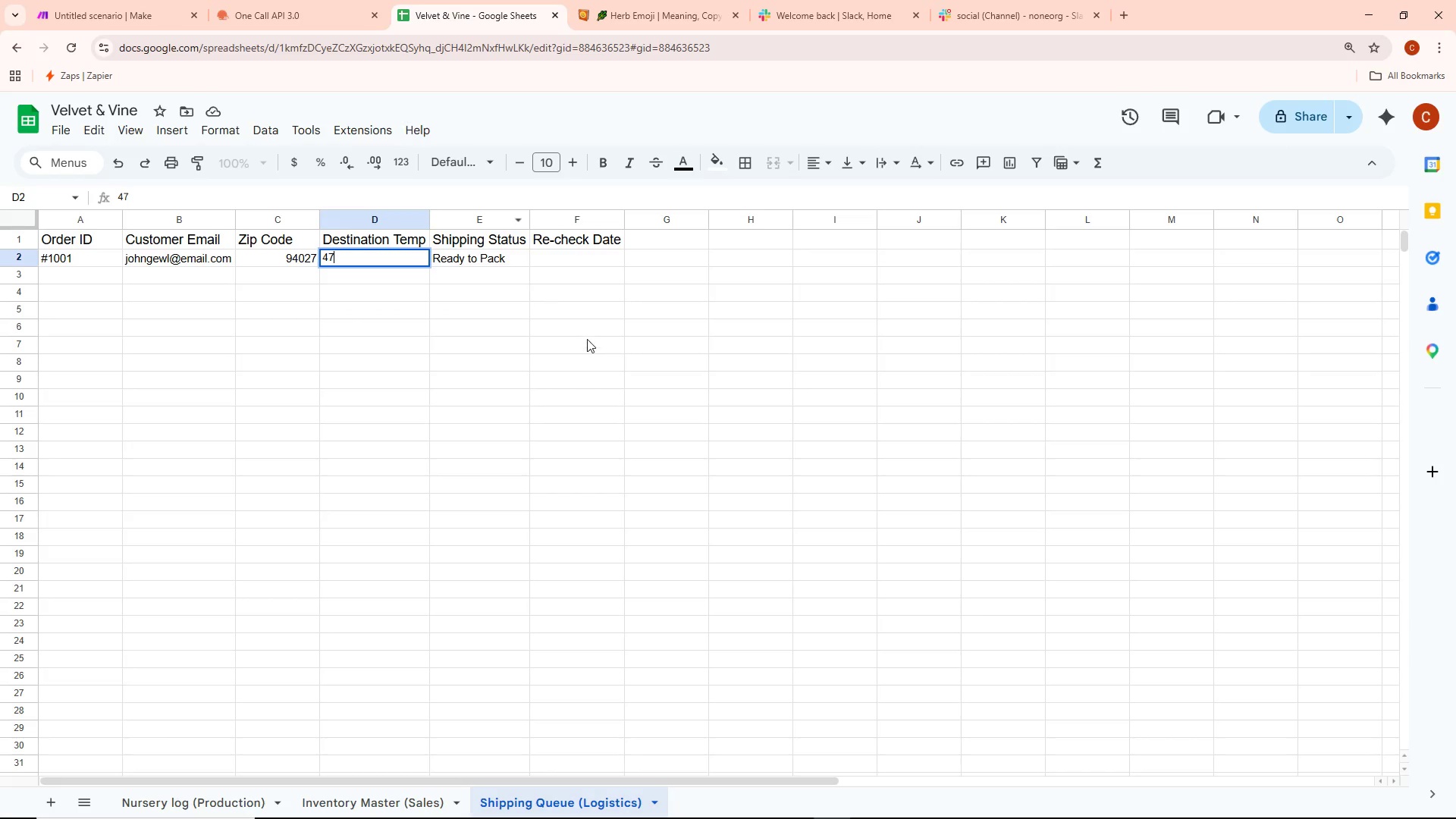 
key(Control+V)
 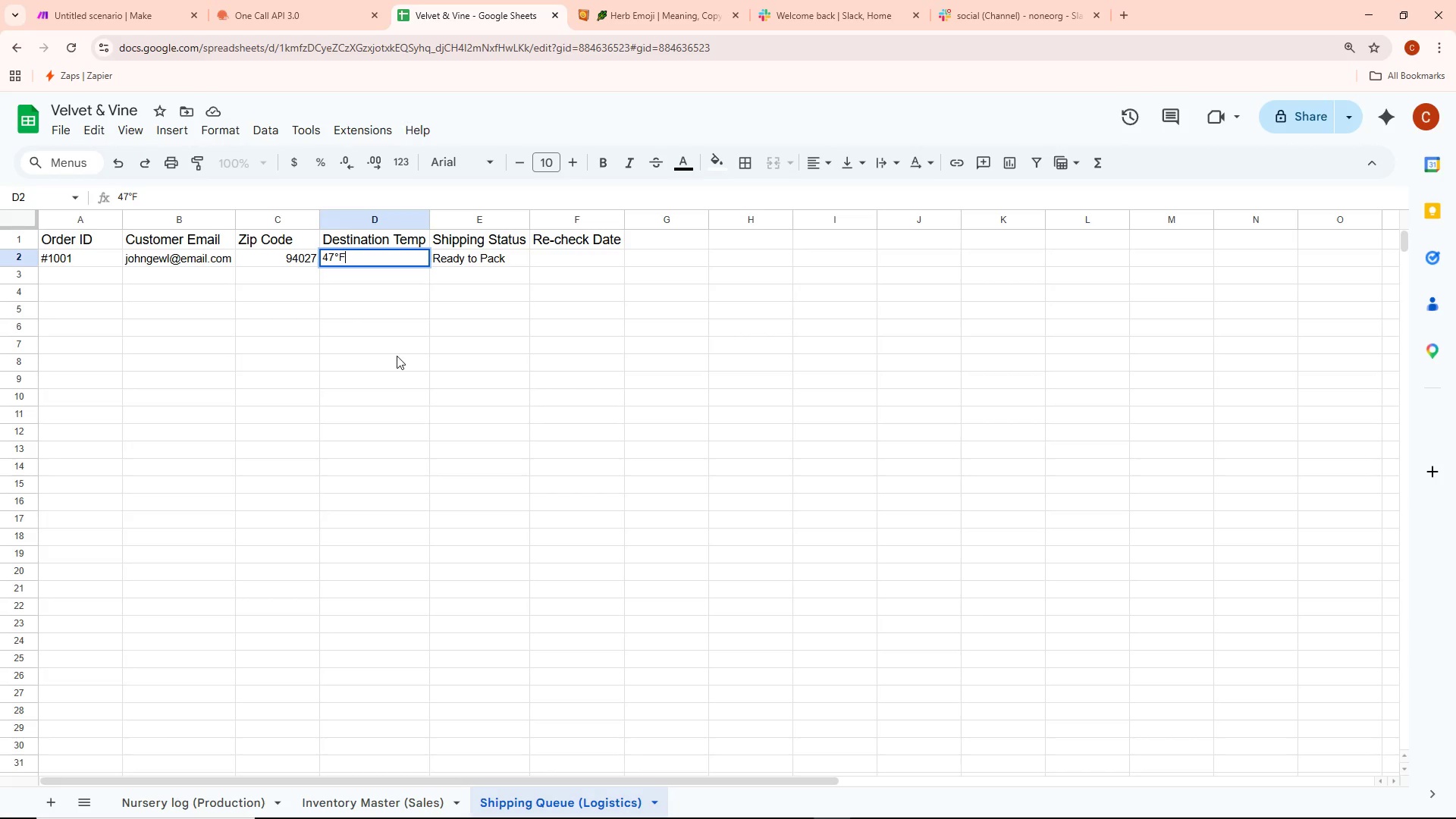 
left_click([397, 356])
 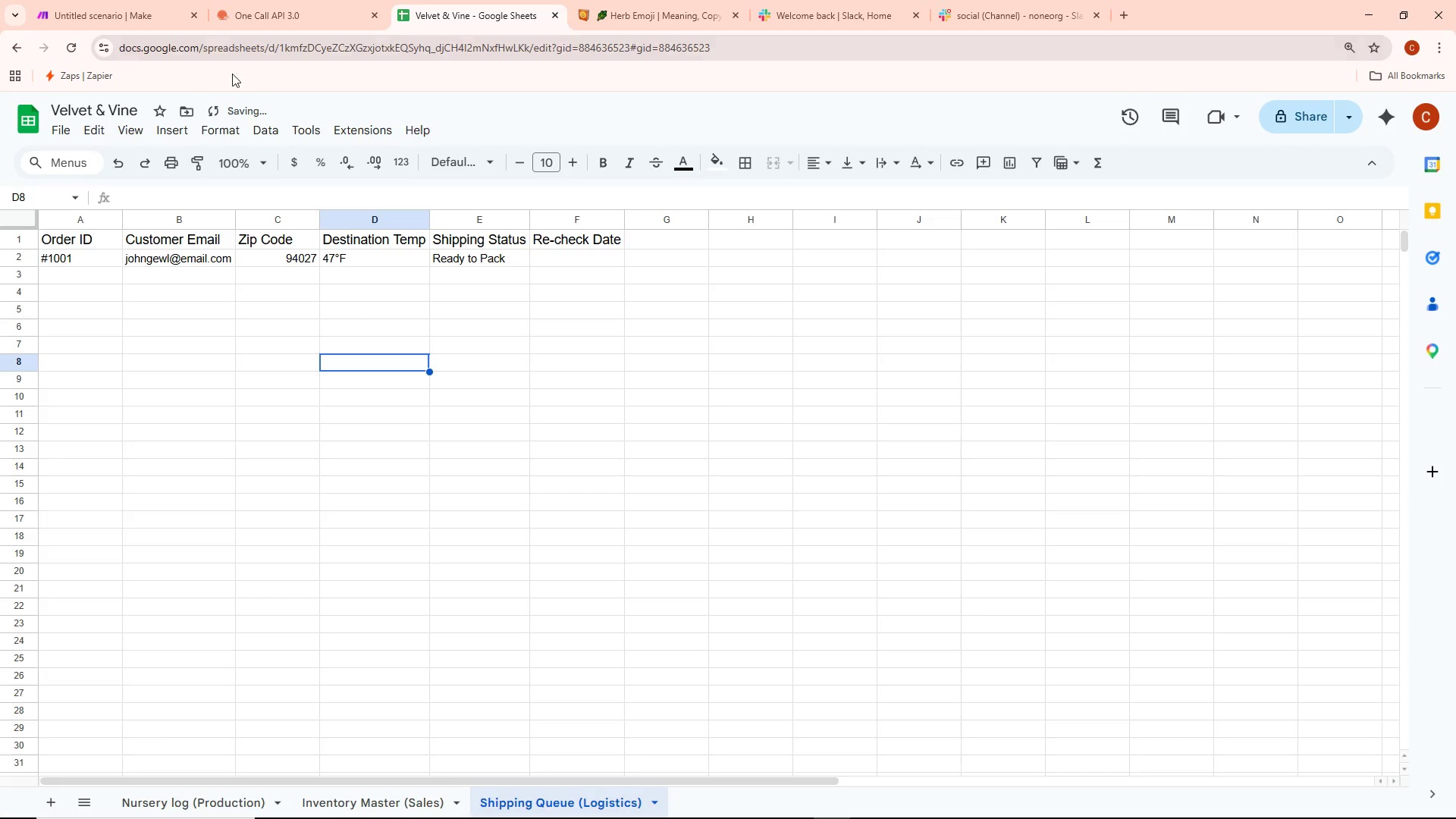 
left_click([107, 14])
 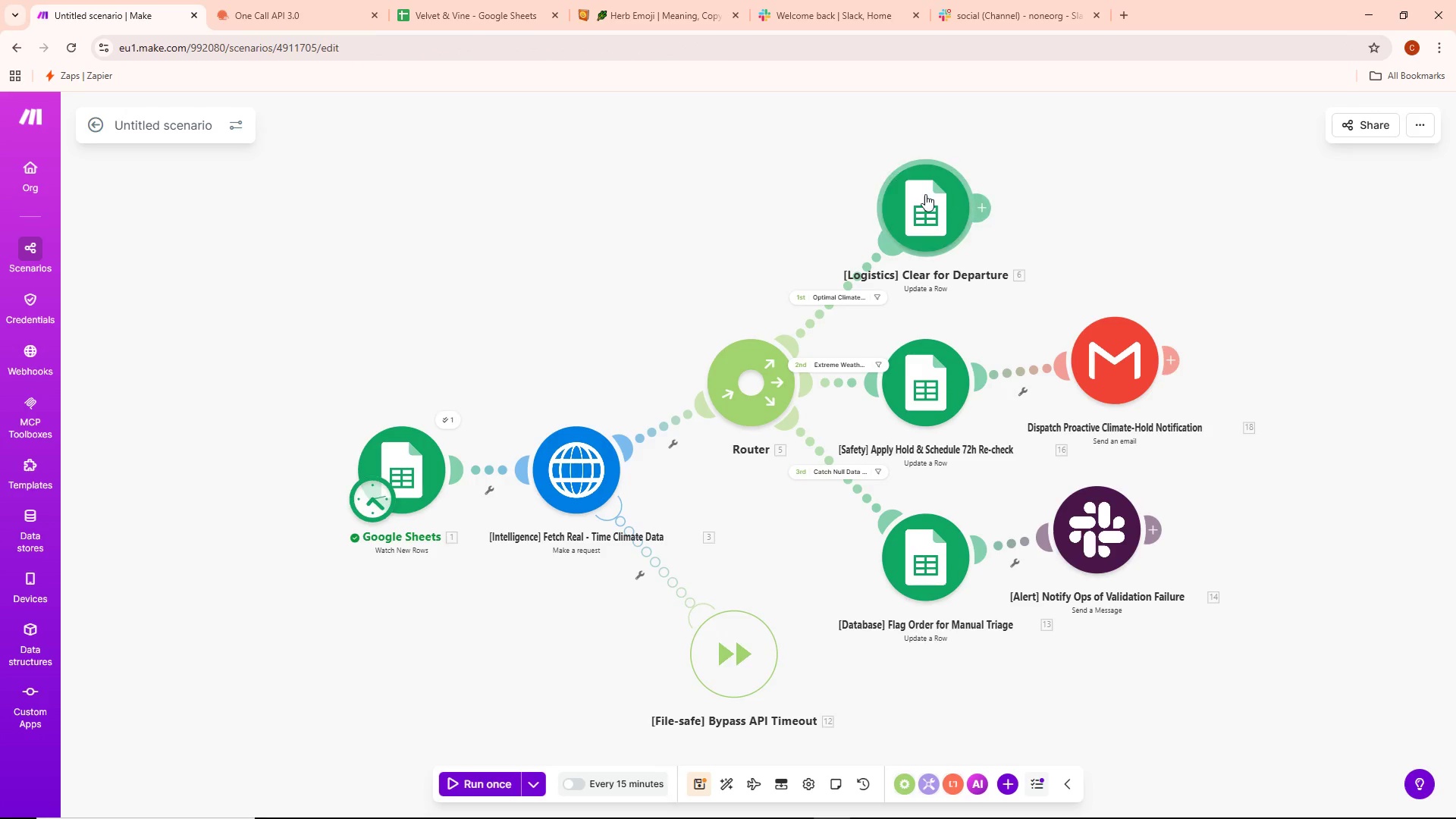 
double_click([925, 194])
 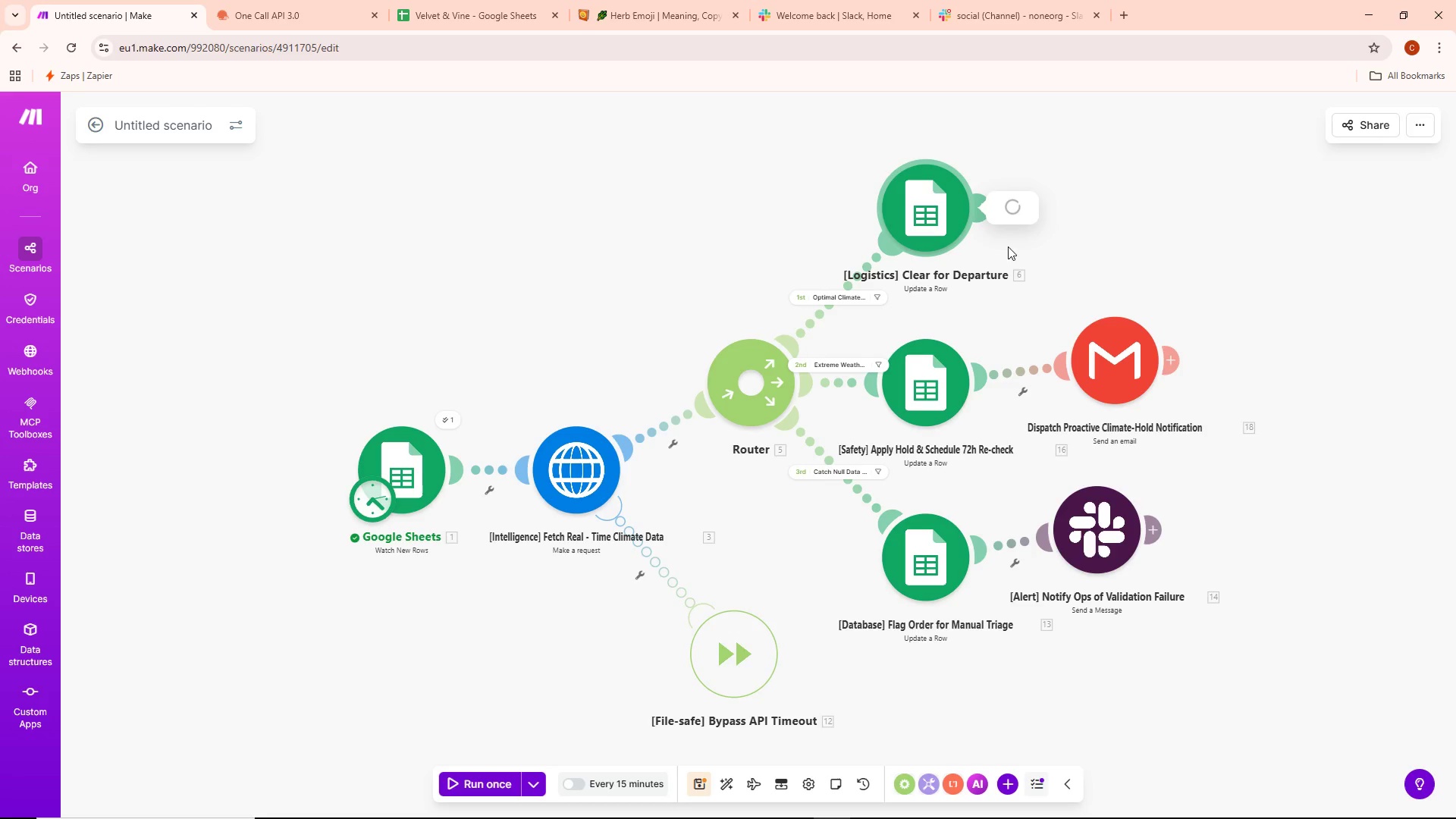 
mouse_move([1155, 302])
 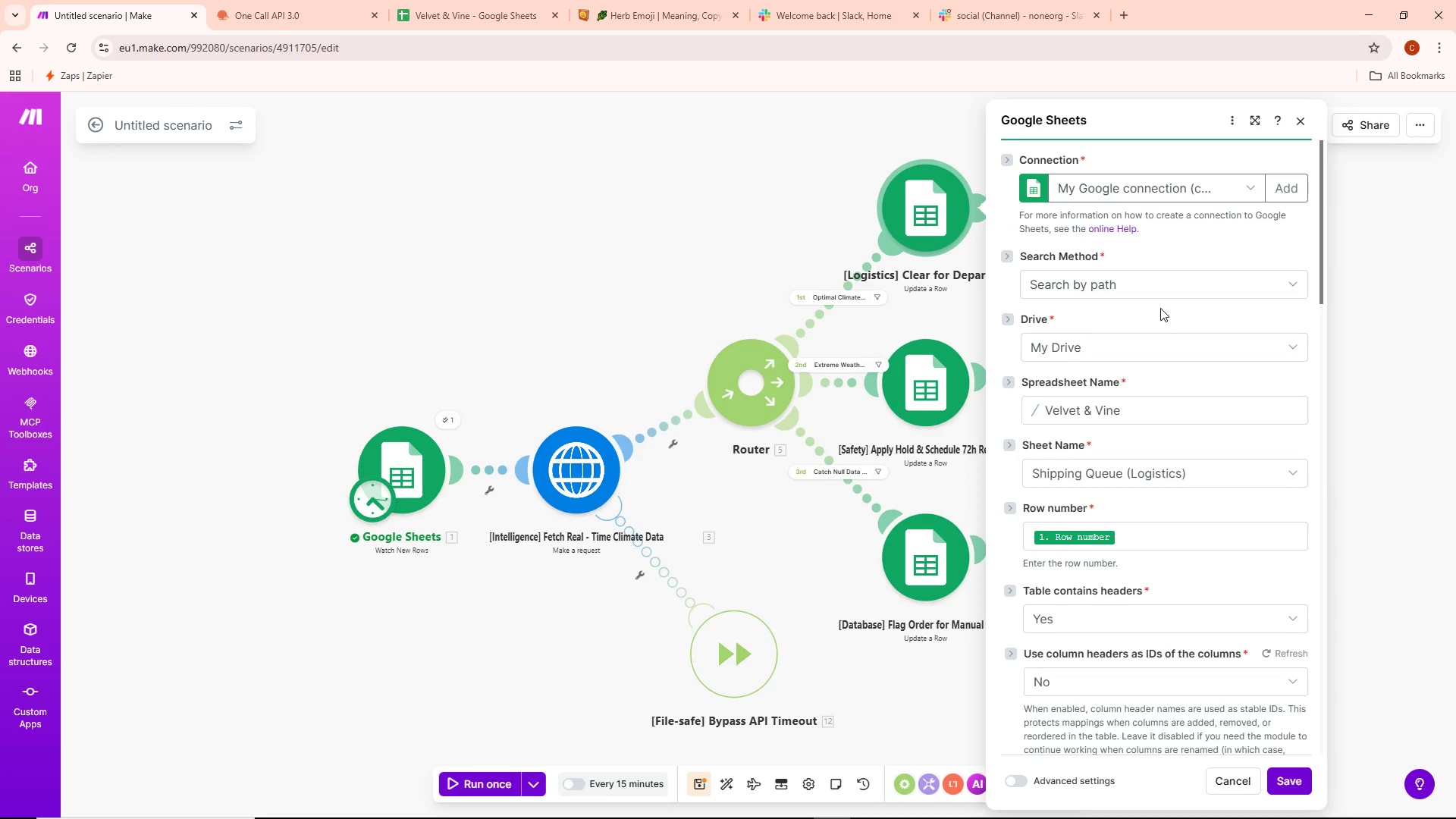 
scroll: coordinate [1201, 419], scroll_direction: down, amount: 7.0
 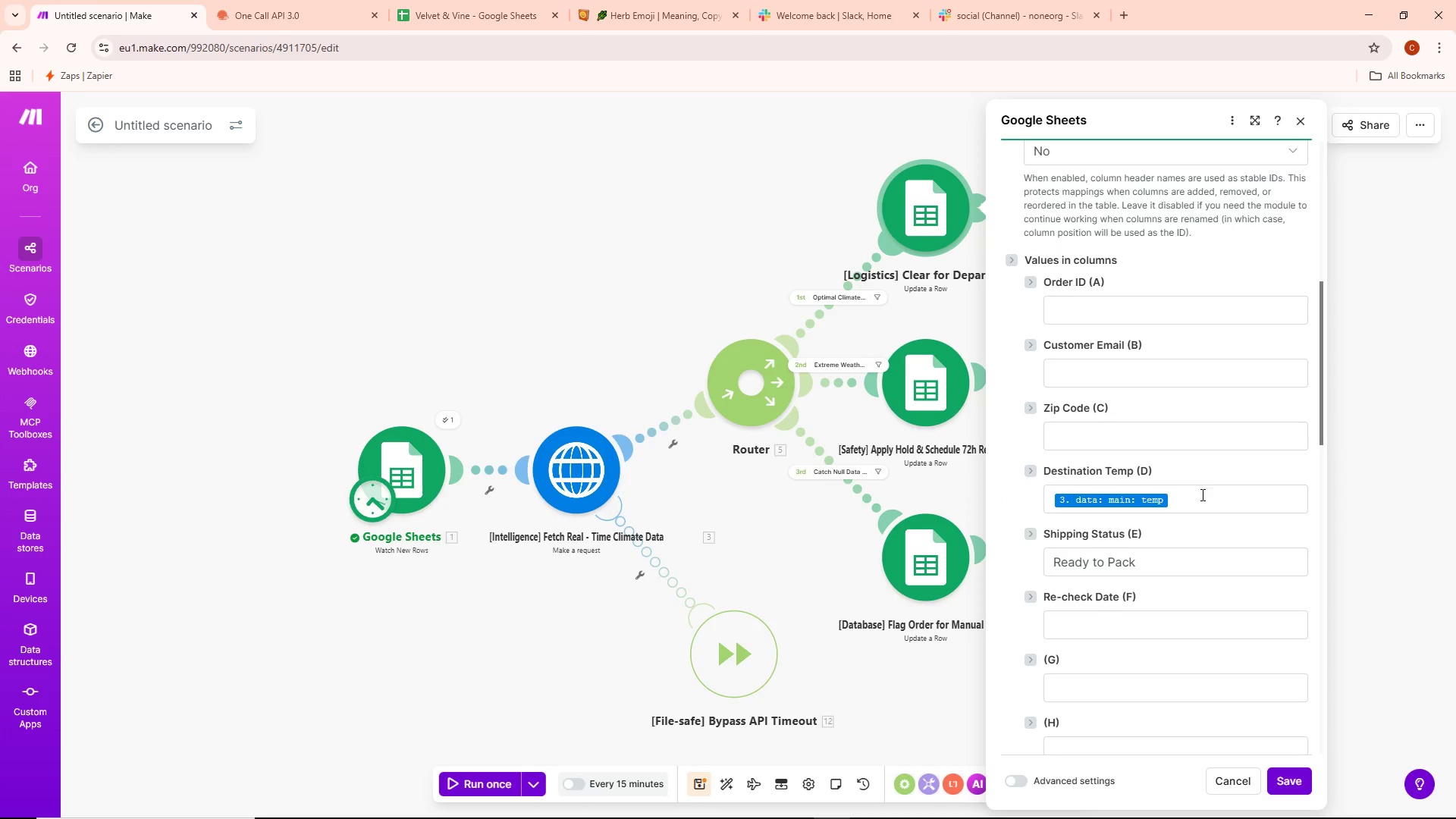 
left_click([1200, 507])
 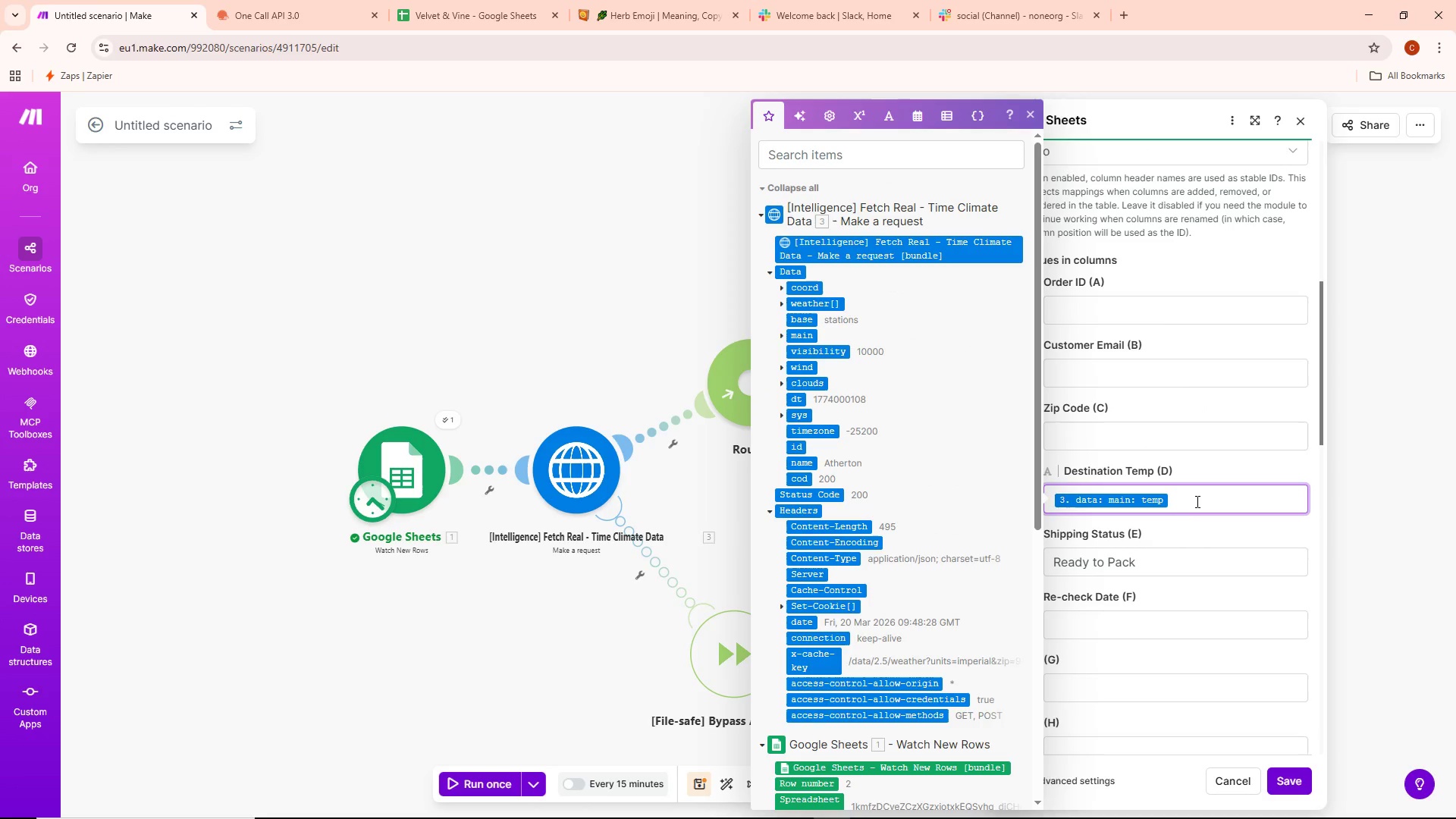 
key(Control+ControlLeft)
 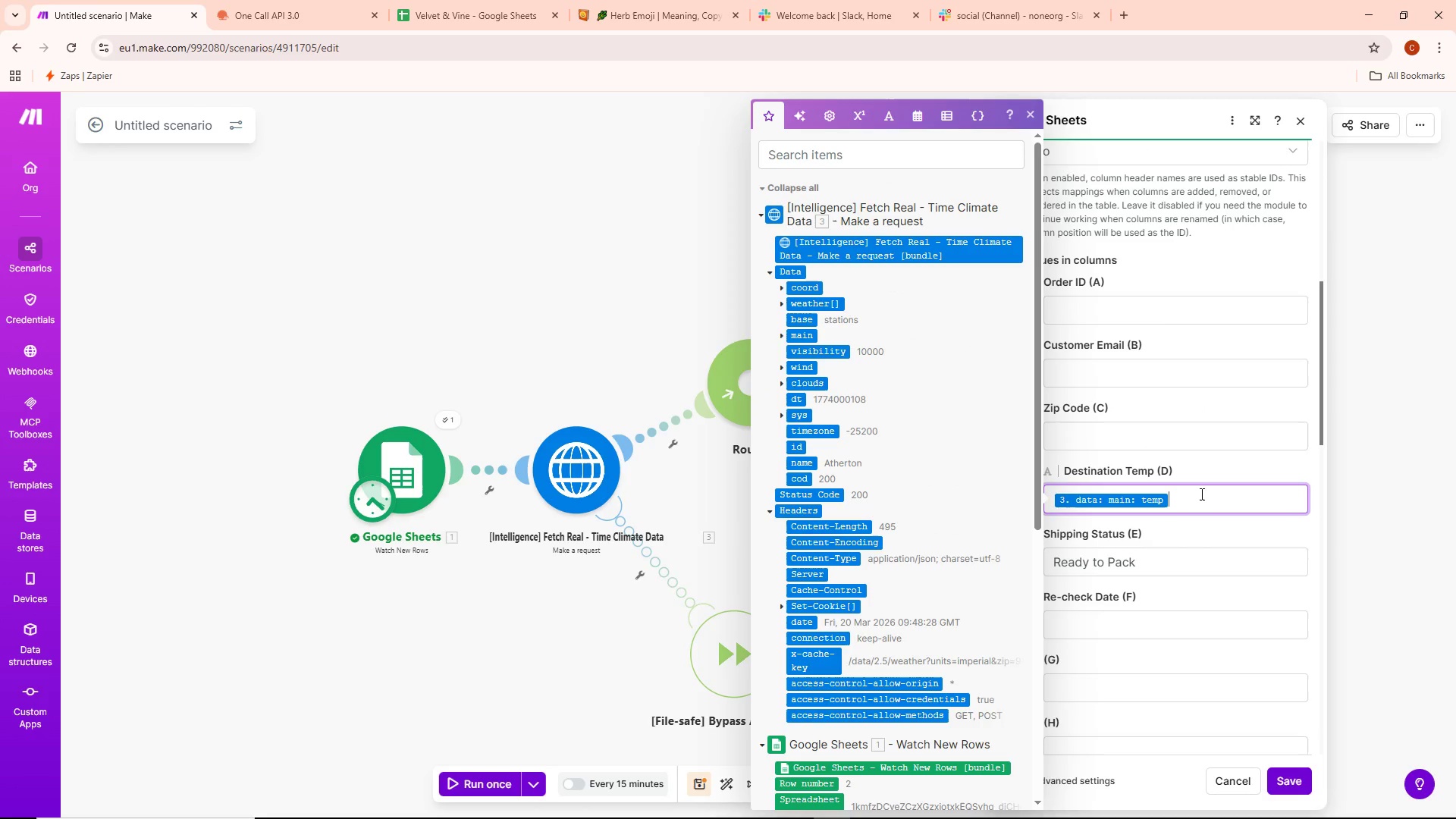 
key(Control+V)
 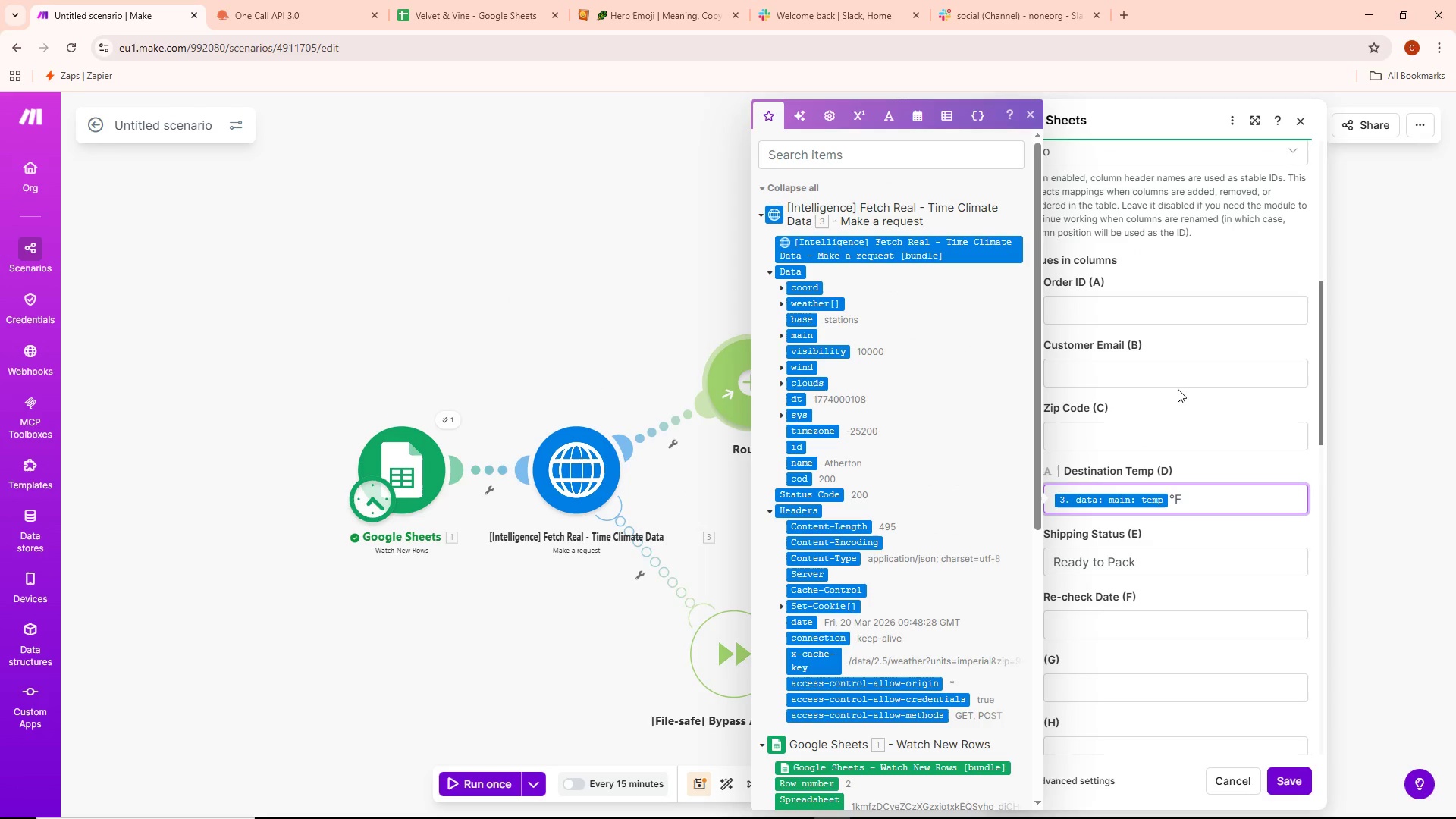 
left_click([1288, 772])
 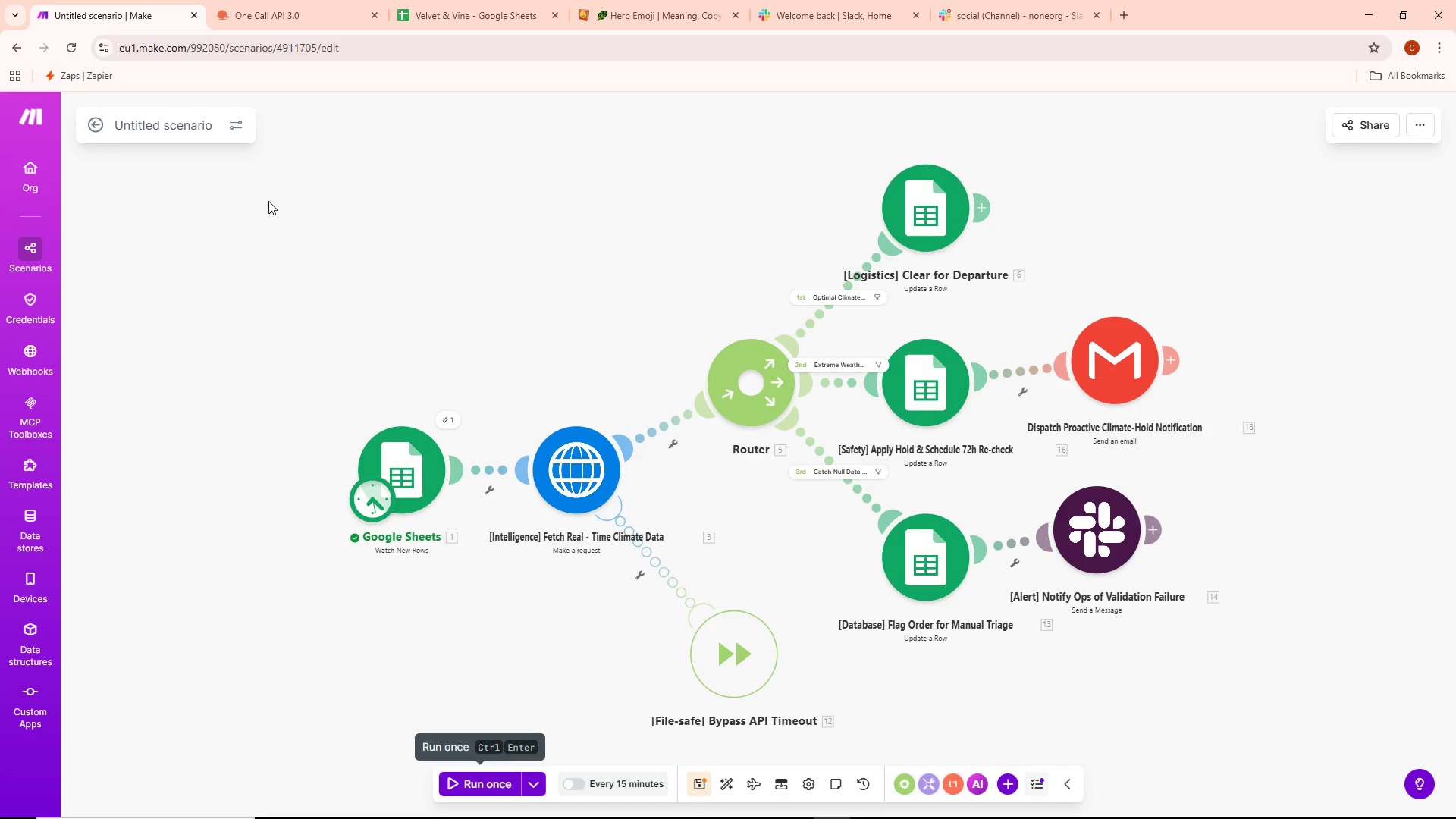 
wait(5.2)
 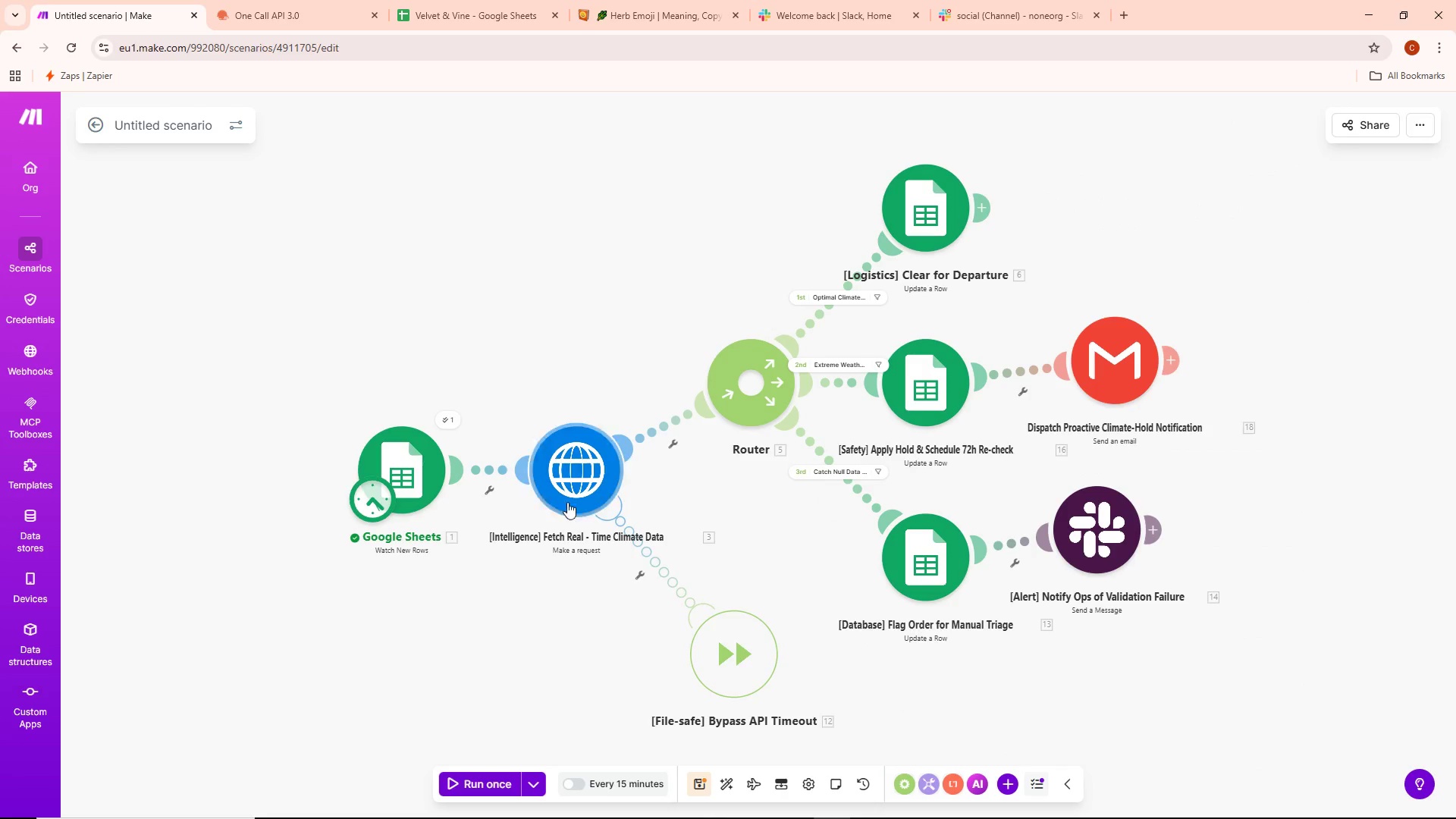 
left_click([475, 0])
 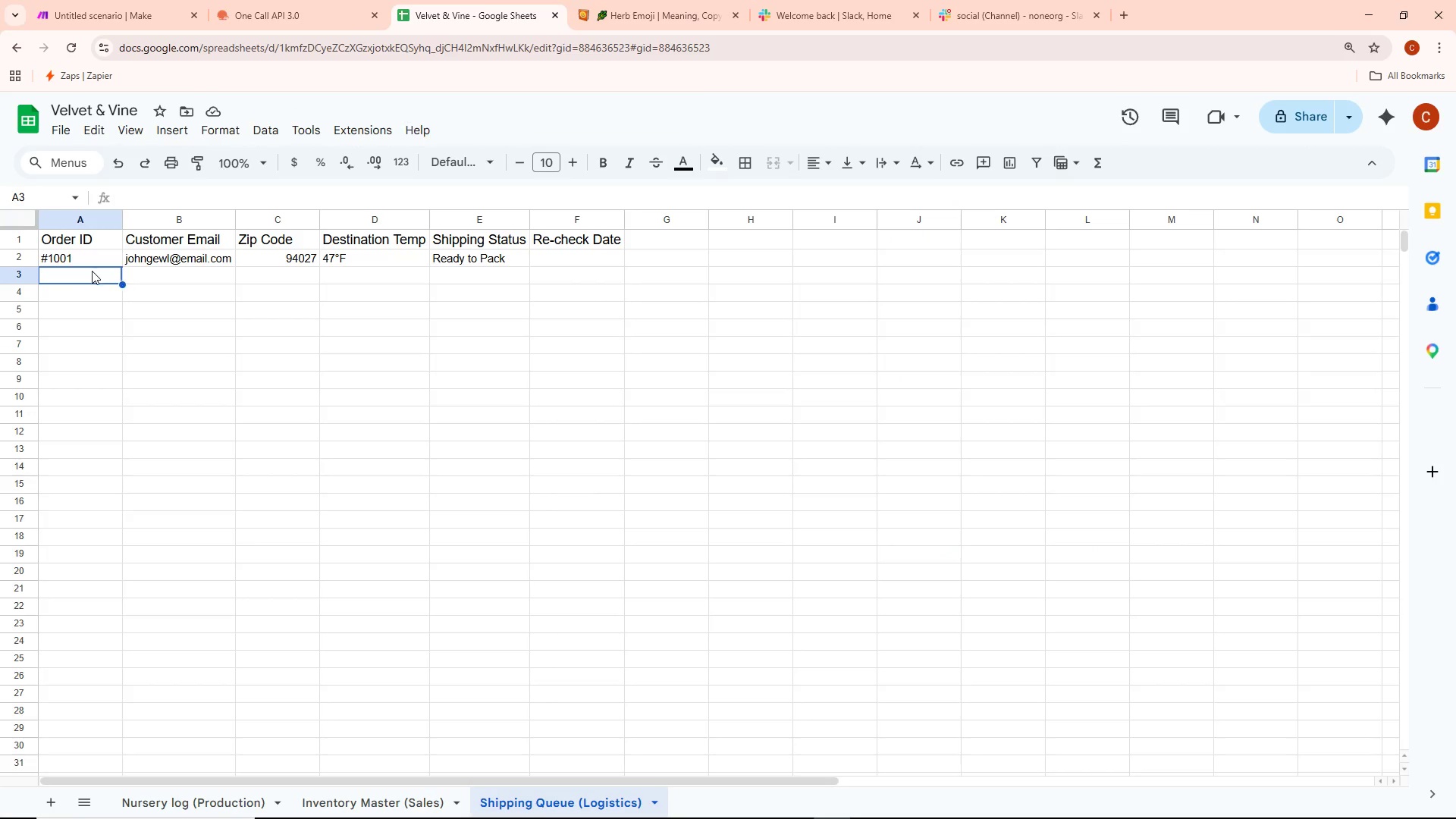 
left_click([96, 277])
 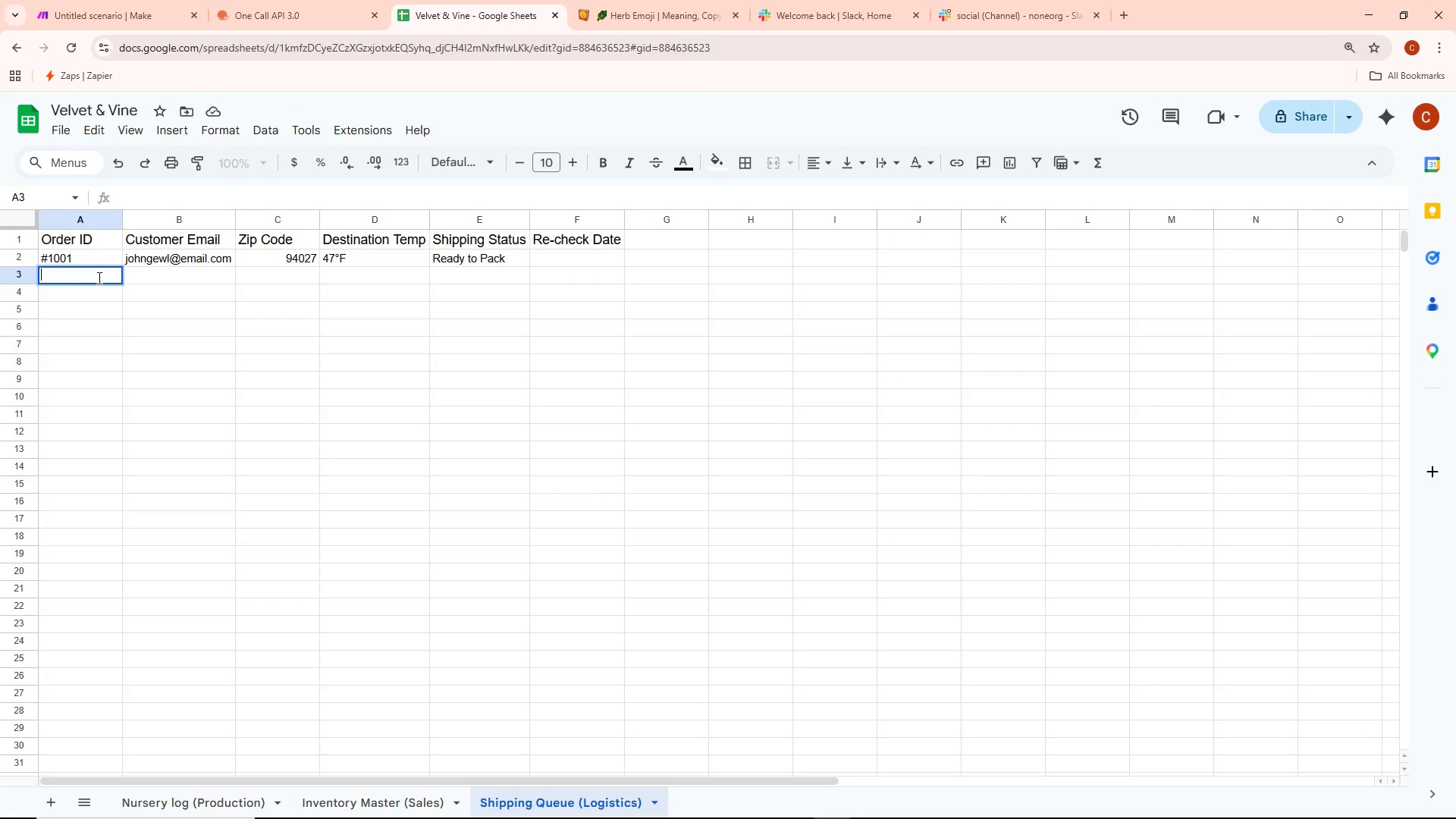 
type(# )
key(Backspace)
type(1001)
key(Backspace)
type(2)
 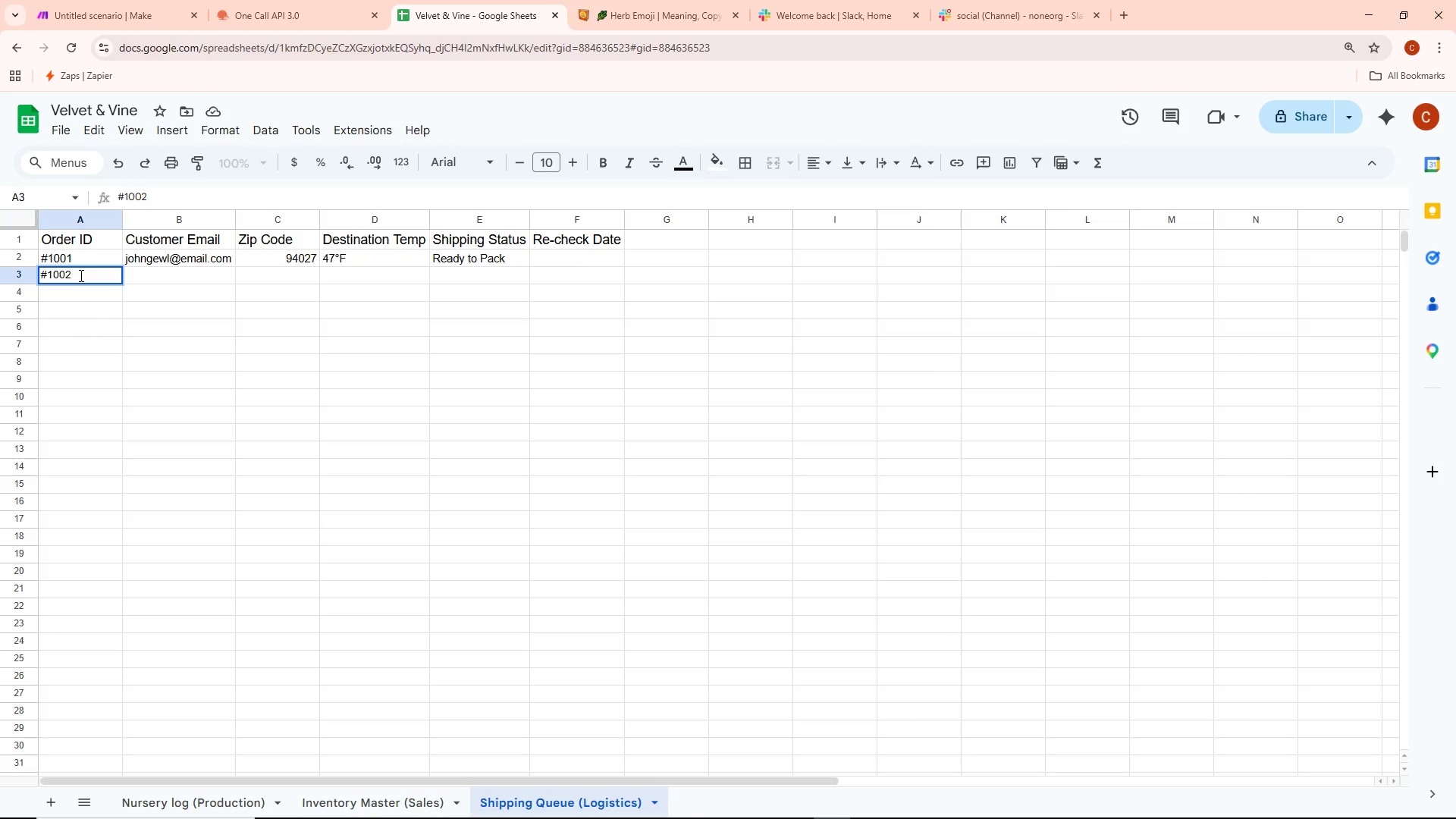 
left_click_drag(start_coordinate=[116, 395], to_coordinate=[116, 391])
 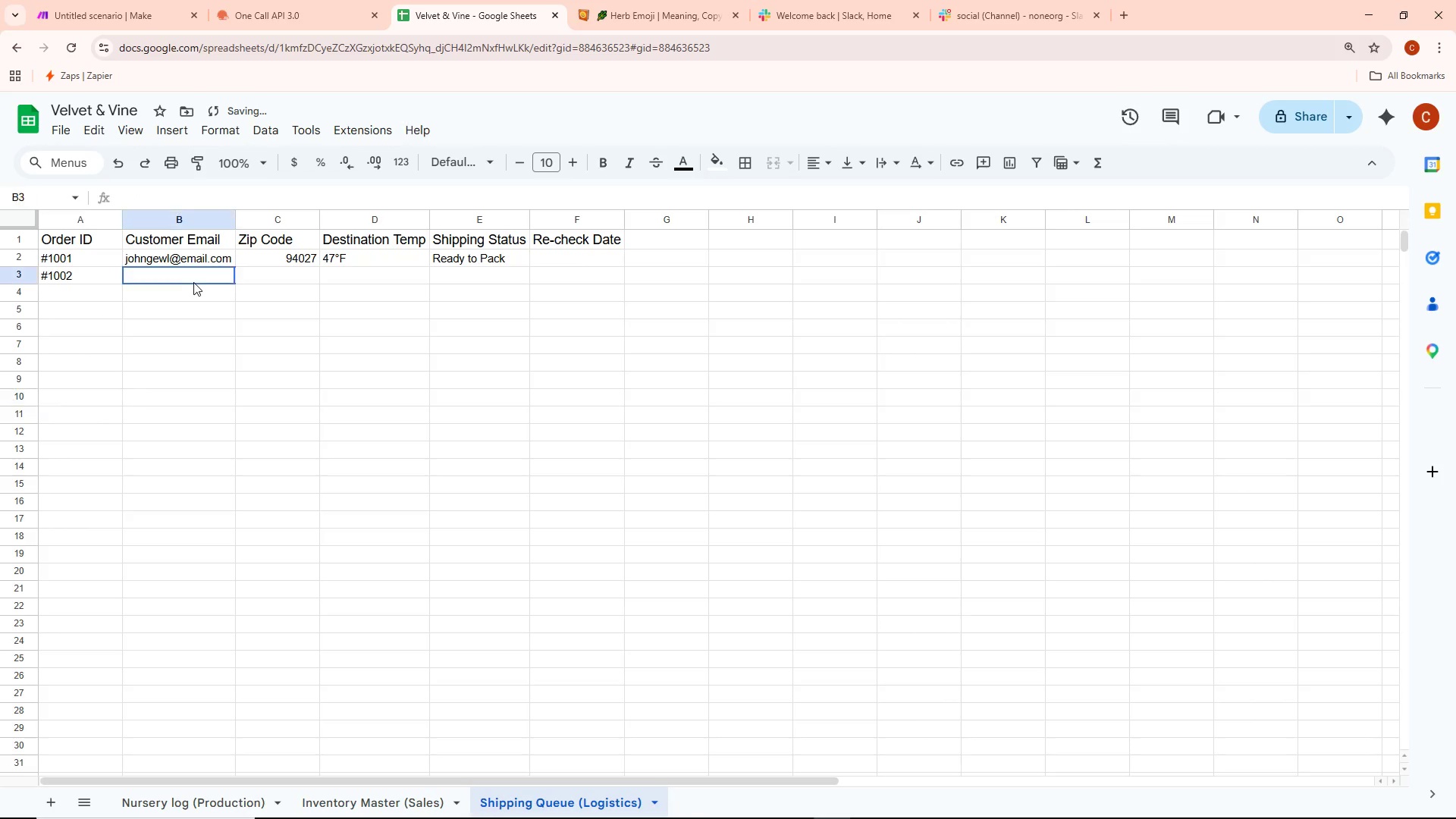 
double_click([193, 282])
 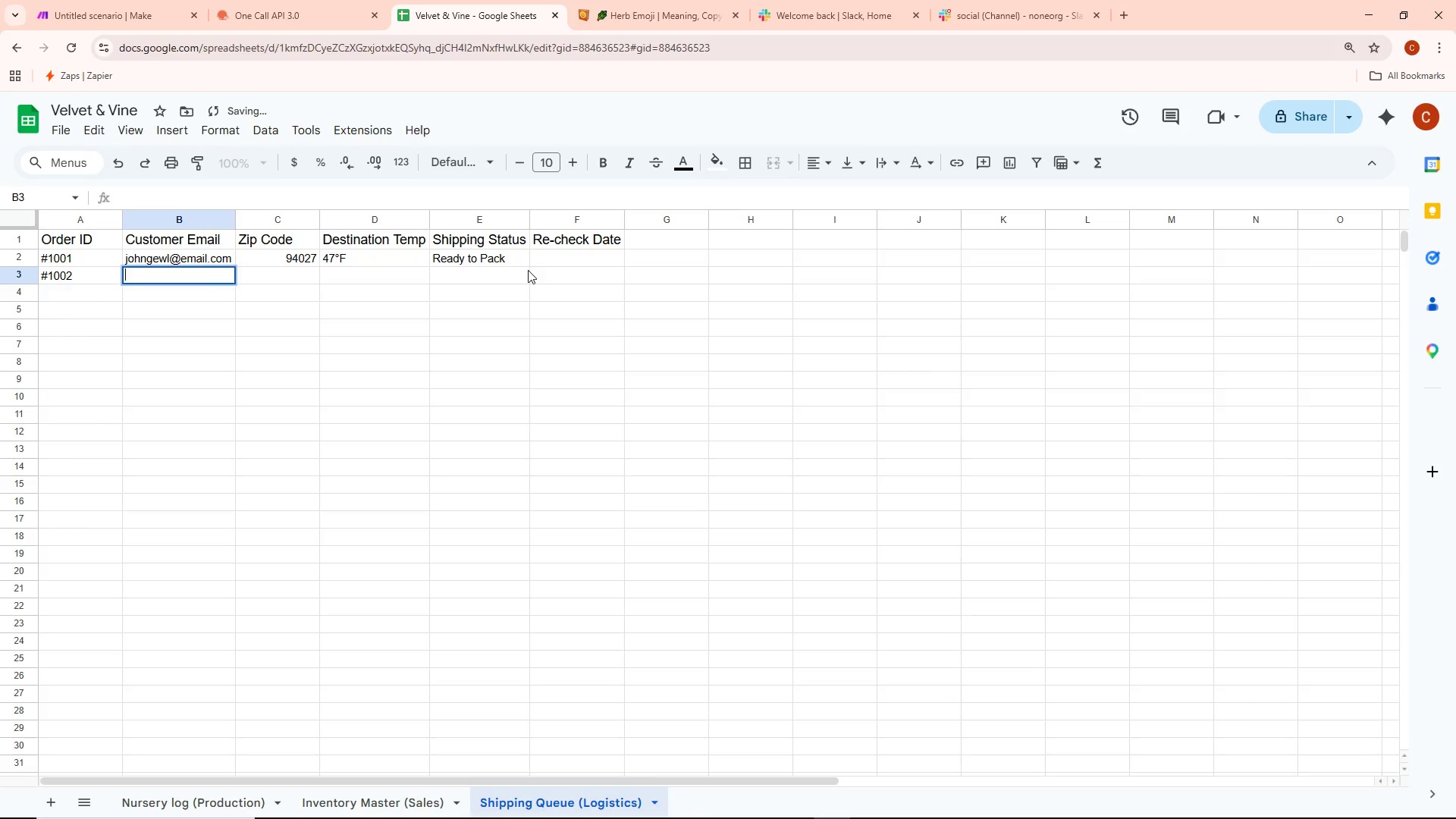 
type(mark)
 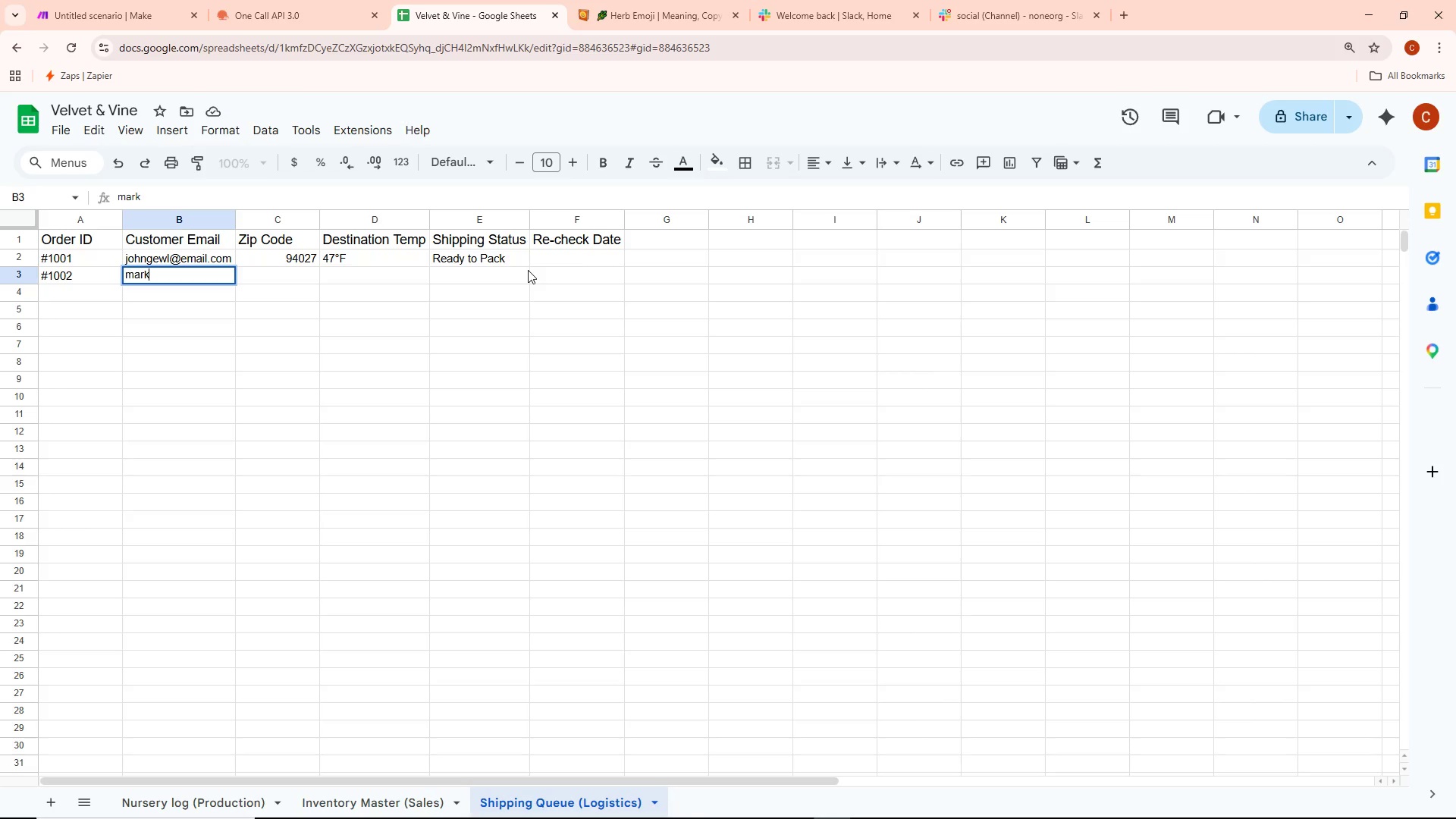 
type(vinz)
 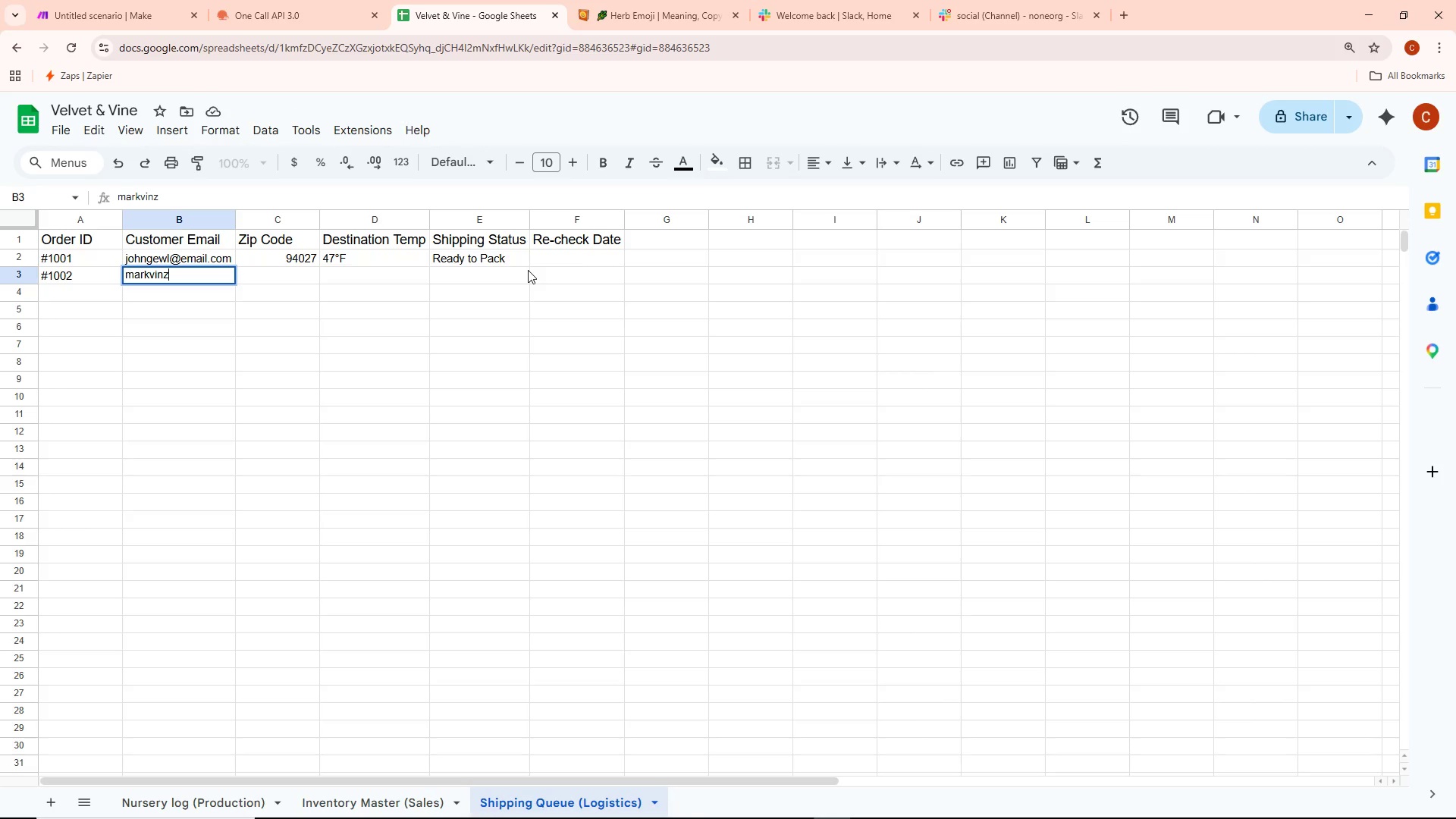 
hold_key(key=ShiftRight, duration=1.38)
 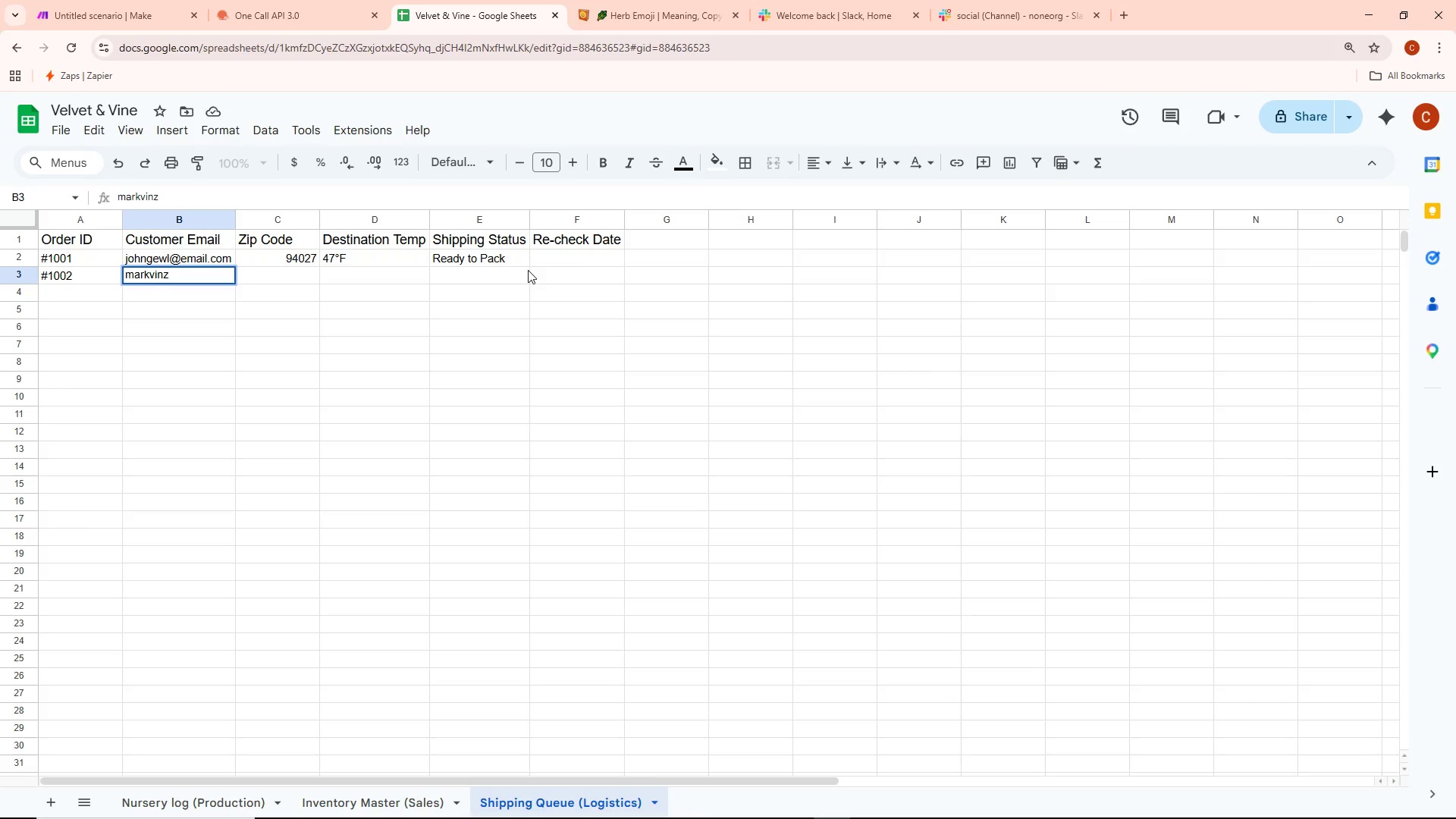 
key(Backspace)
key(Backspace)
key(Backspace)
key(Backspace)
type(ben@email.com)
 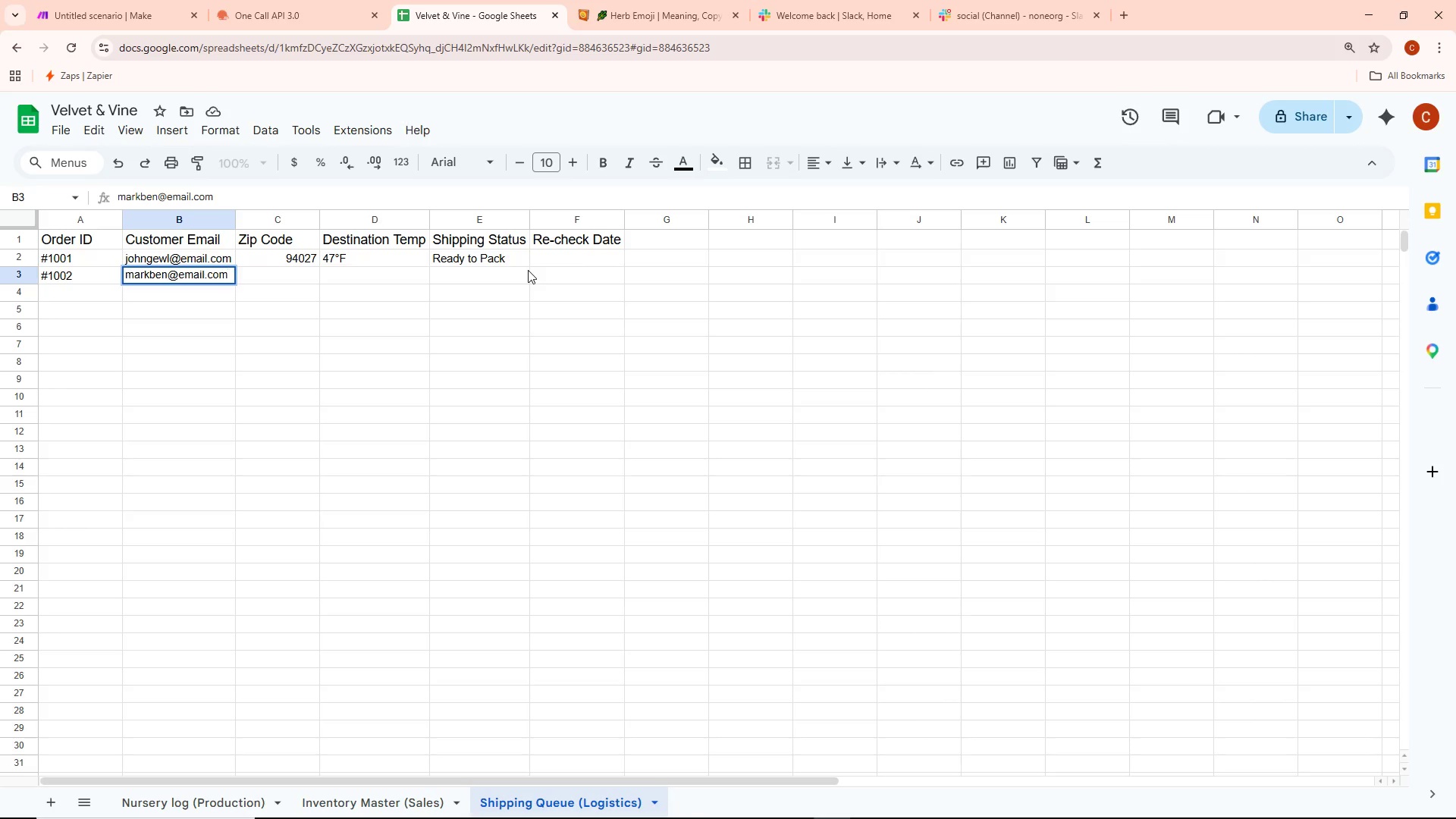 
left_click([250, 358])
 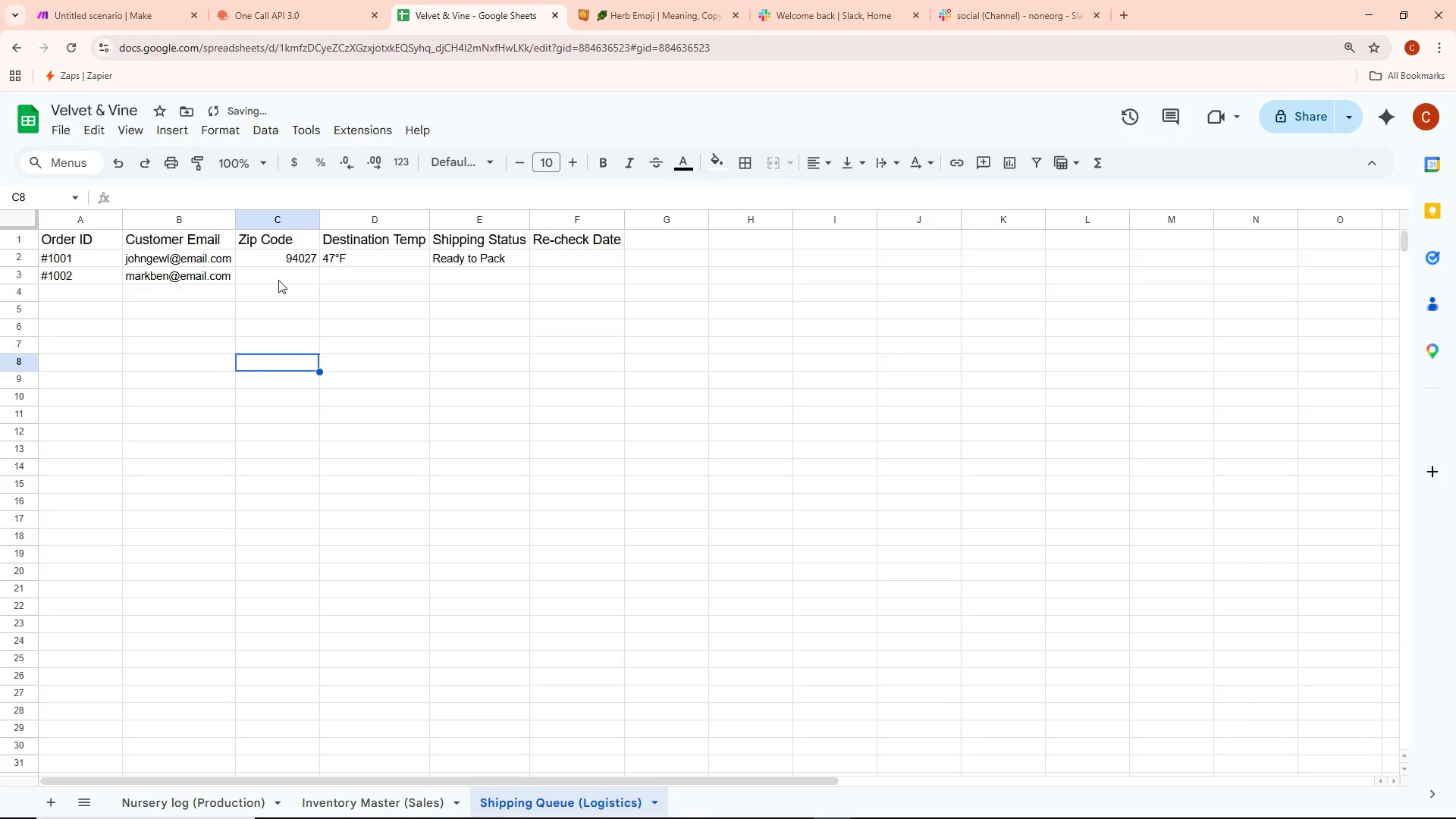 
double_click([278, 280])
 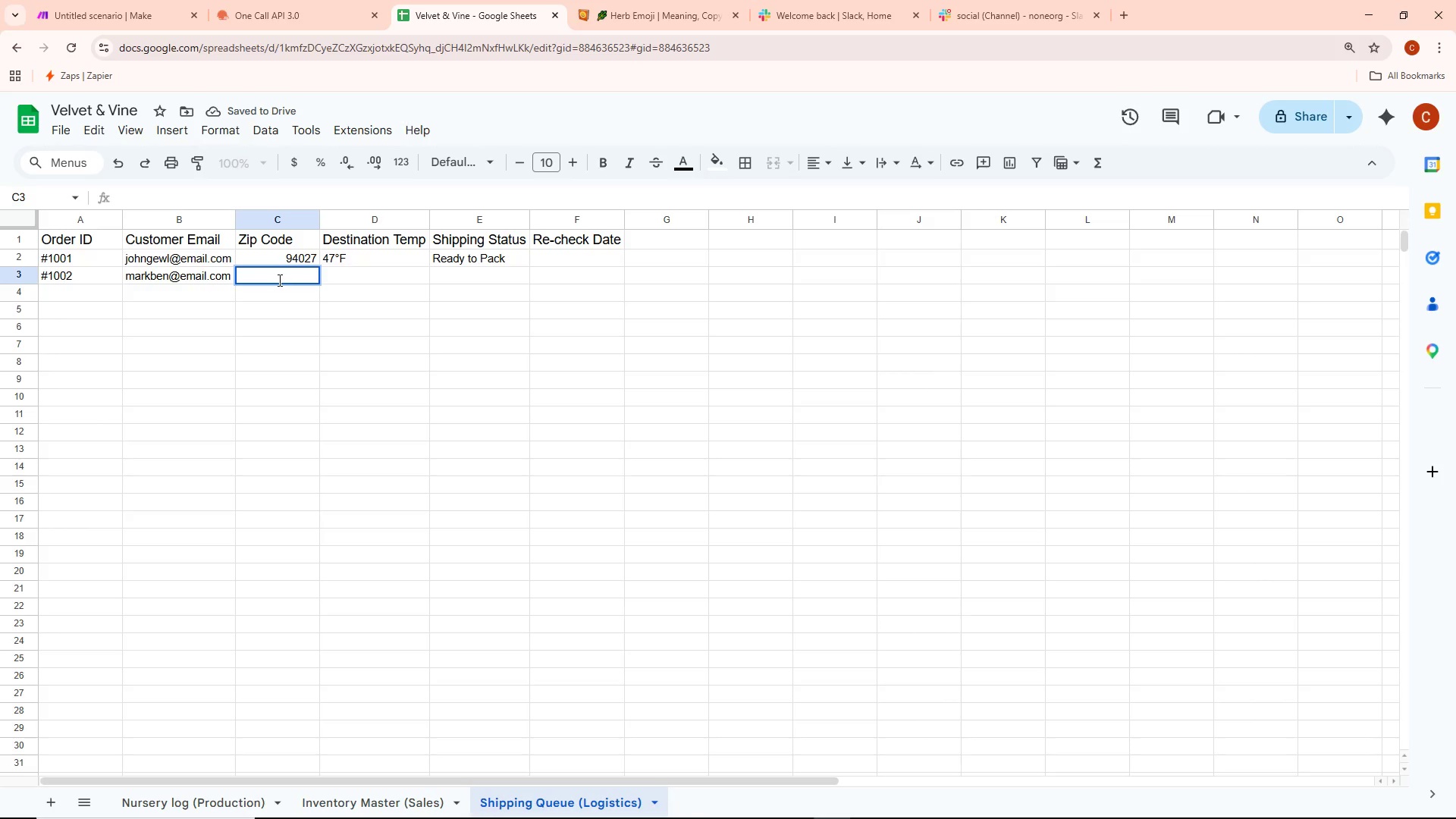 
type(99701)
 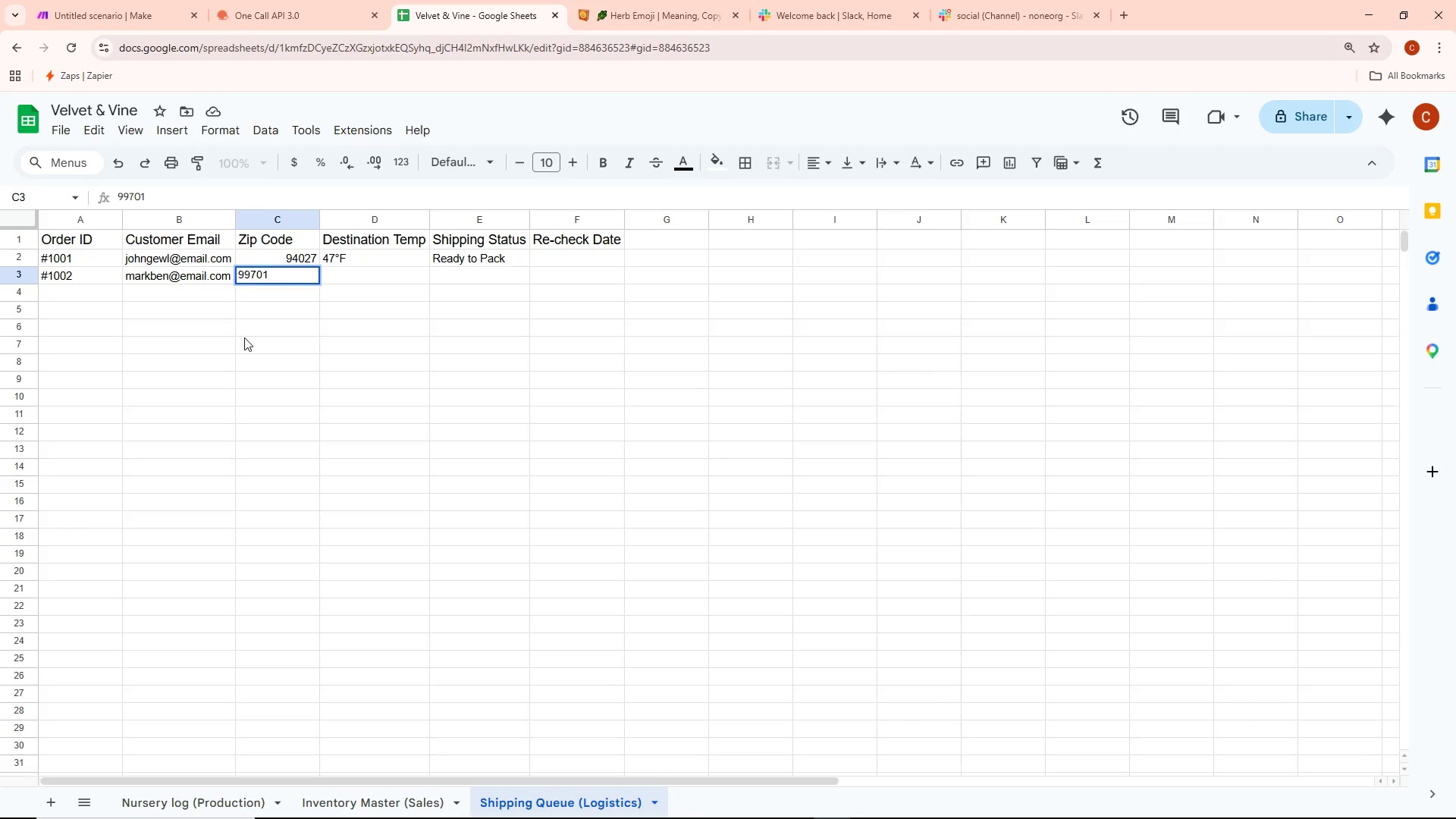 
left_click([249, 343])
 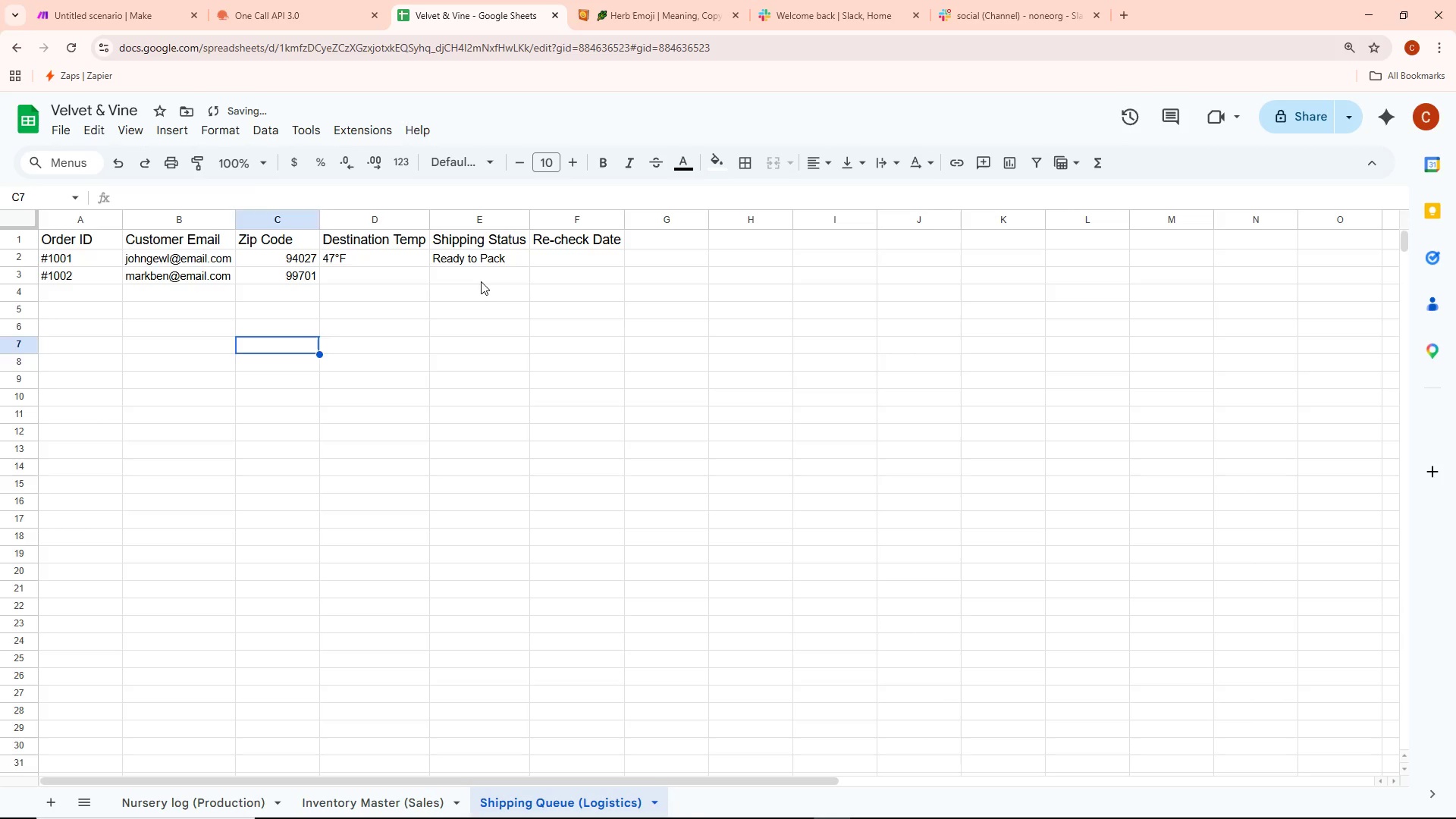 
double_click([480, 281])
 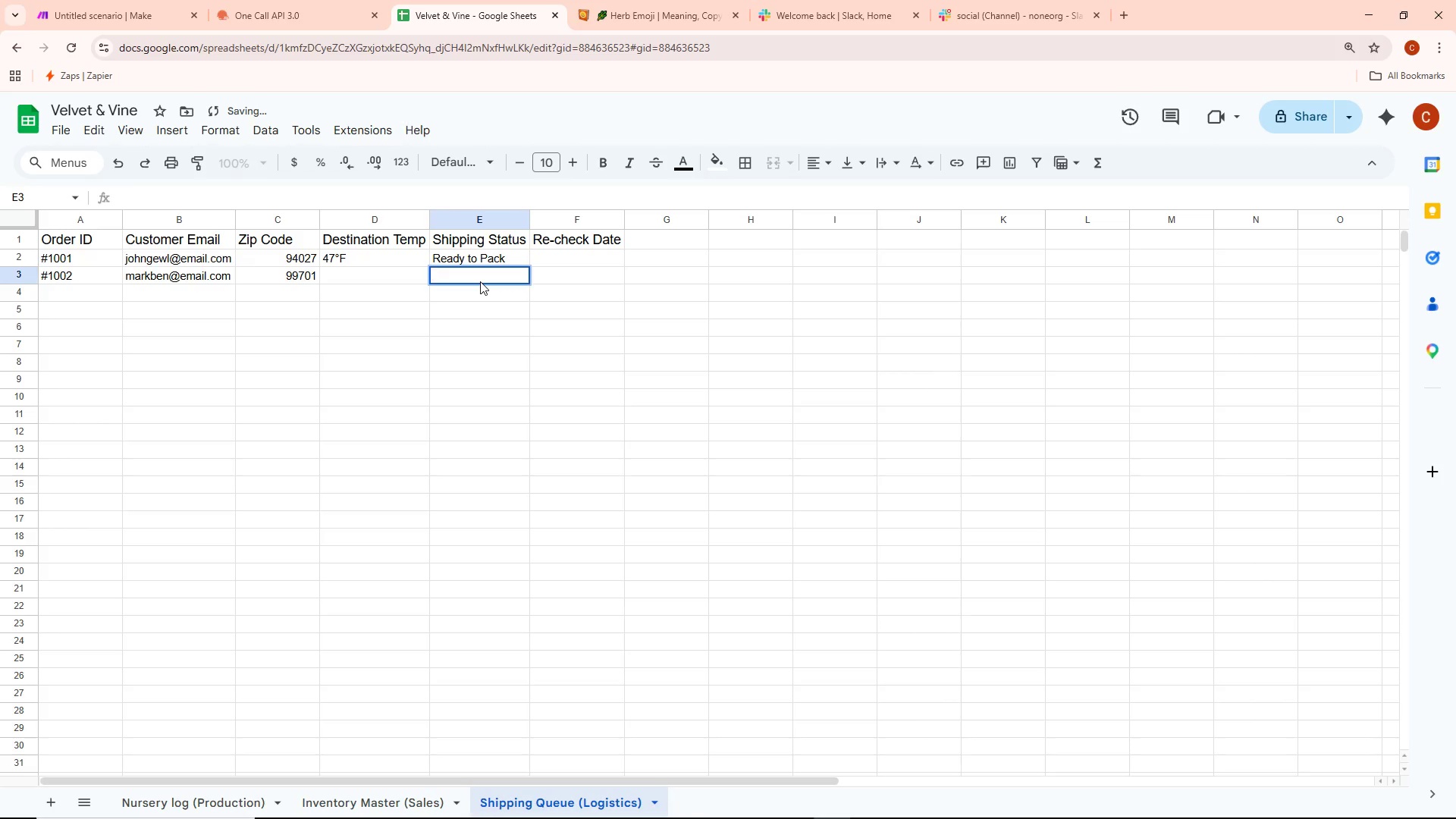 
type(Pending)
 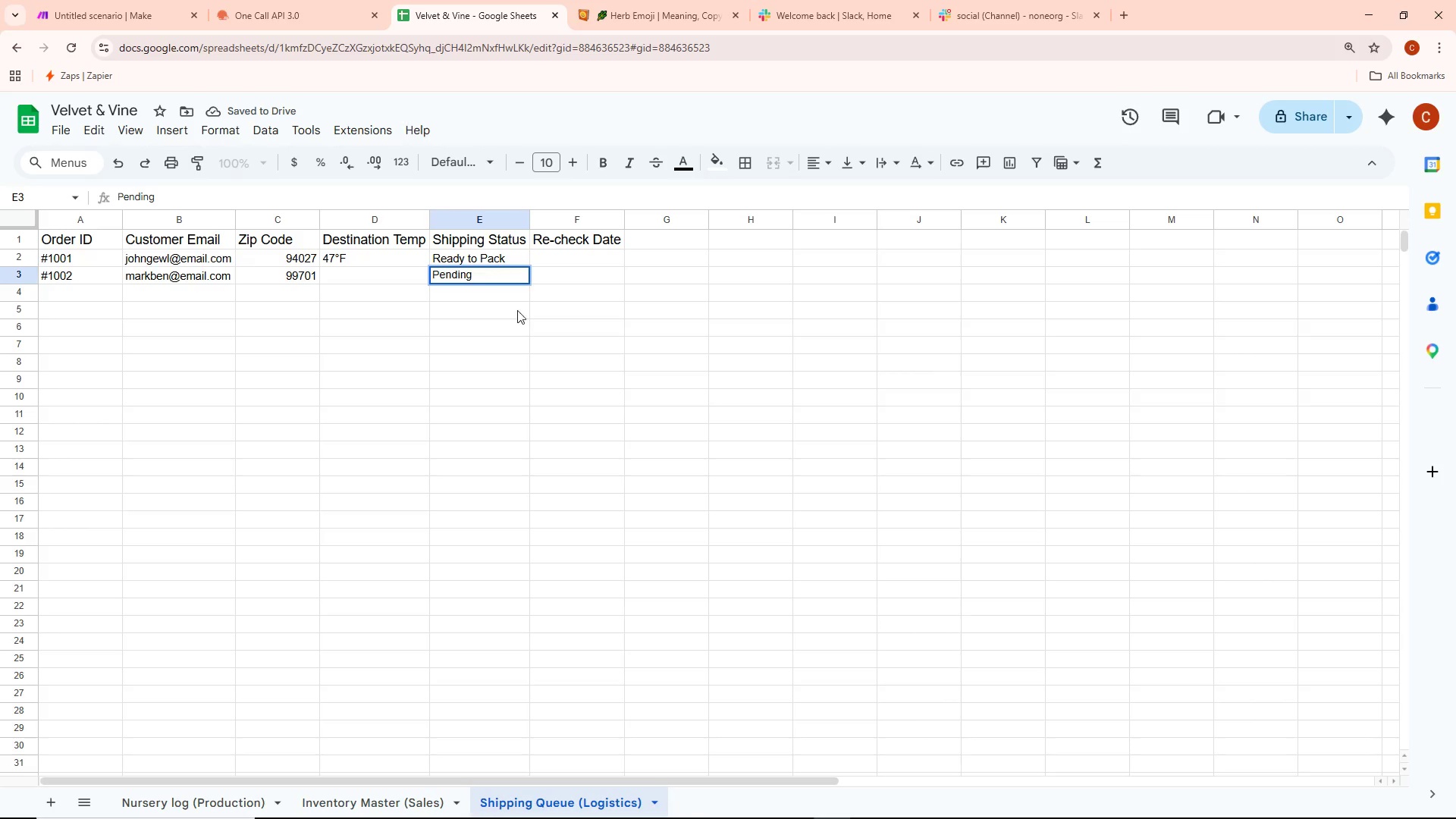 
left_click([439, 447])
 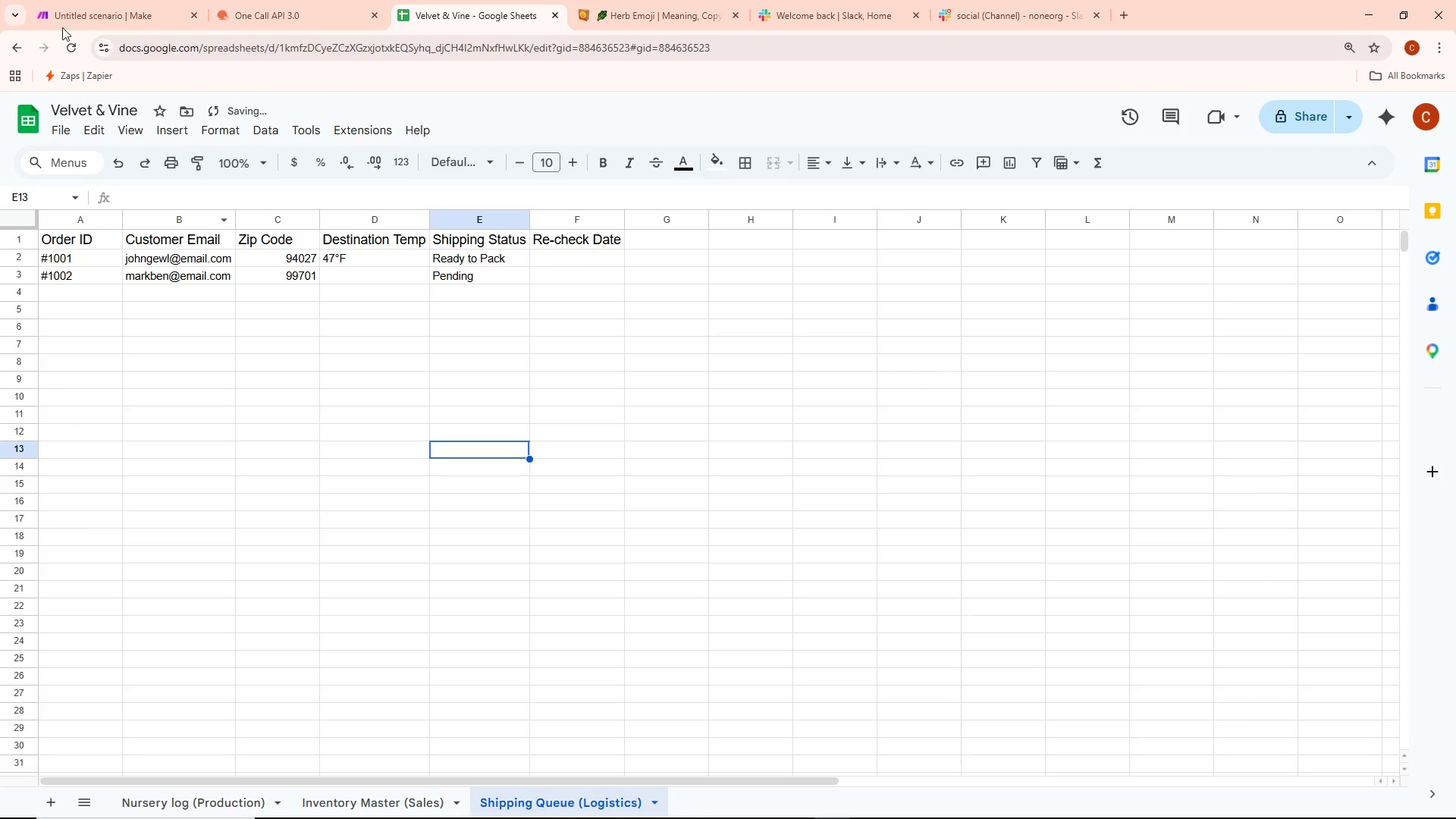 
left_click([71, 8])
 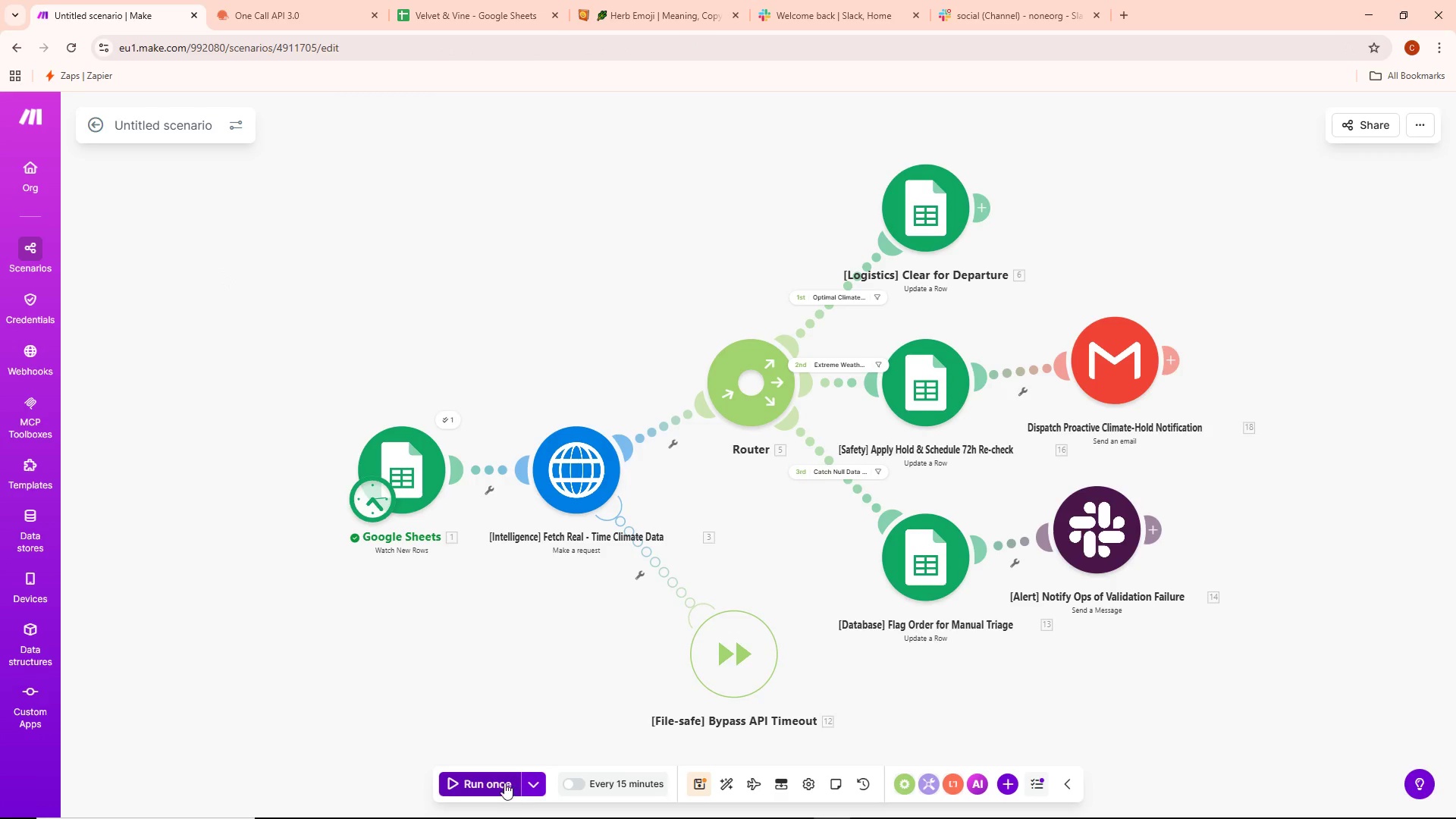 
left_click([504, 783])
 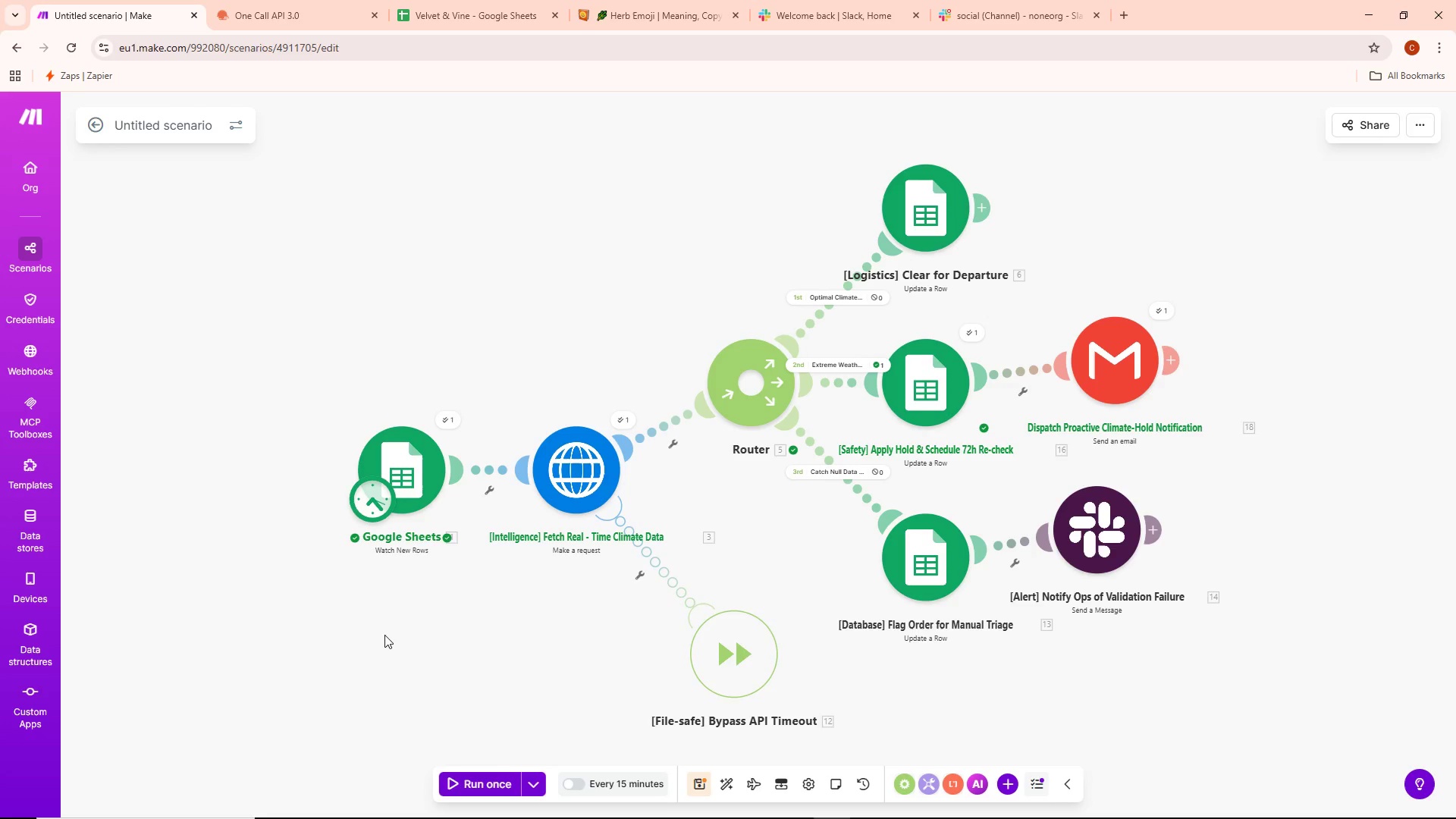 
wait(8.84)
 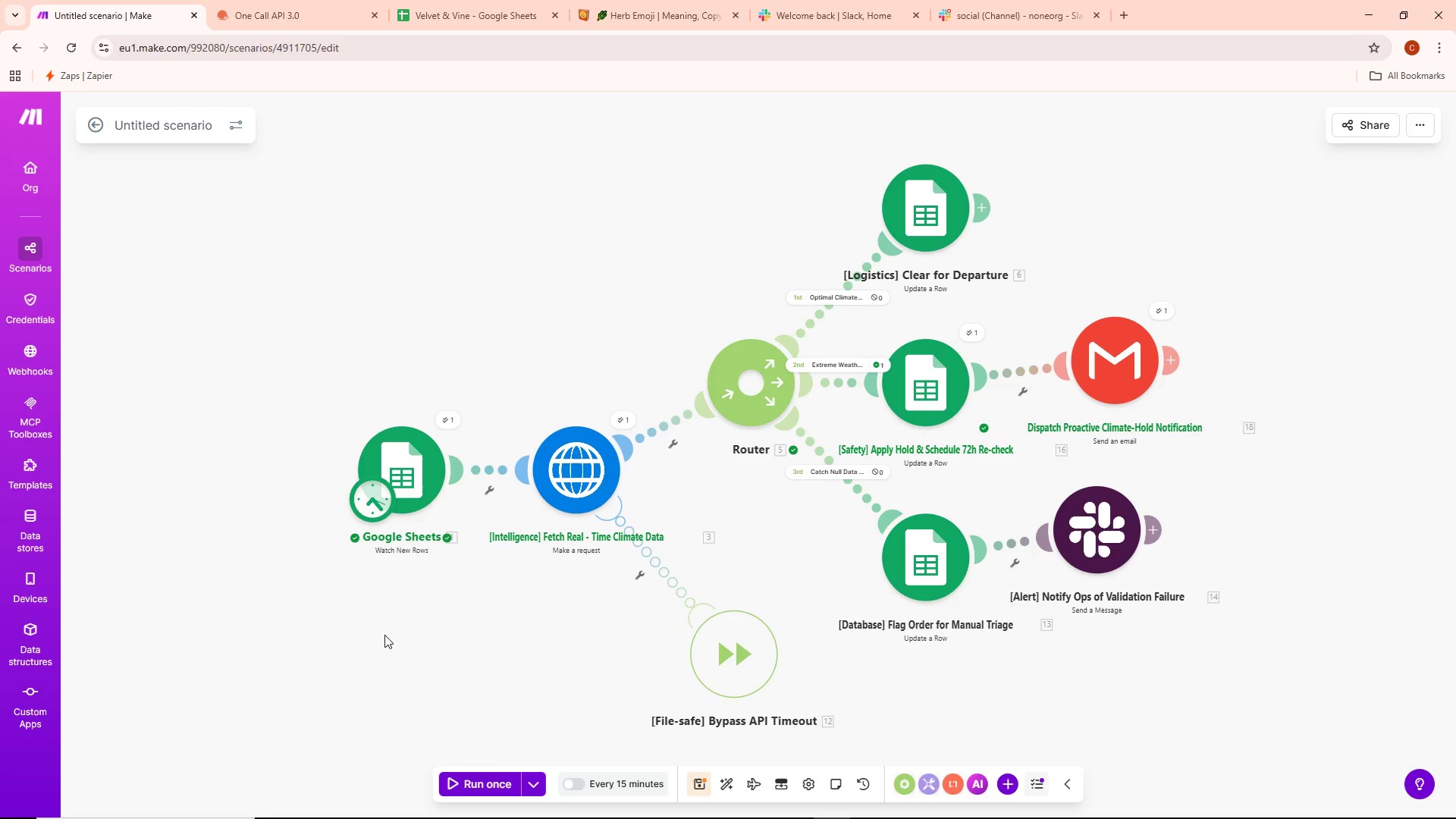 
left_click([619, 425])
 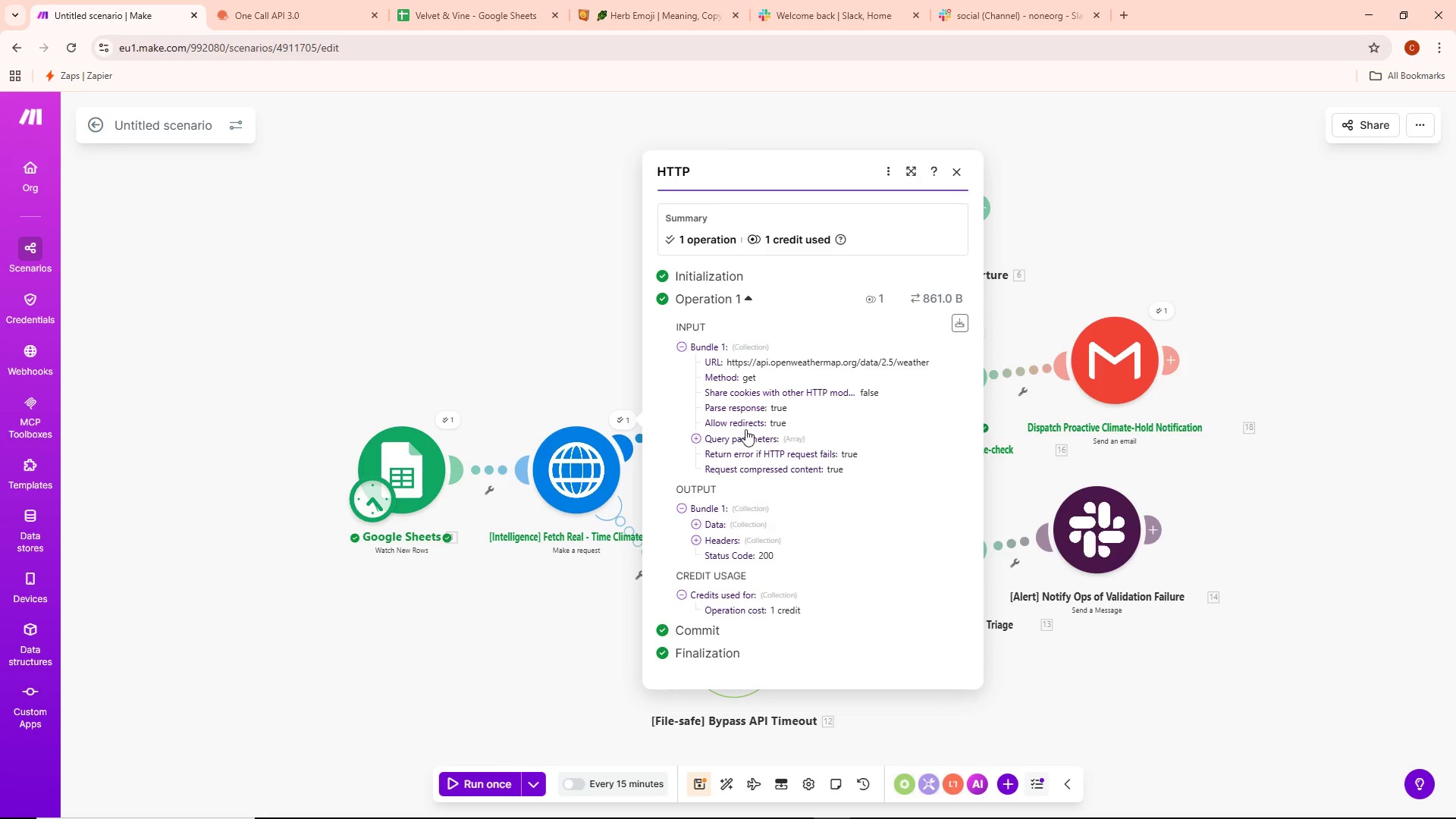 
mouse_move([734, 525])
 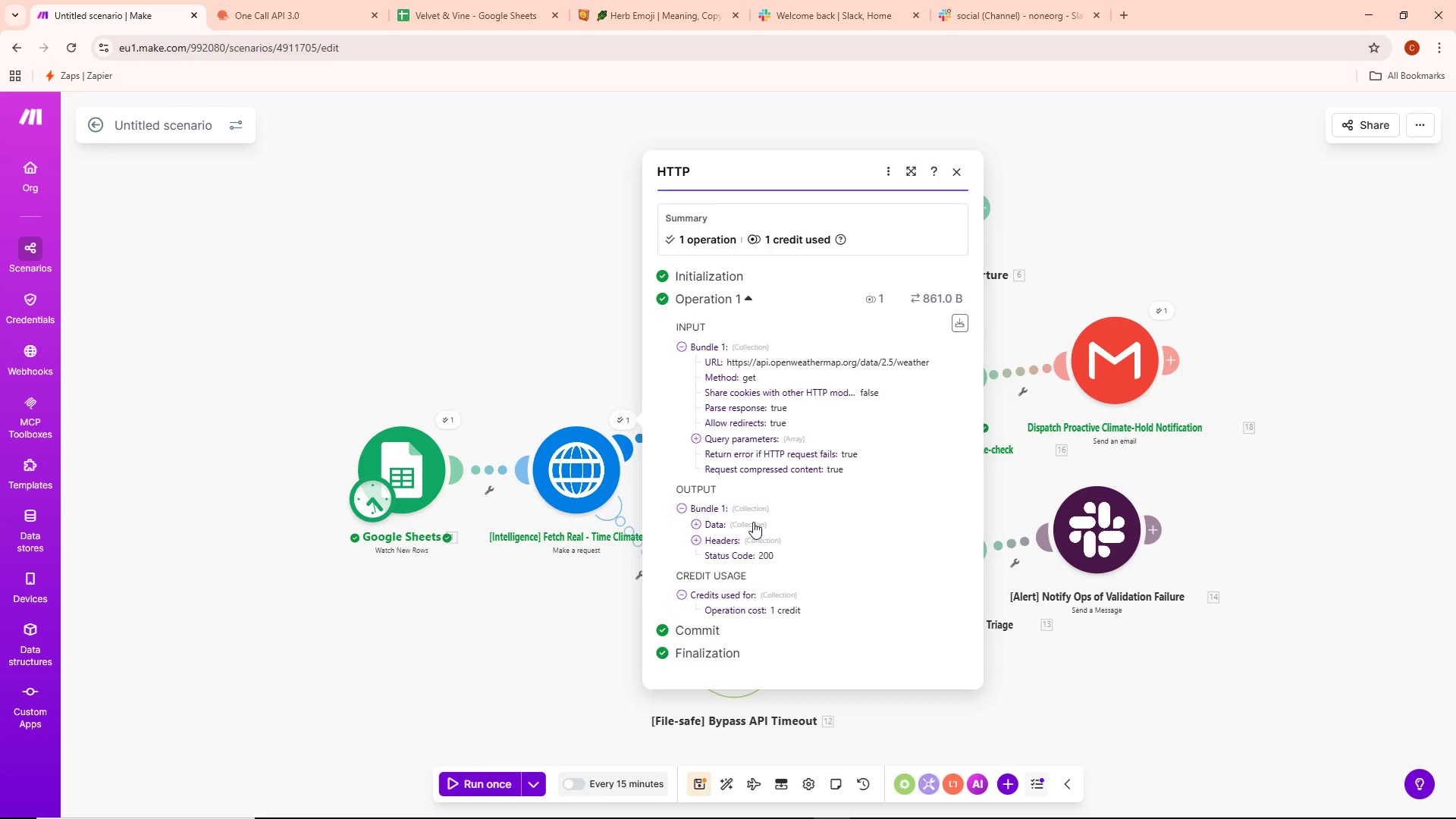 
left_click([753, 522])
 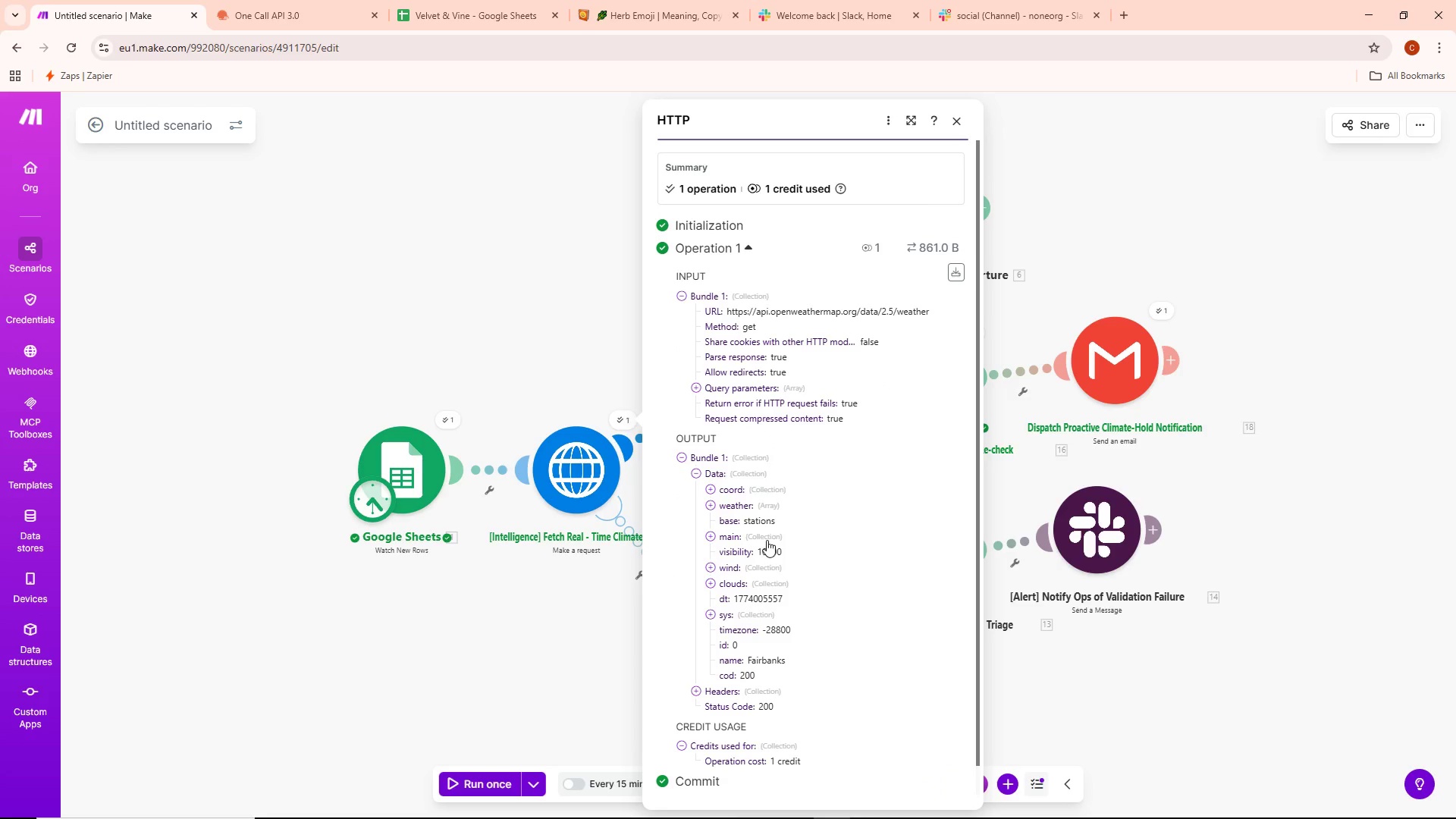 
mouse_move([772, 516])
 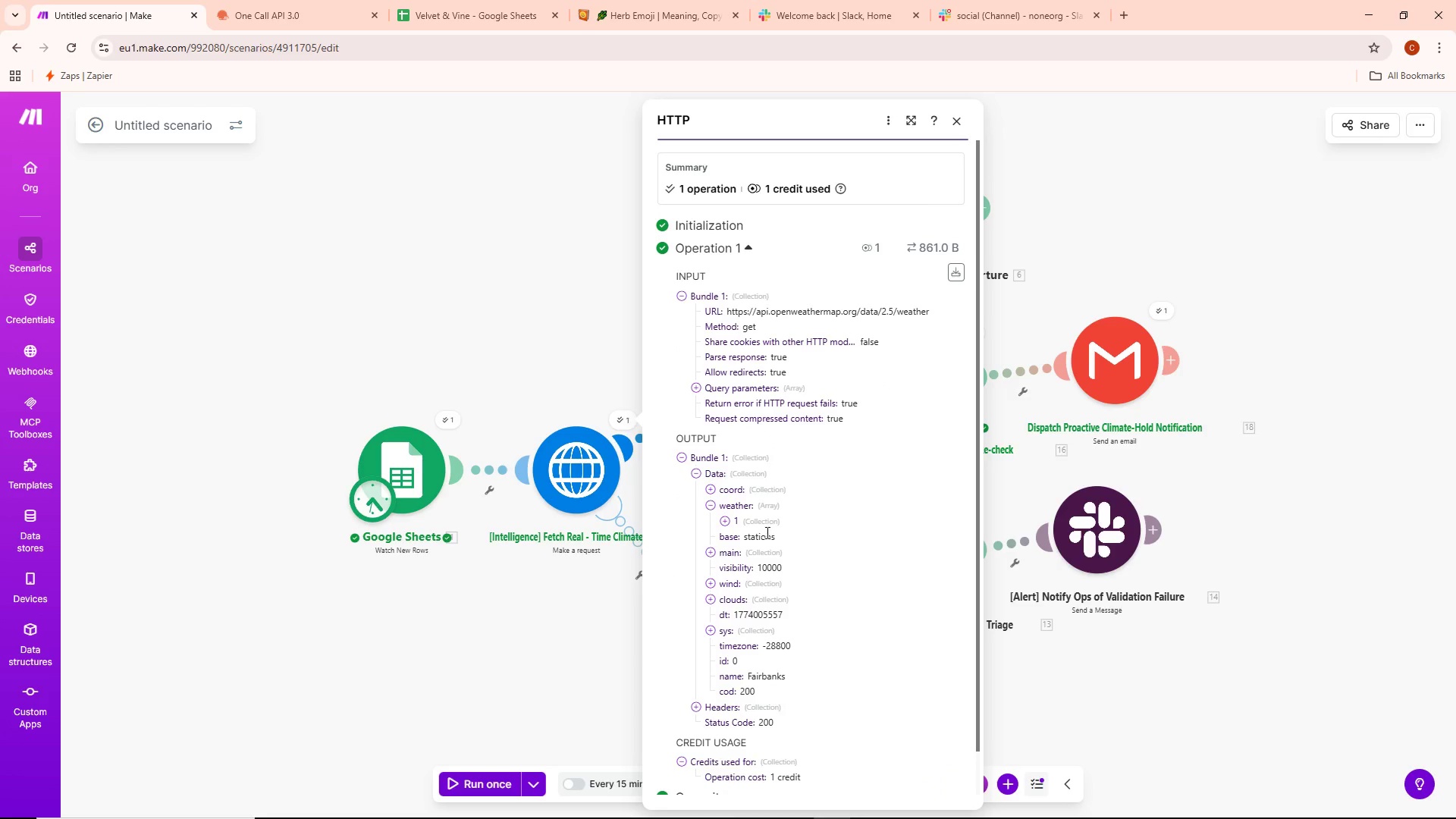 
left_click([763, 529])
 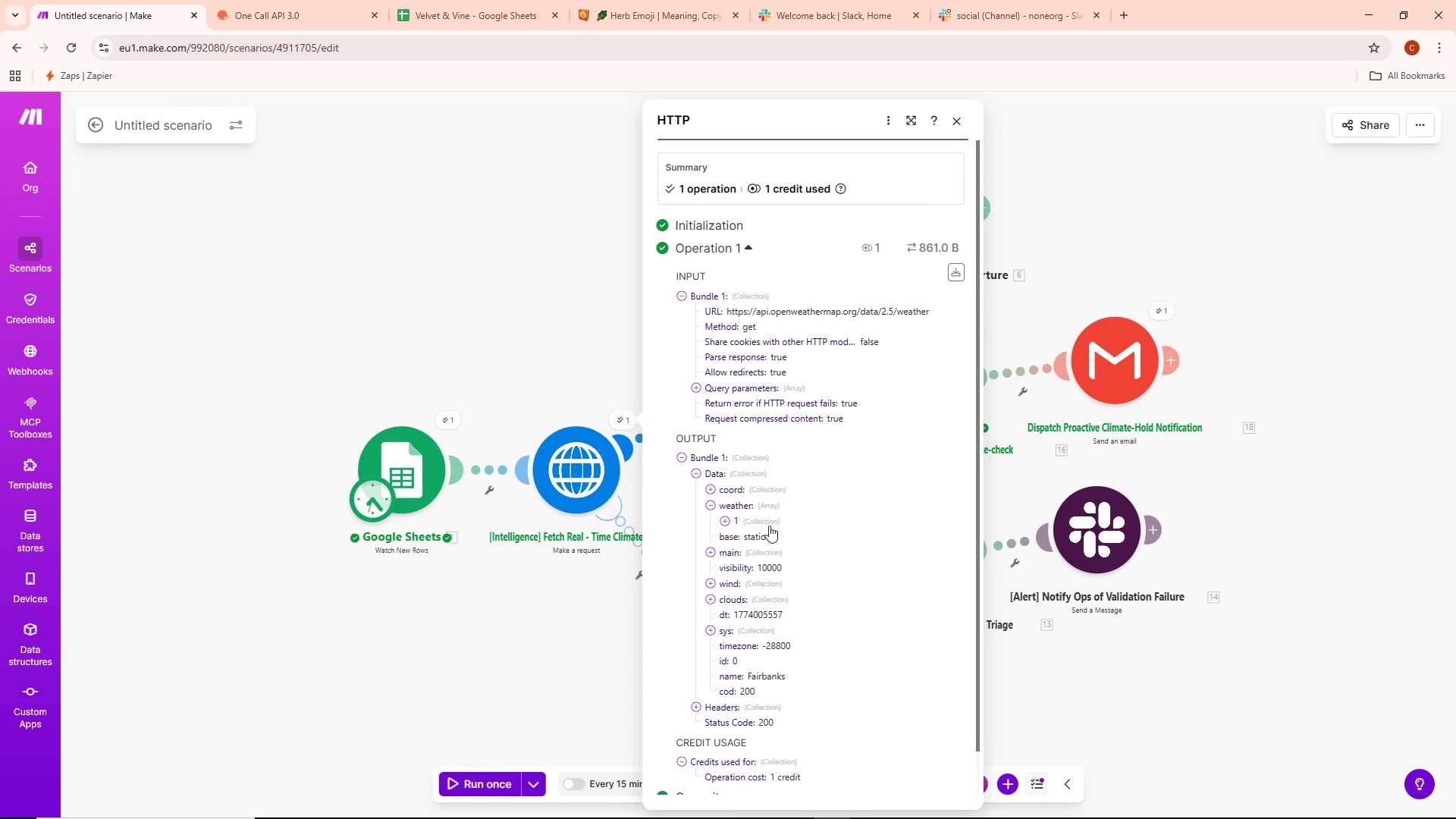 
left_click([767, 522])
 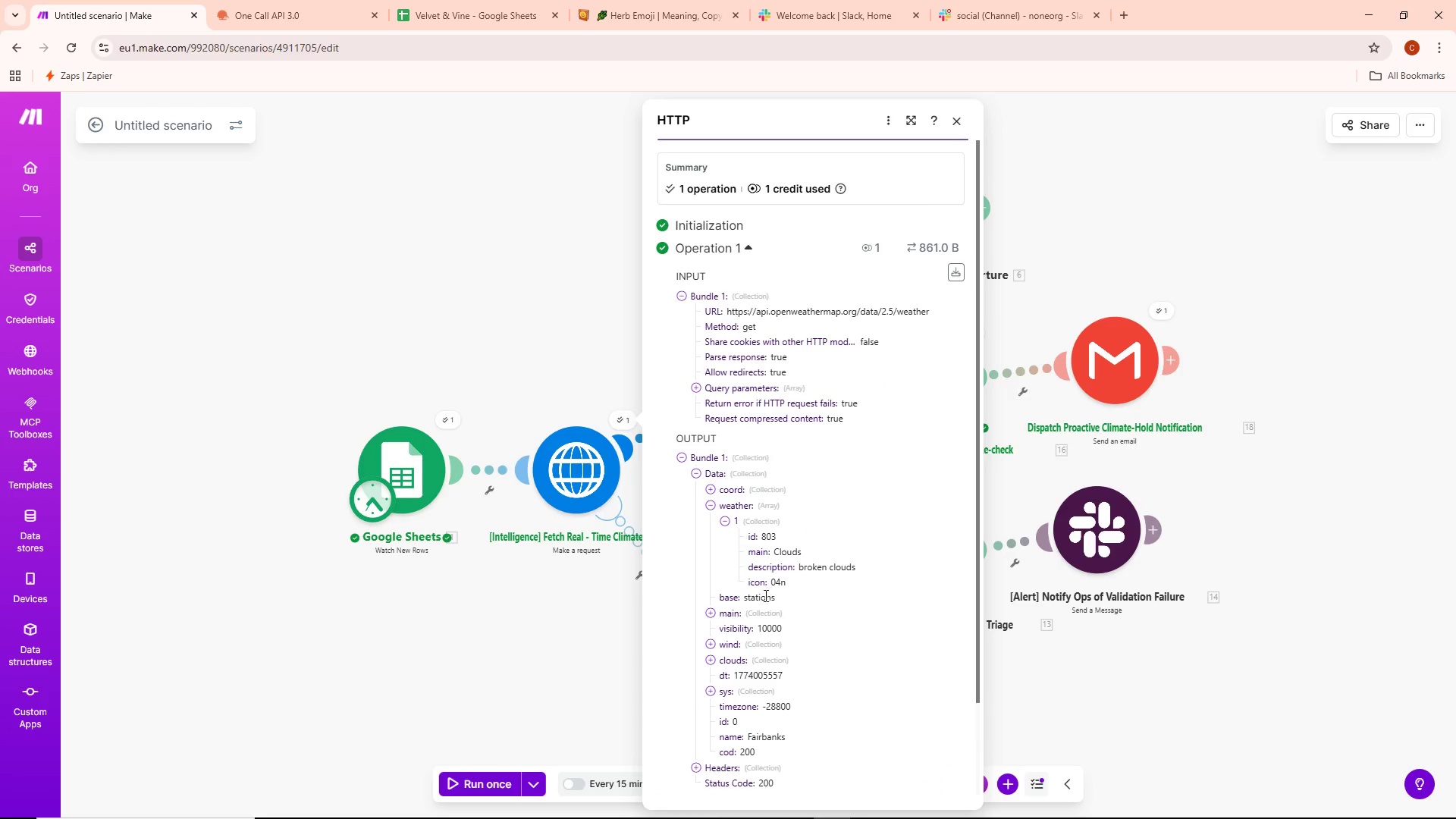 
left_click([759, 613])
 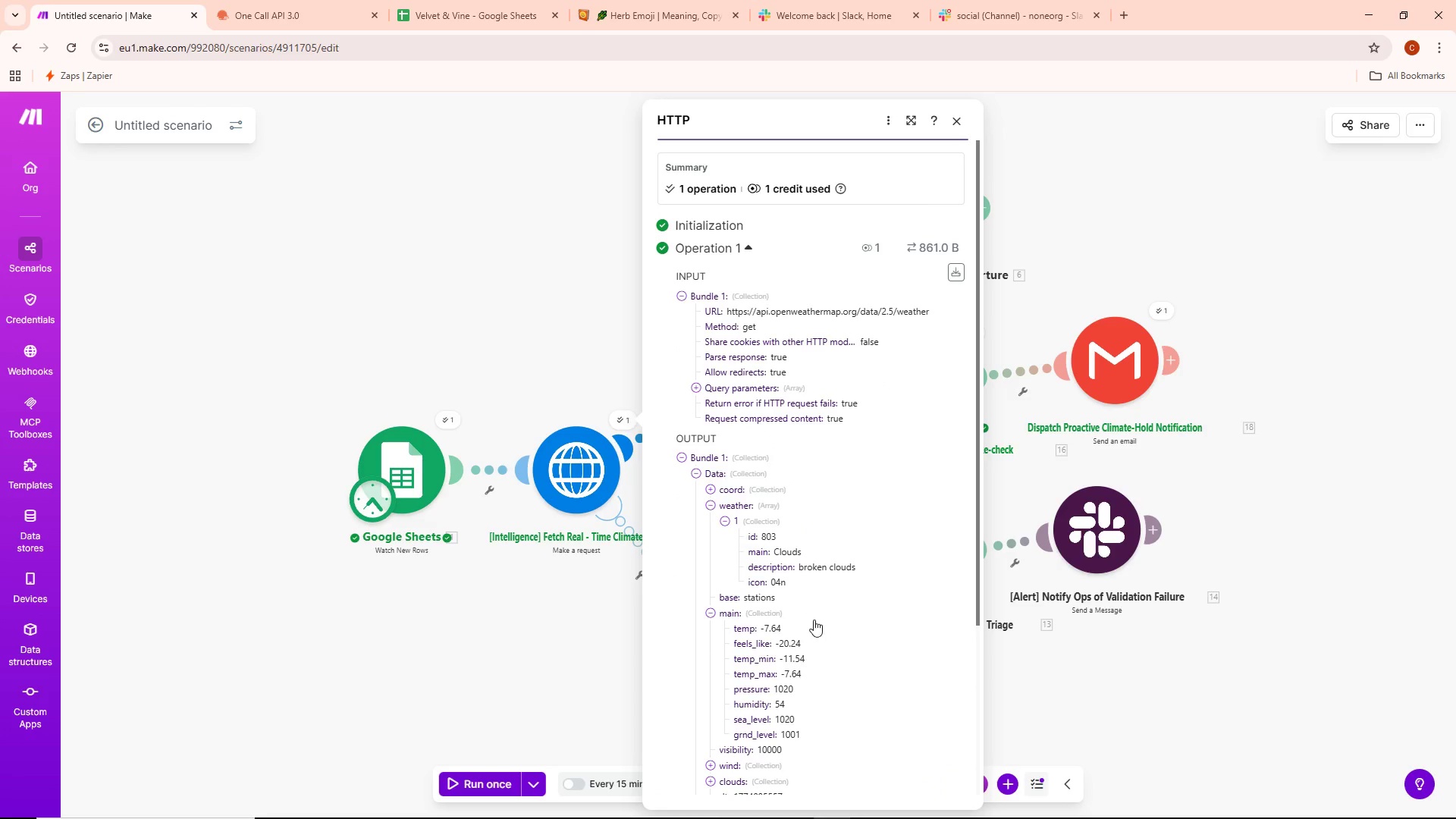 
scroll: coordinate [808, 588], scroll_direction: down, amount: 2.0
 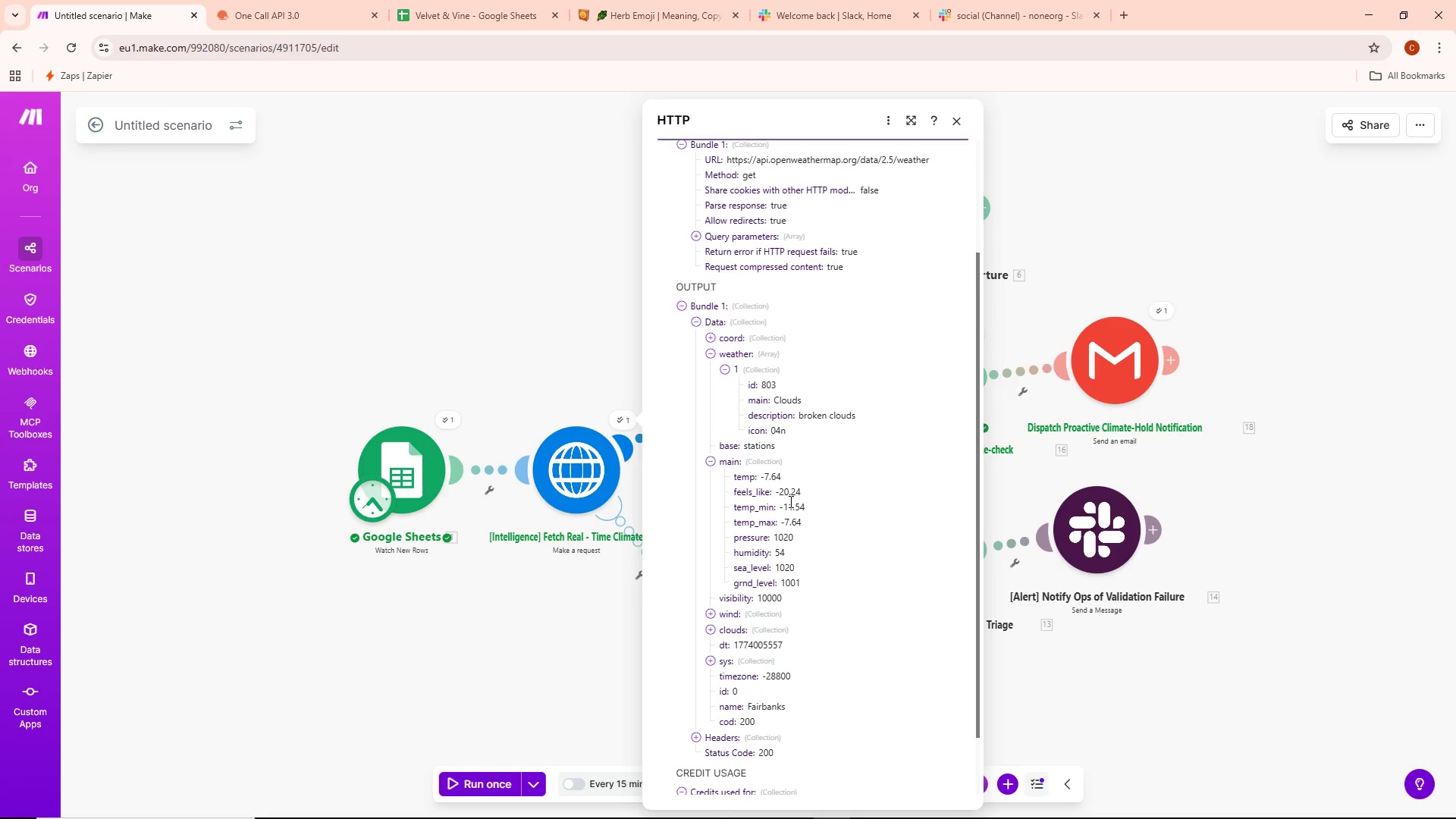 
mouse_move([797, 510])
 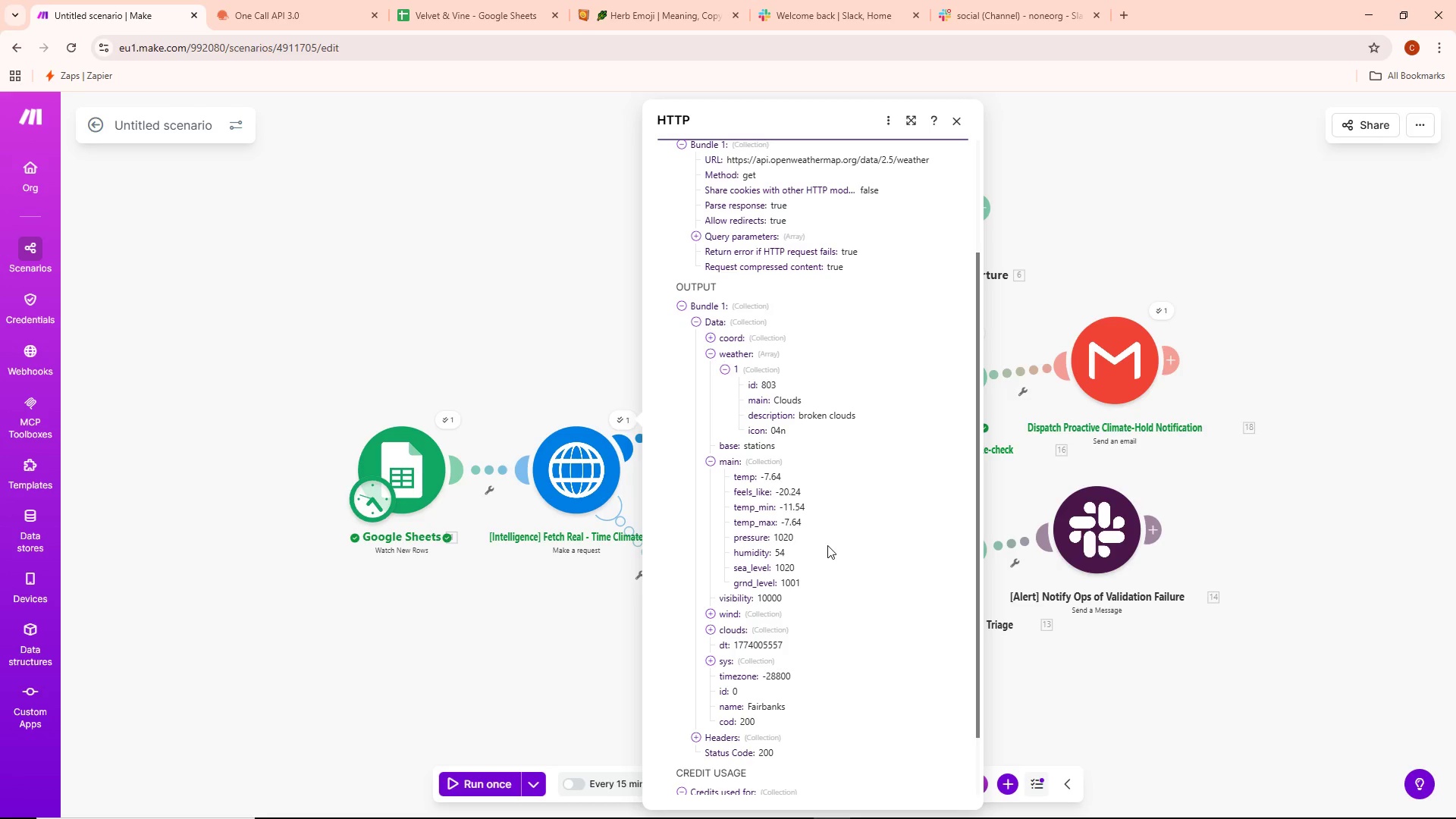 
wait(6.55)
 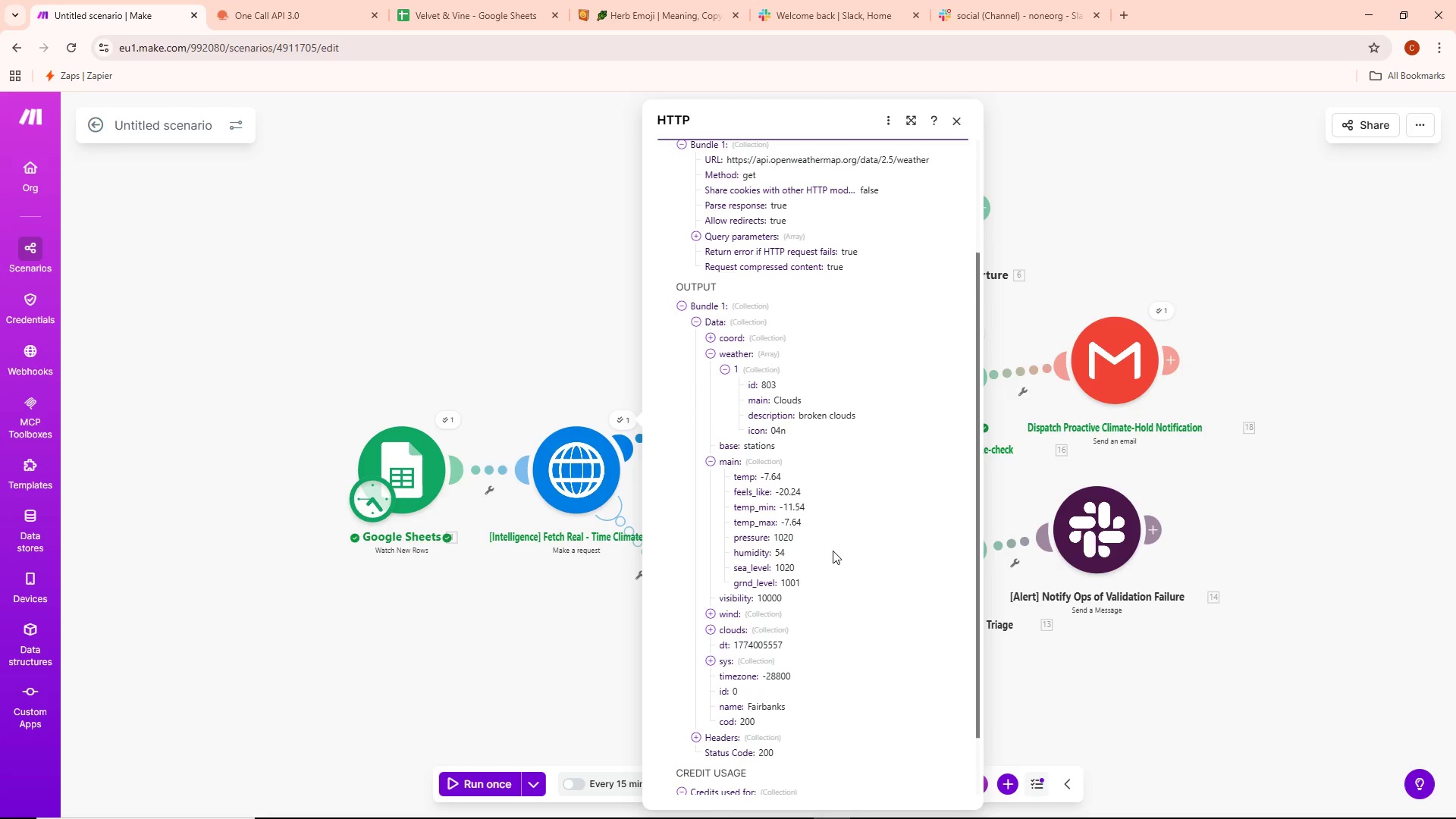 
left_click([1248, 295])
 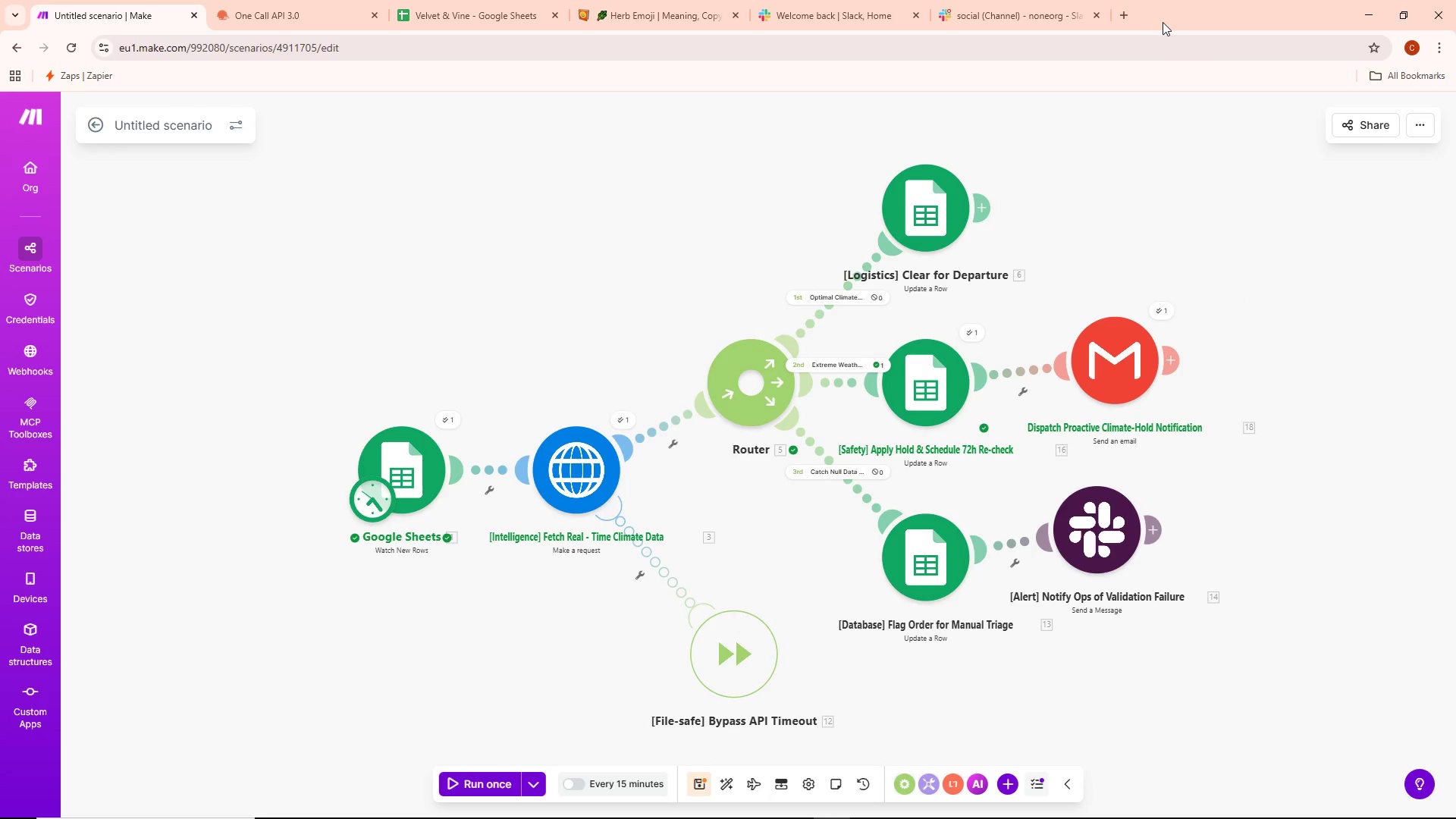 
left_click([1128, 17])
 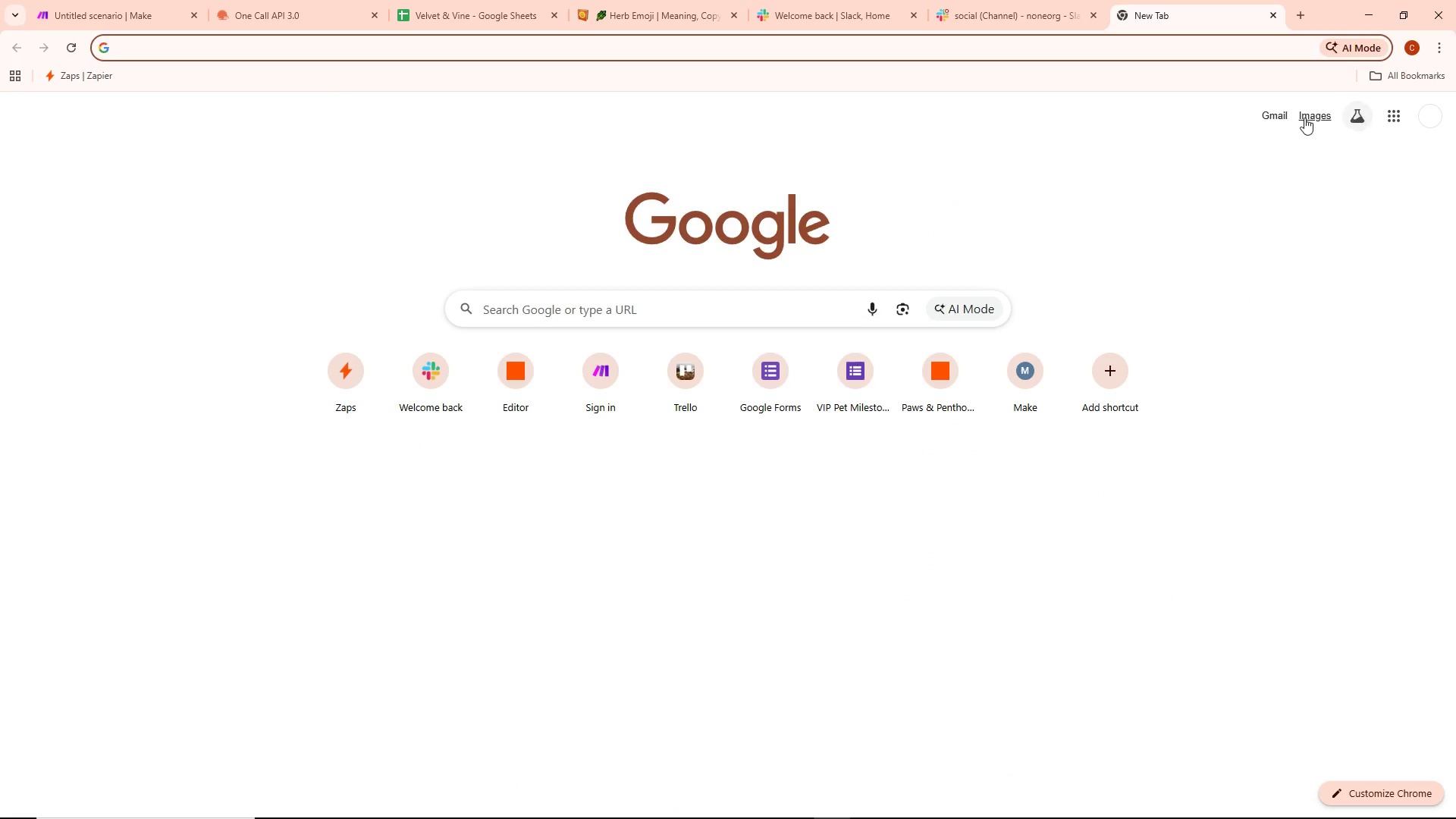 
left_click([1280, 114])
 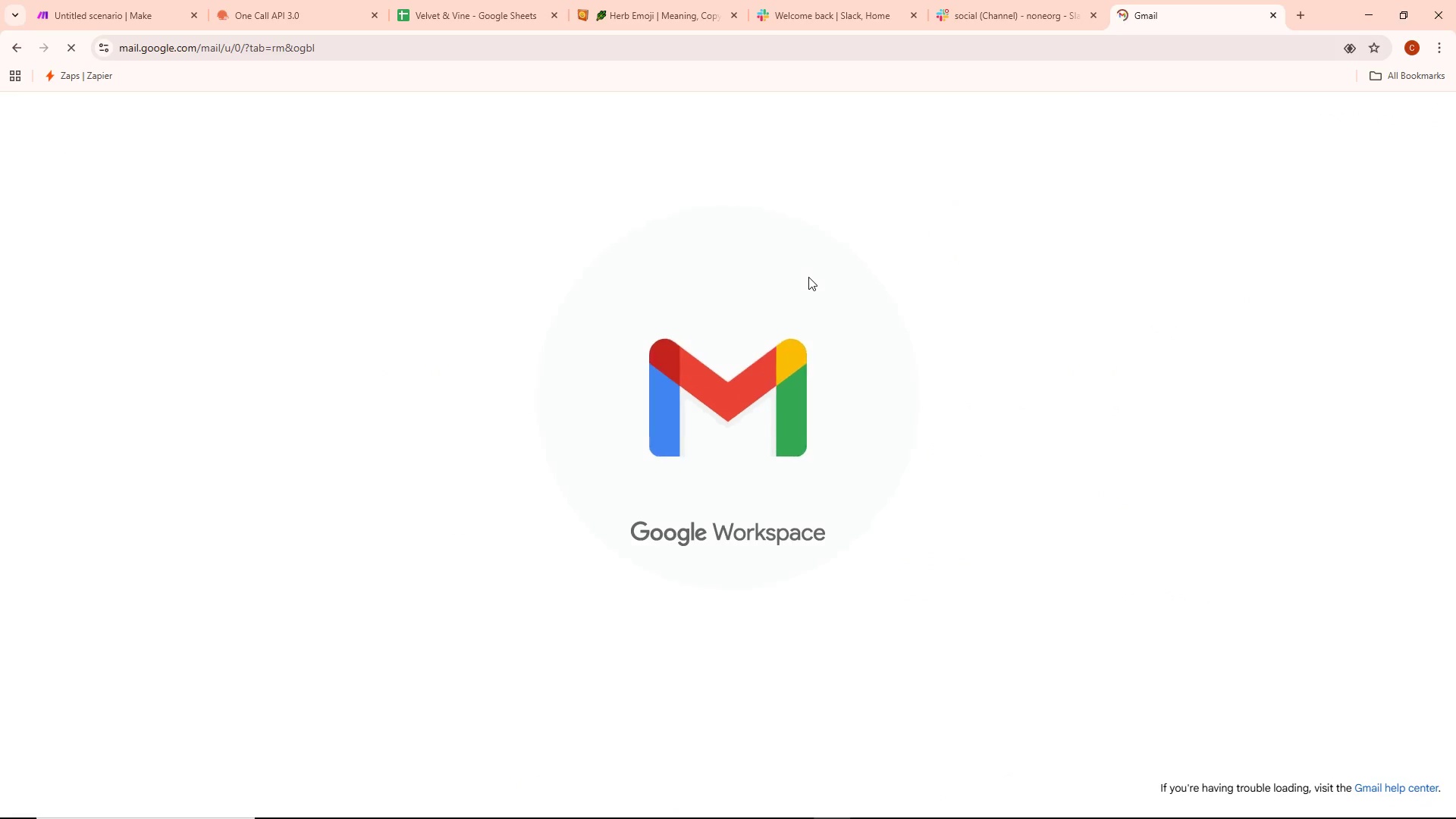 
left_click([492, 0])
 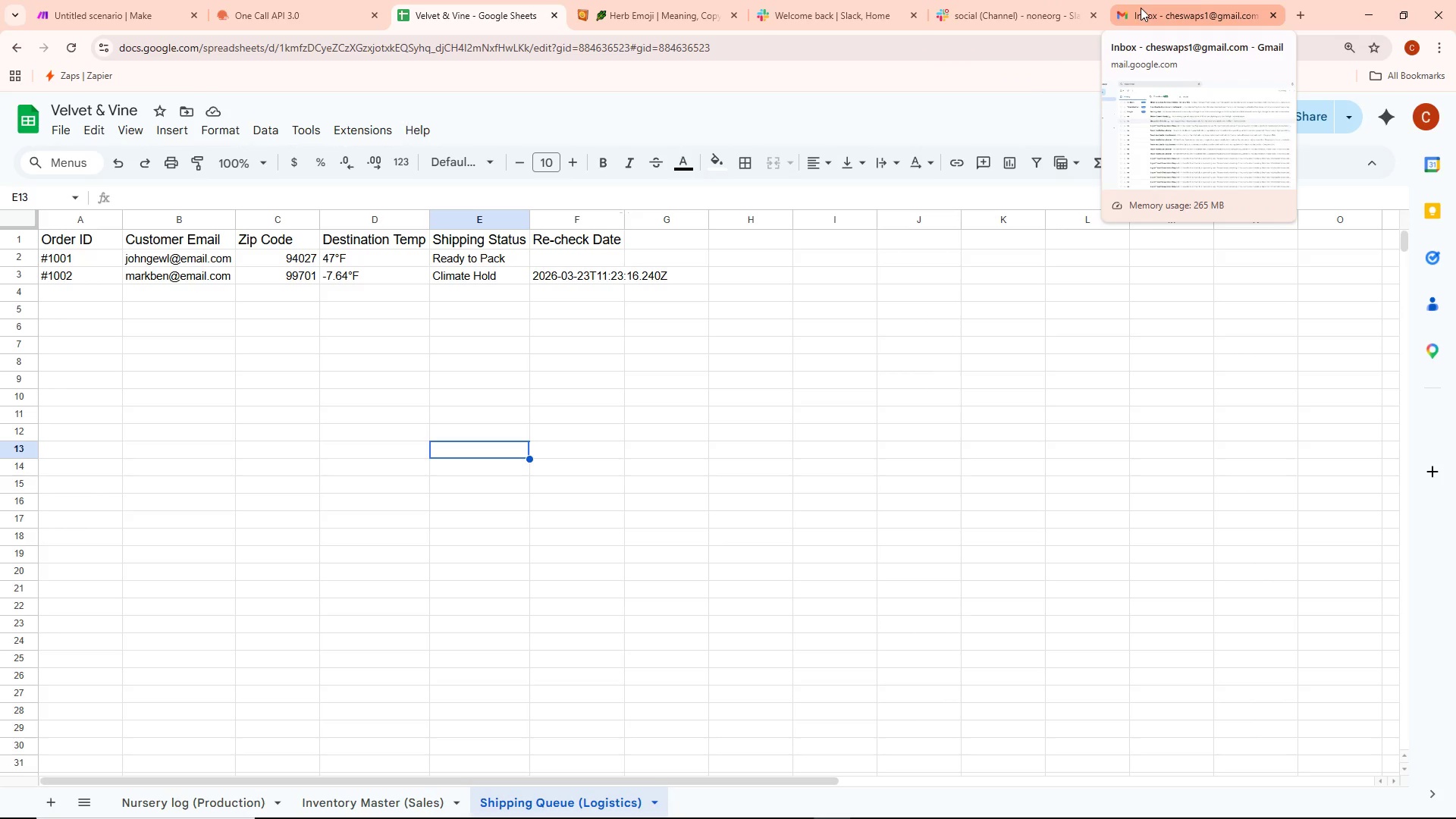 
wait(21.67)
 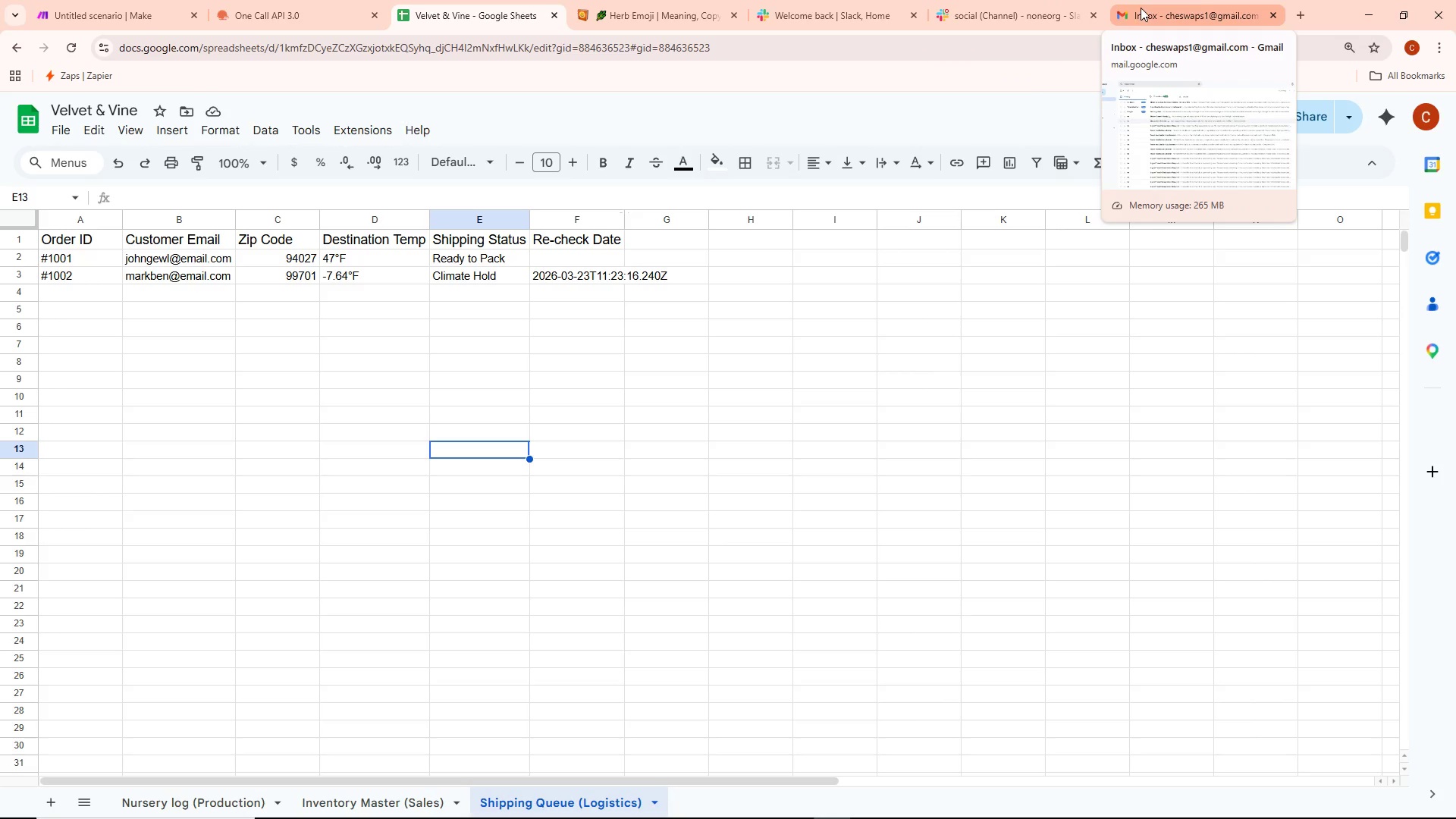 
left_click([1149, 11])
 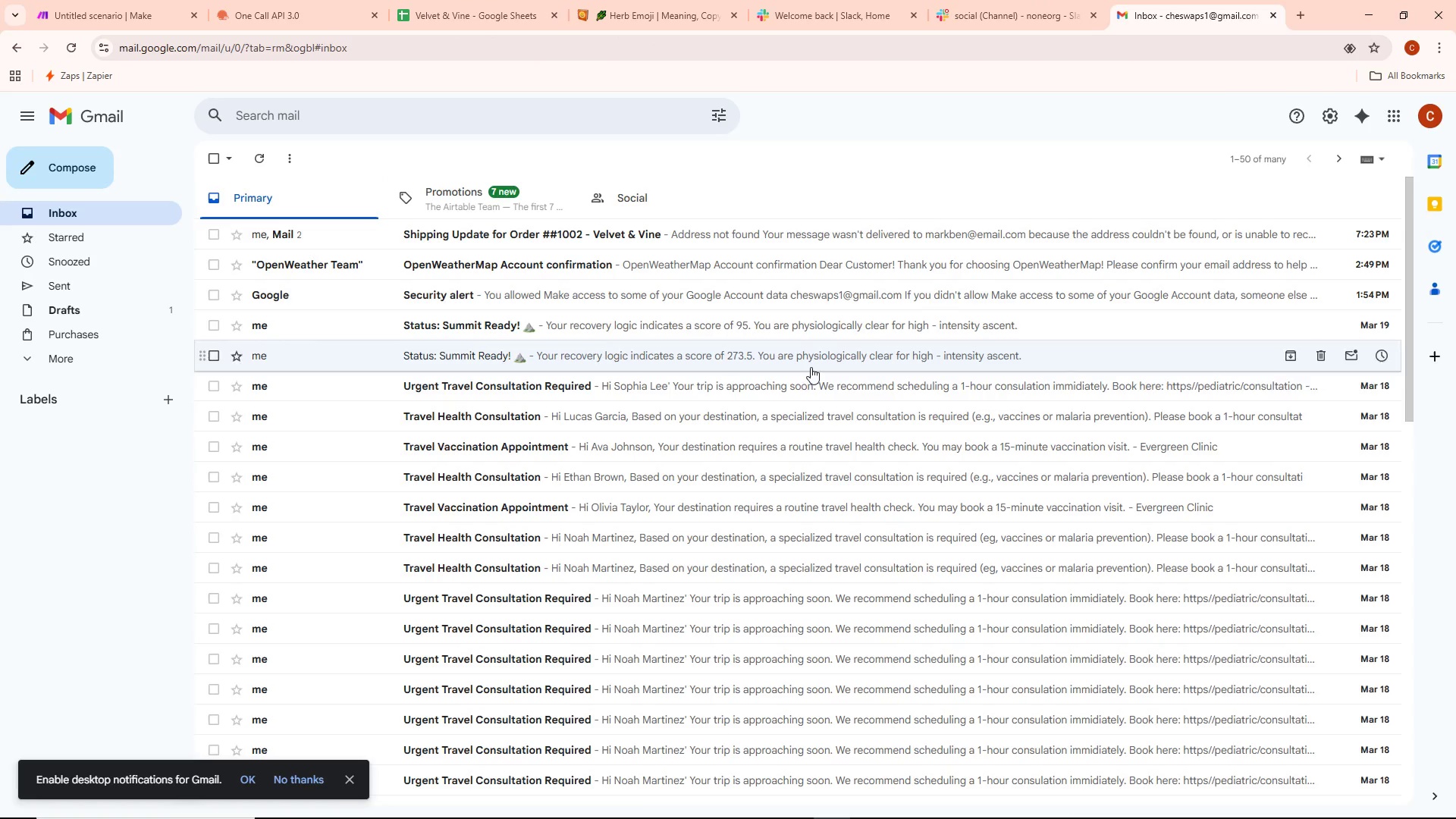 
left_click([568, 234])
 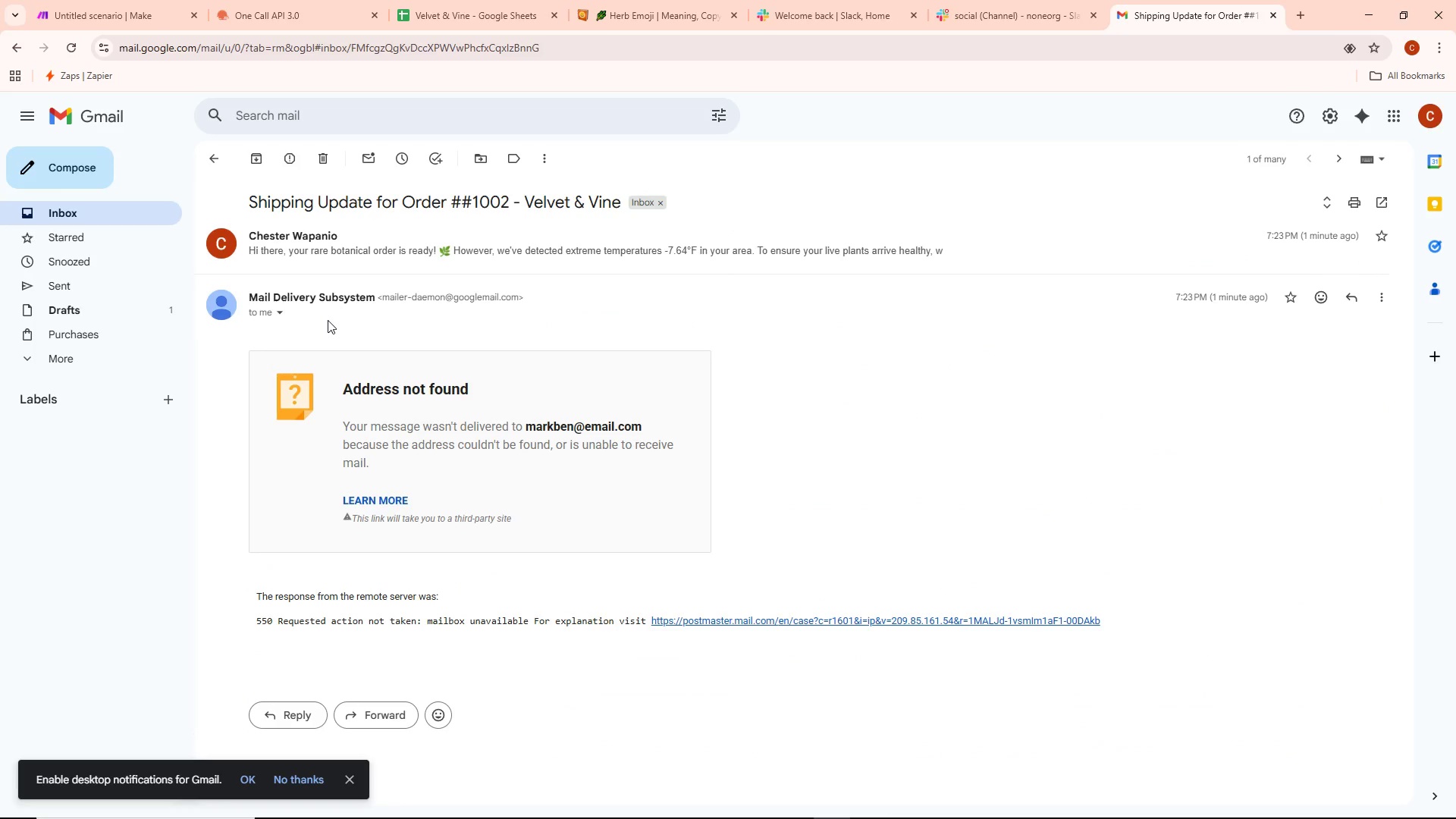 
wait(7.58)
 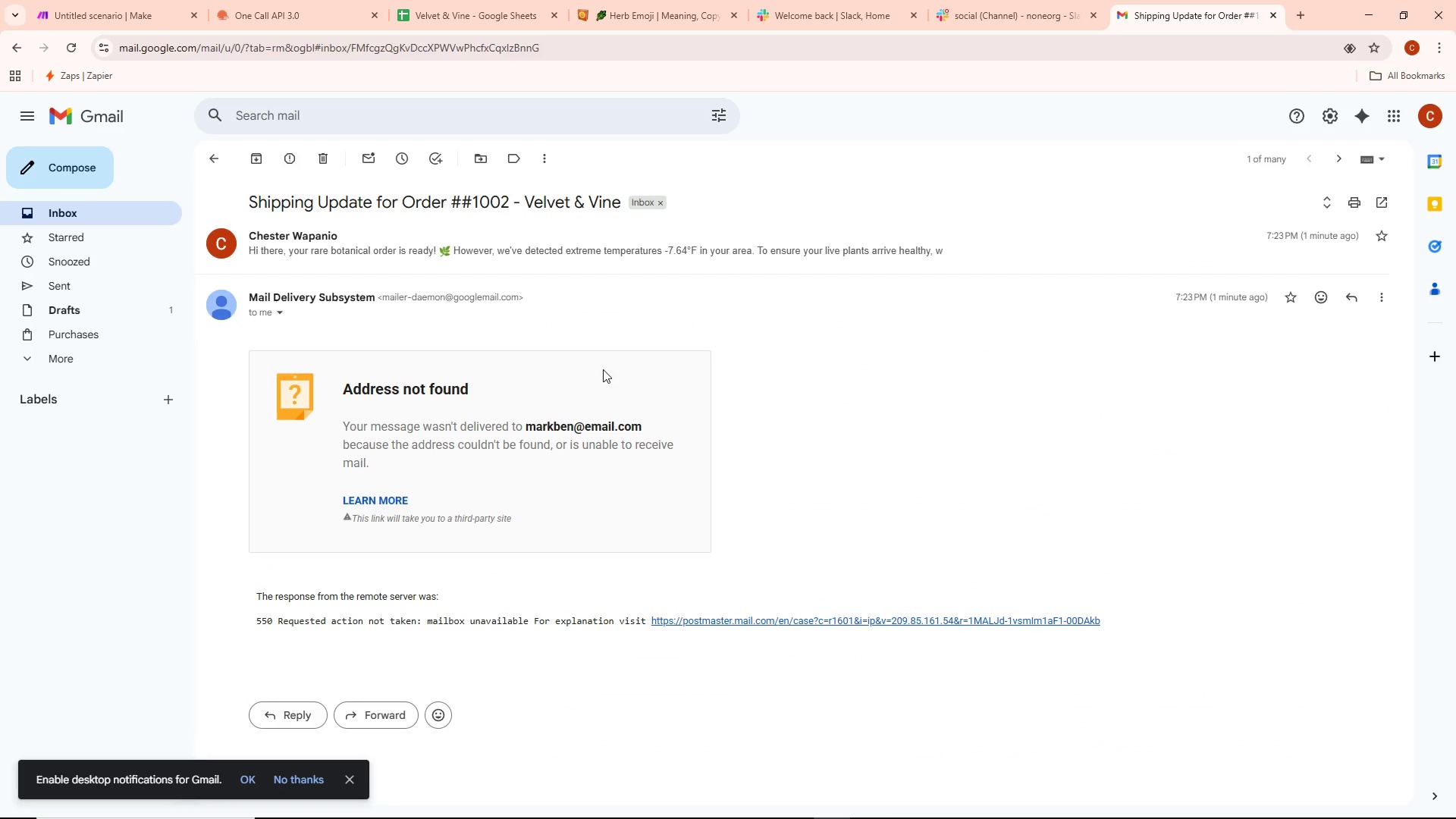 
left_click([217, 162])
 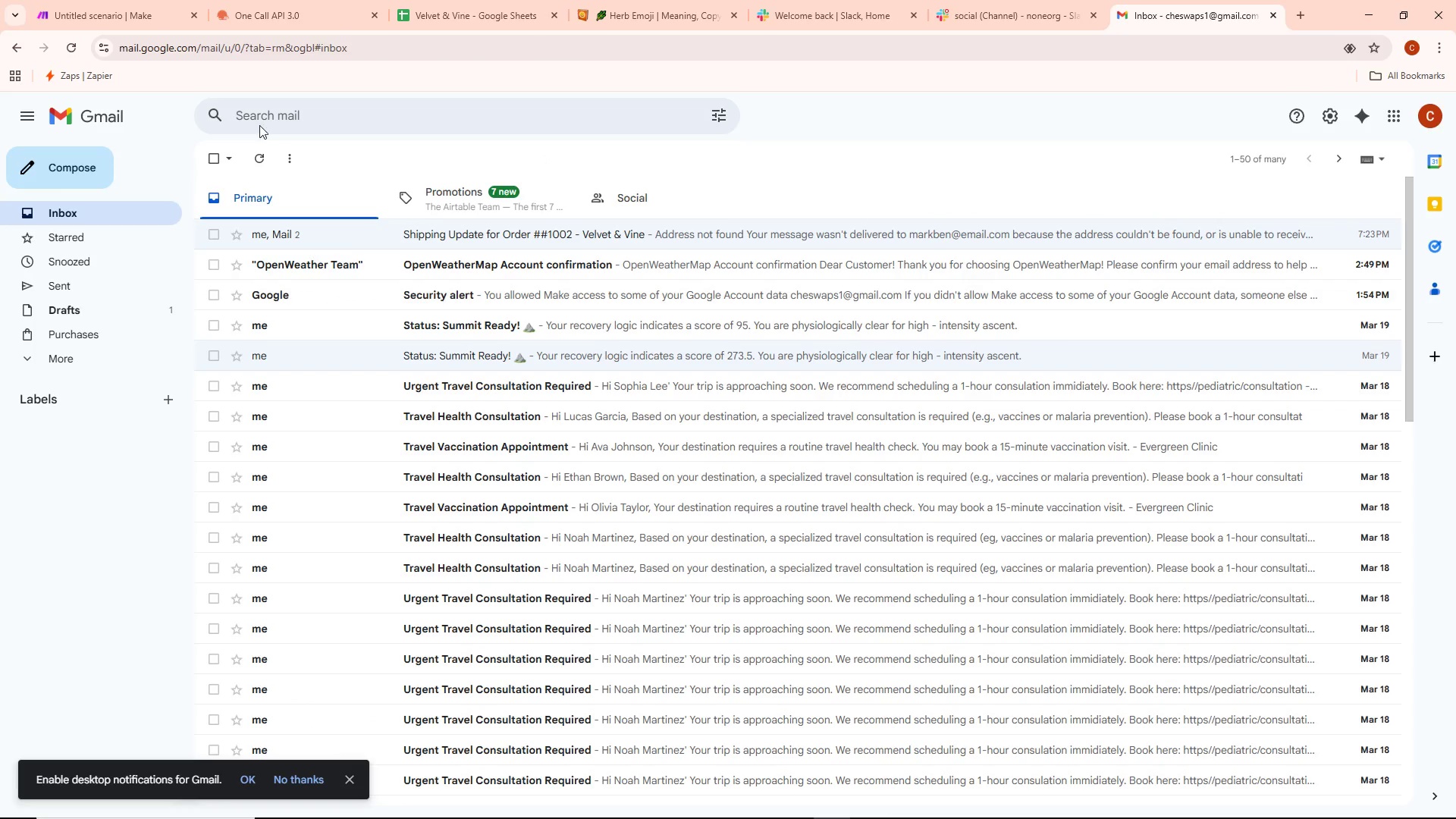 
left_click([497, 193])
 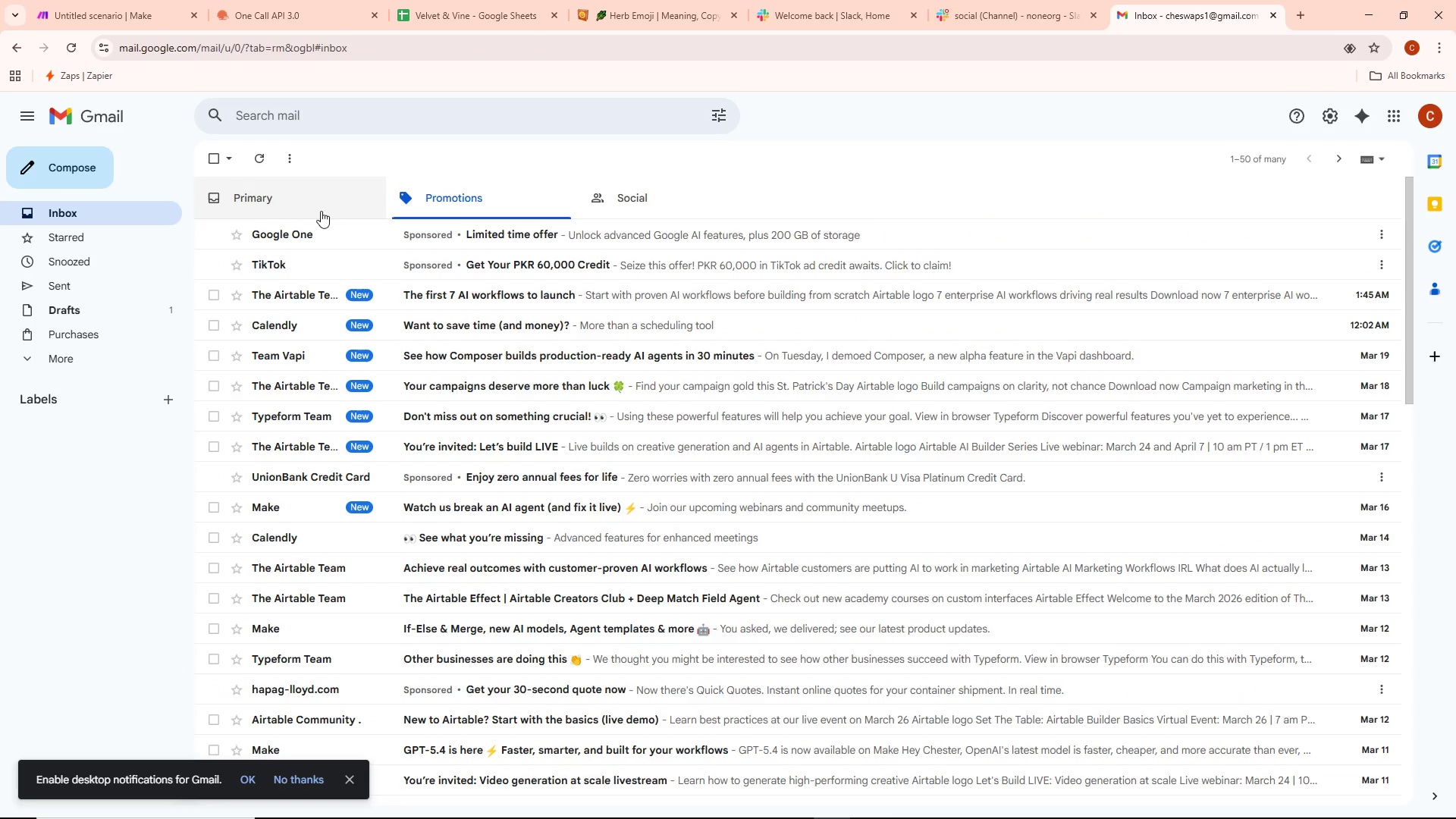 
left_click([318, 210])
 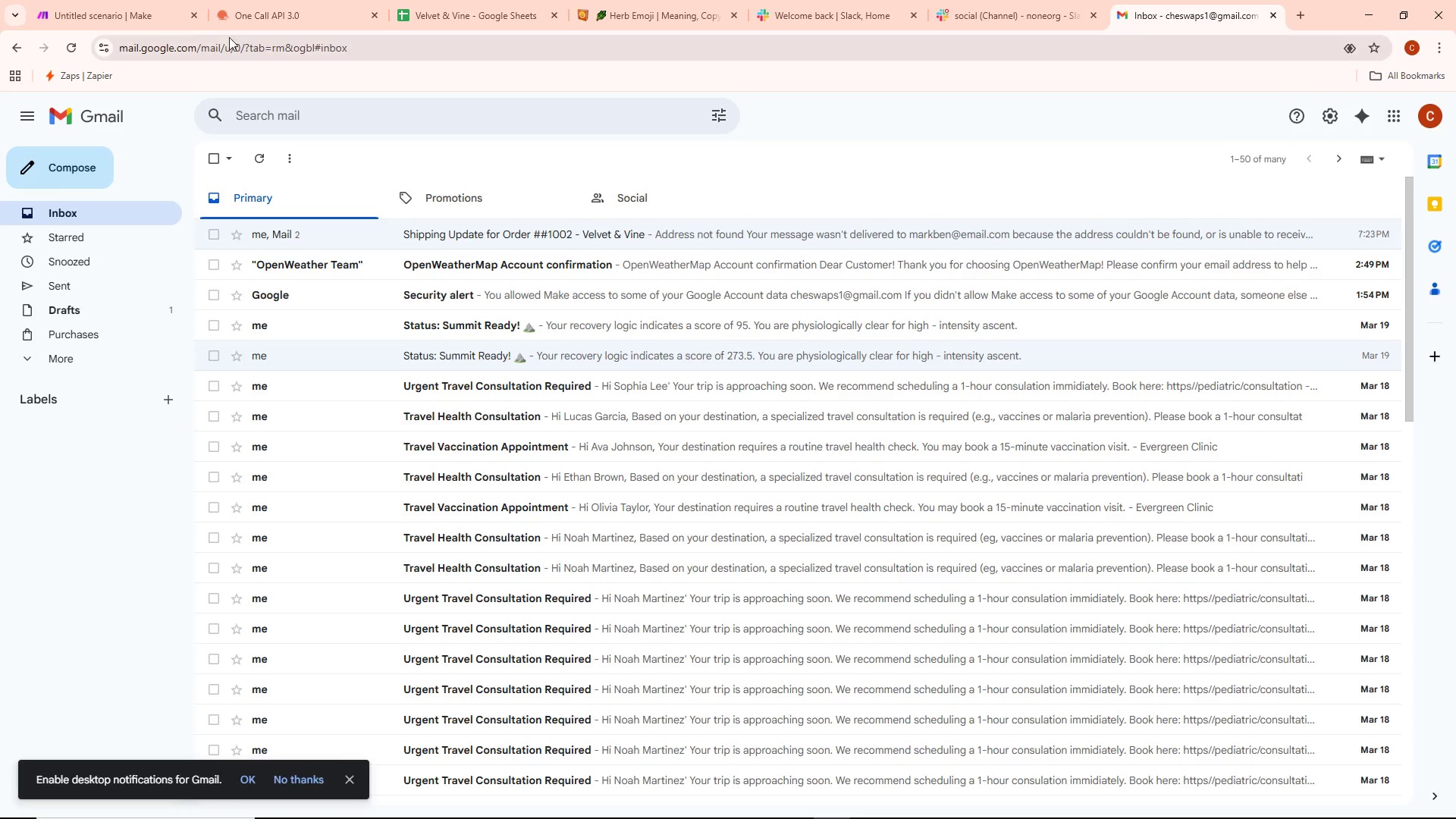 
left_click([137, 23])
 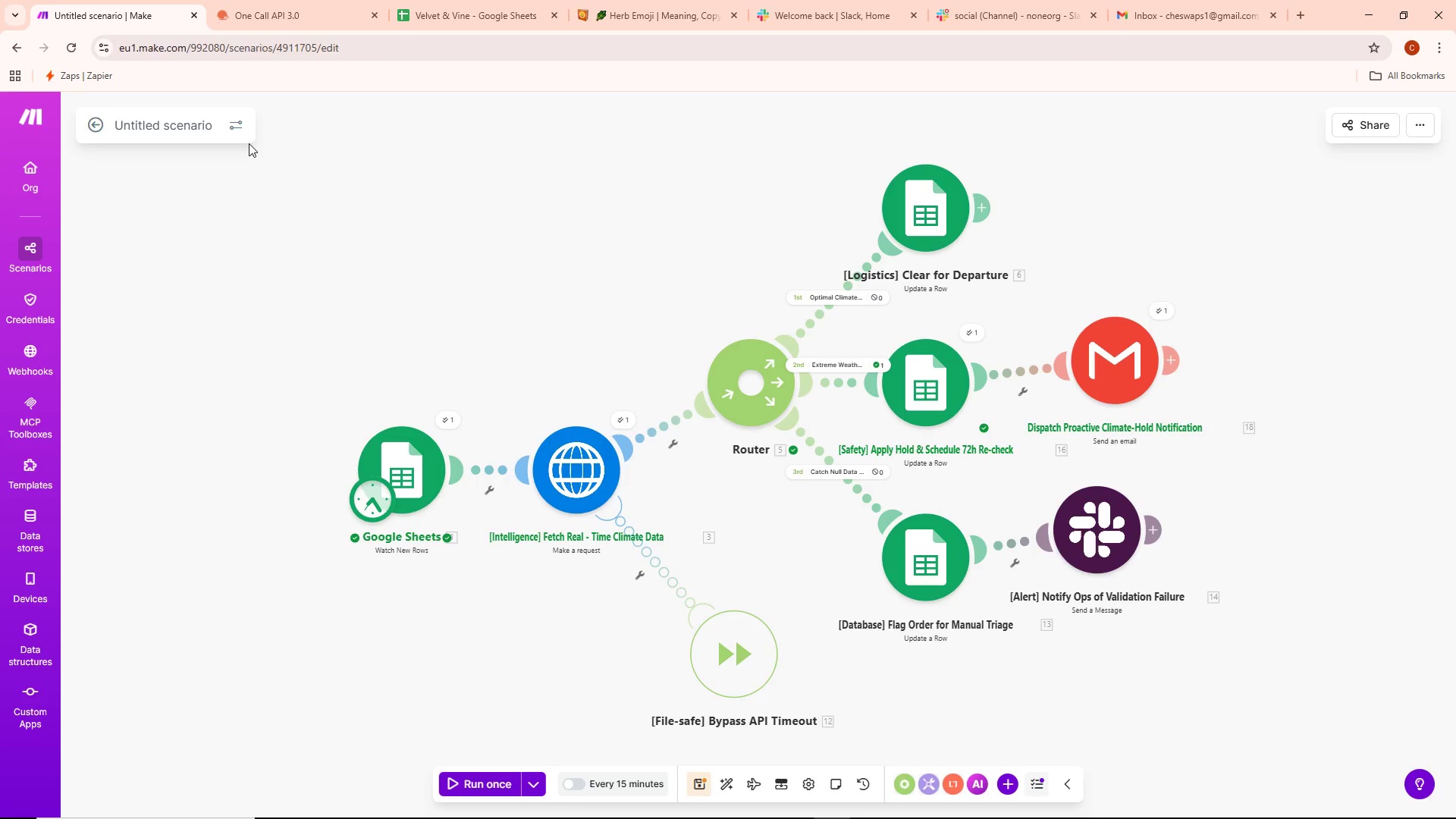 
wait(8.55)
 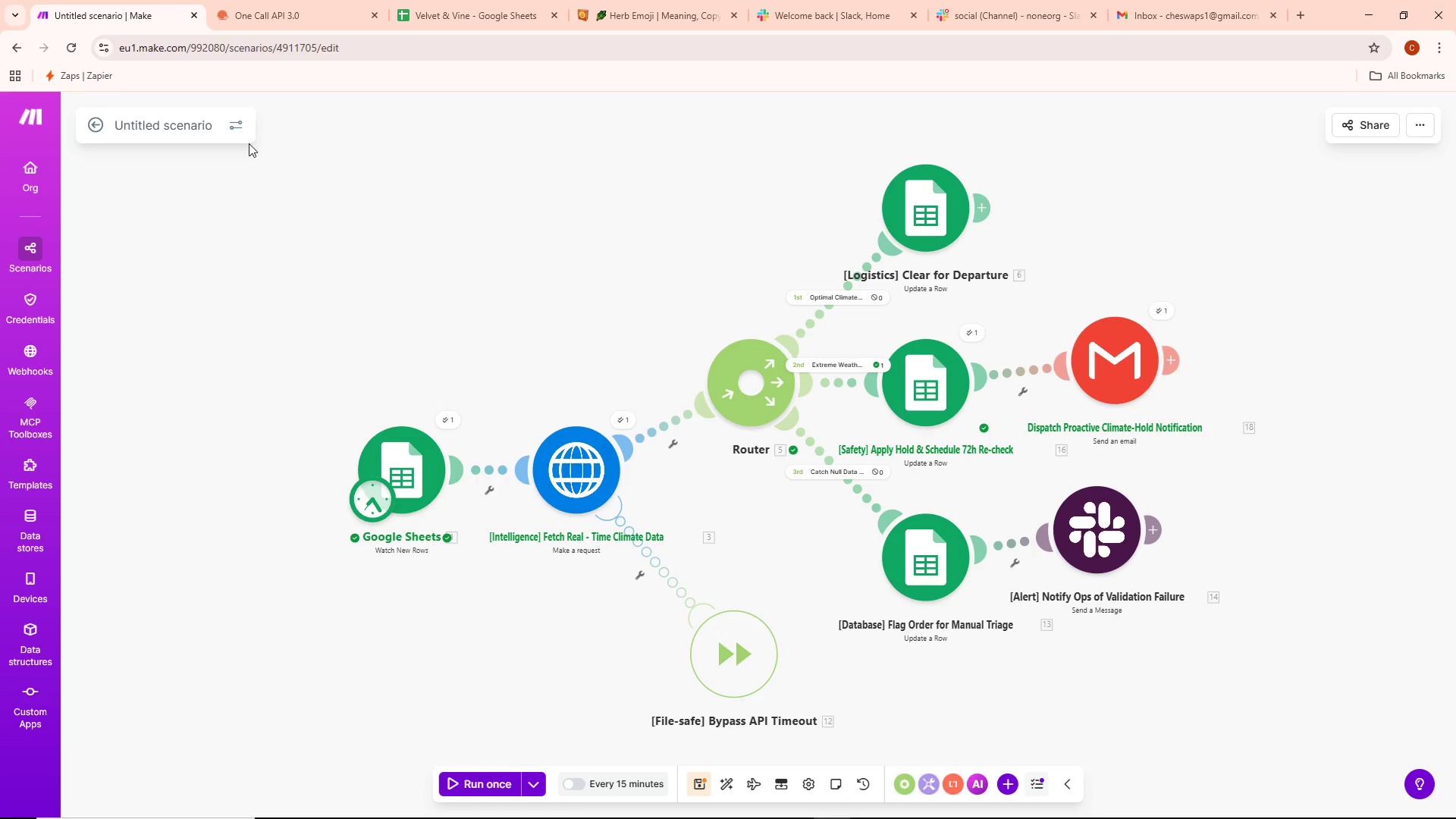 
left_click([486, 0])
 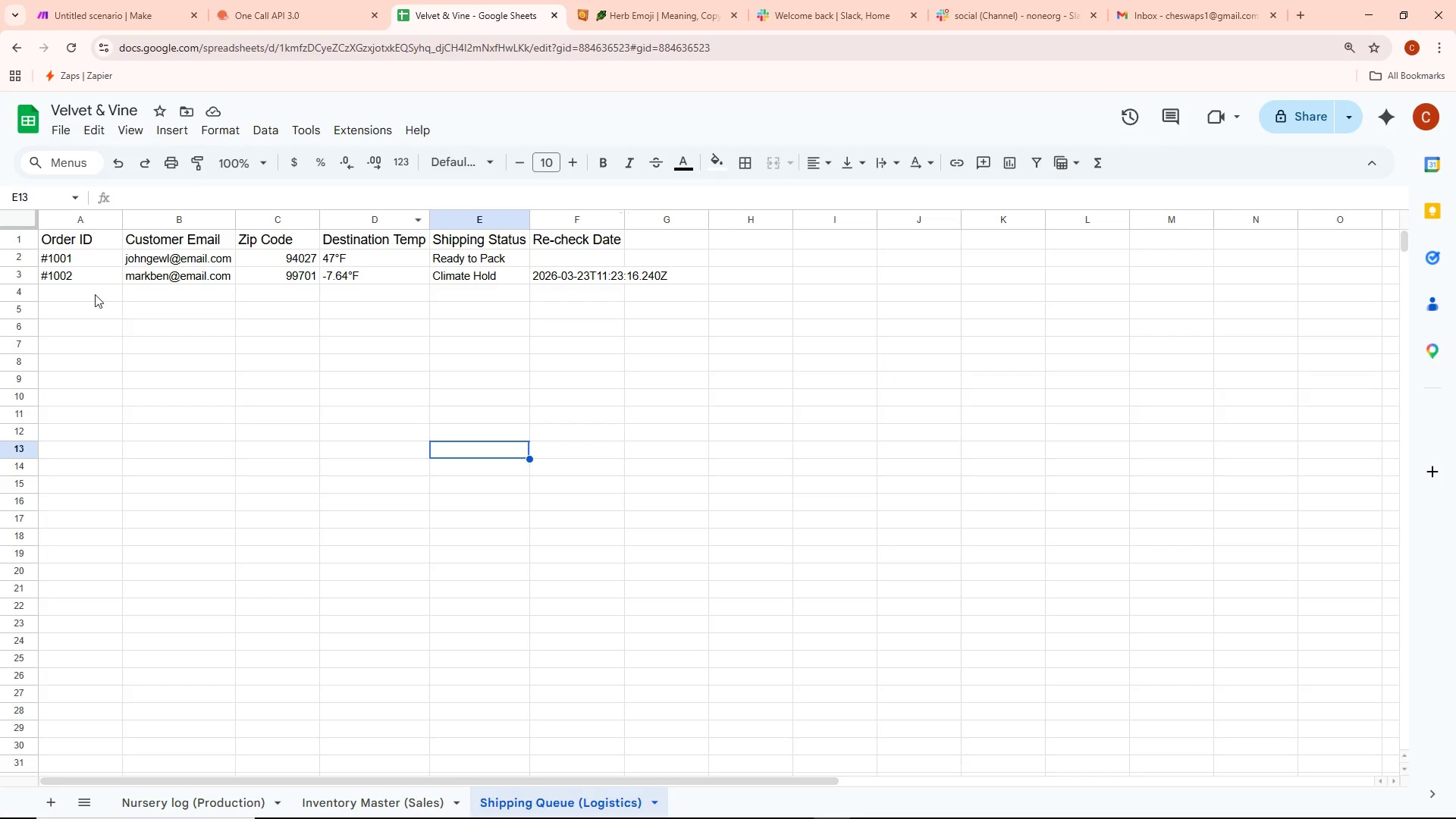 
double_click([91, 292])
 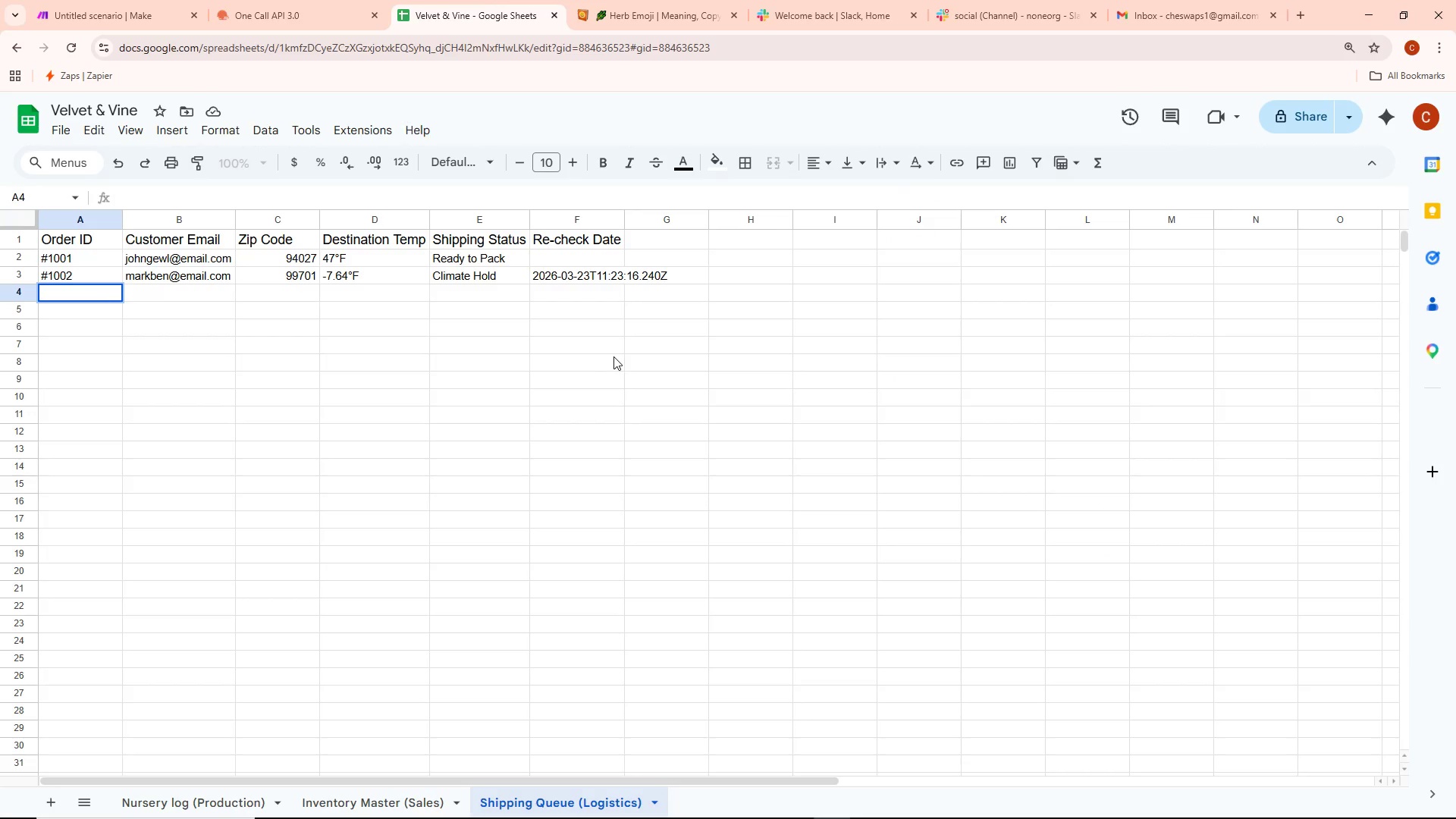 
type(#1003)
 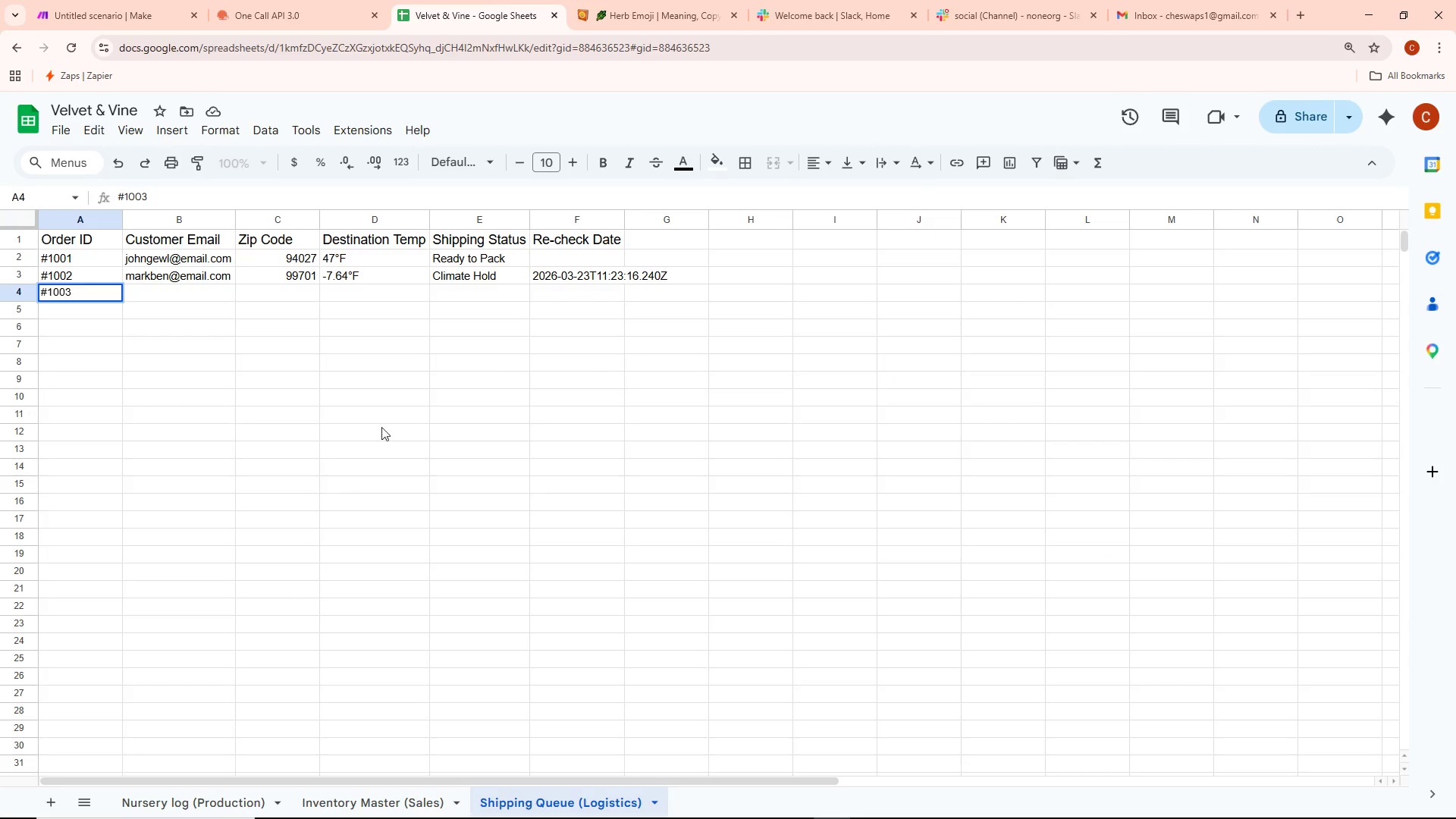 
left_click([210, 469])
 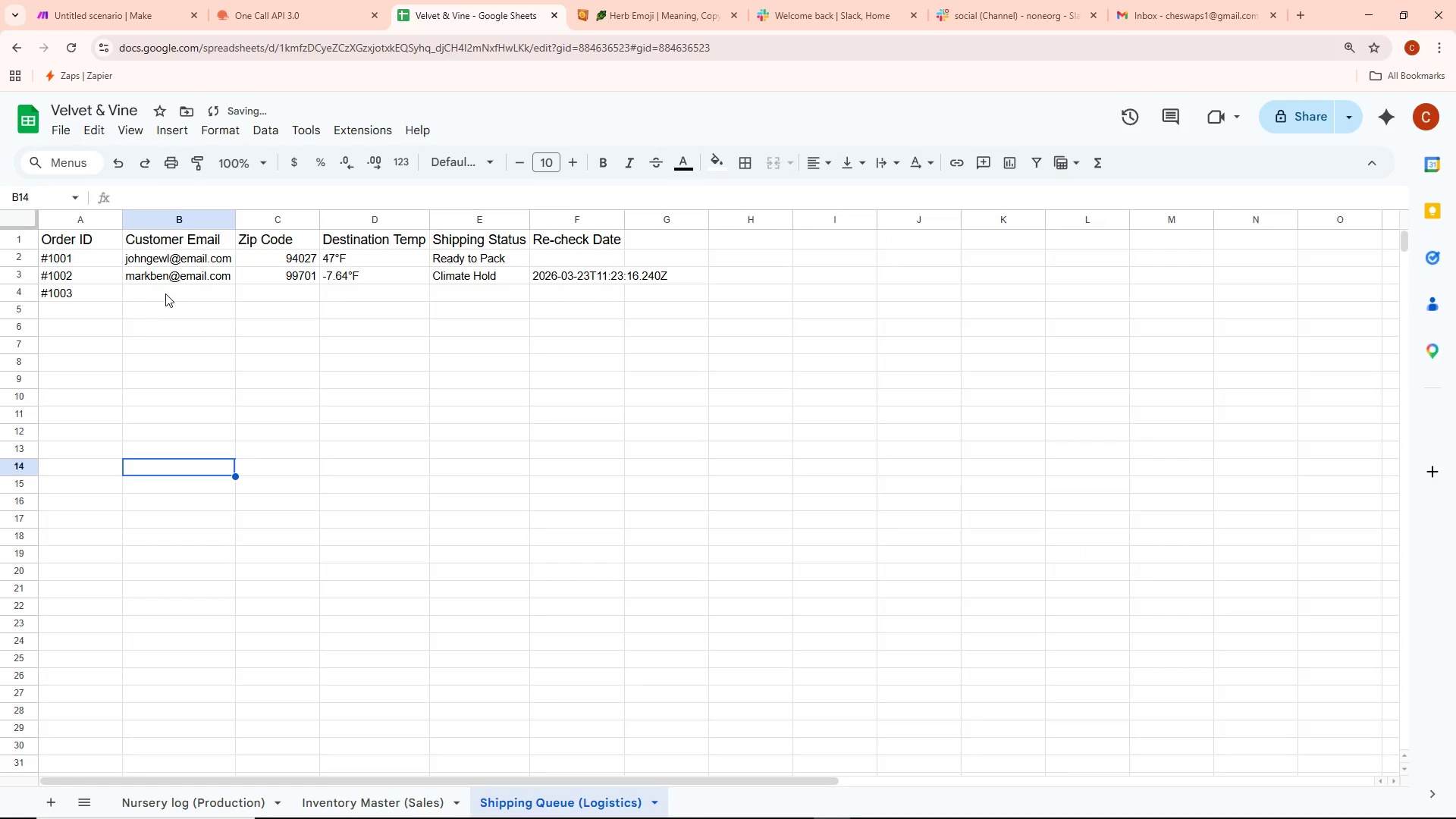 
double_click([165, 293])
 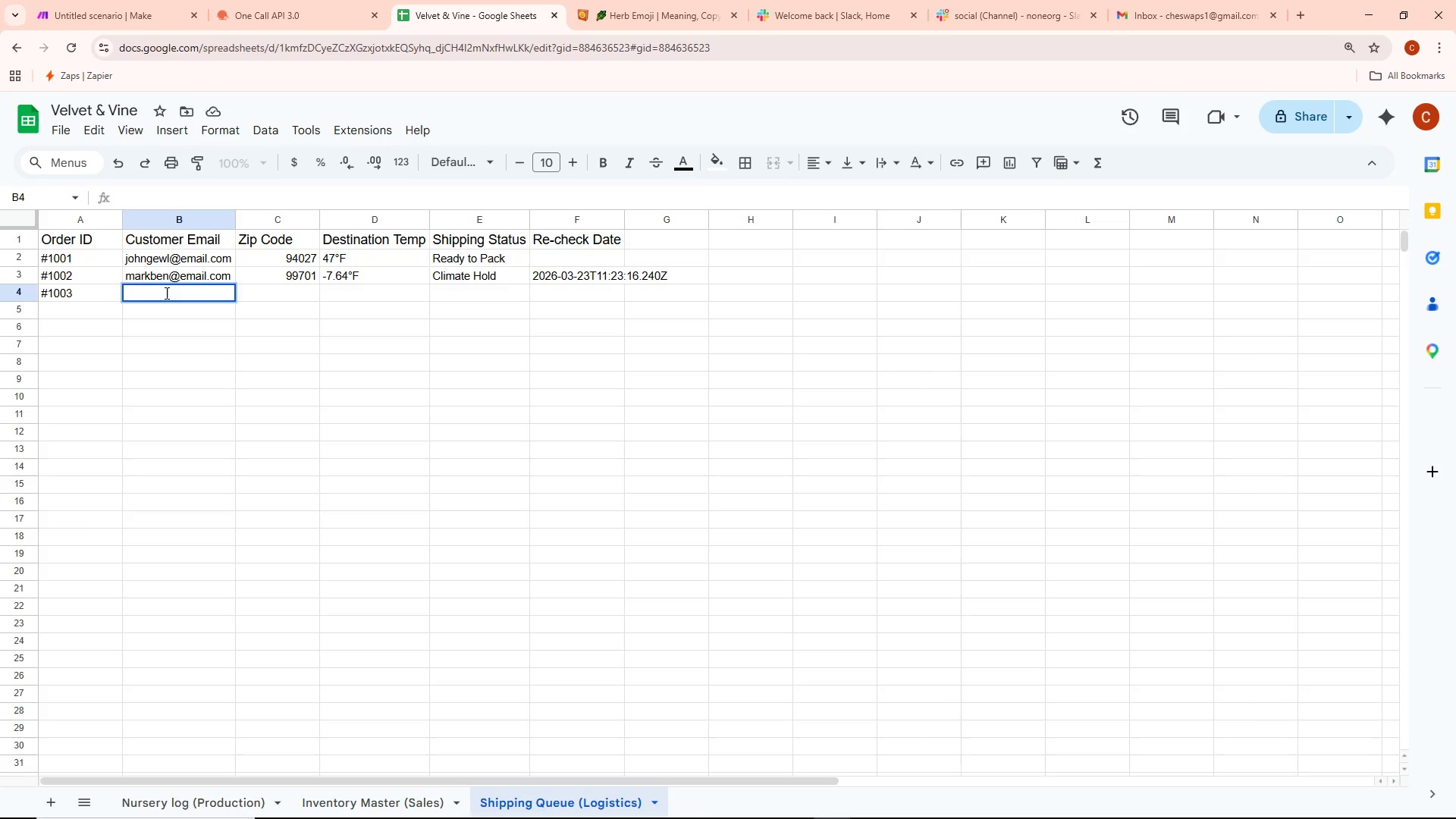 
wait(29.95)
 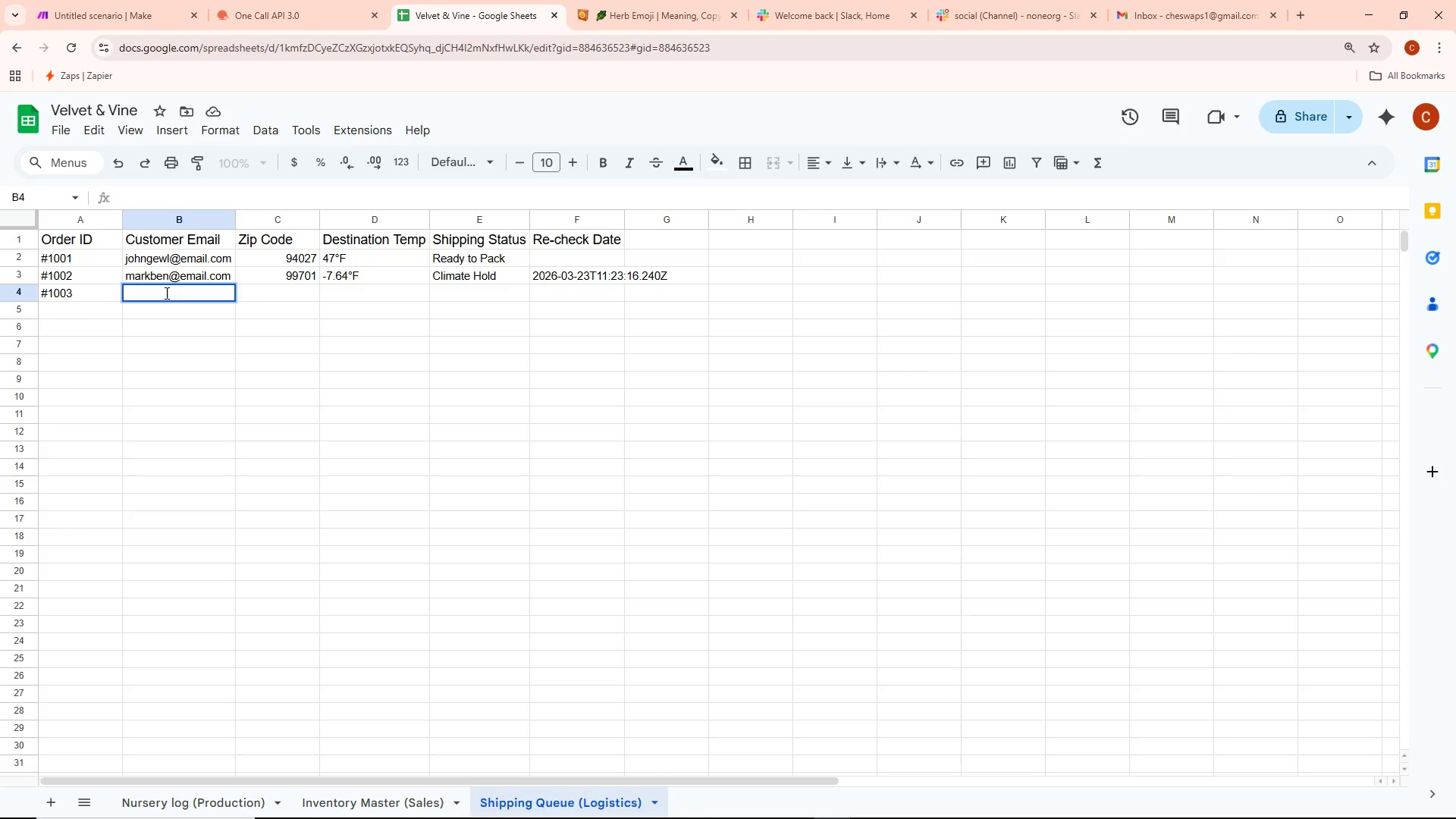 
type(joshaurom)
 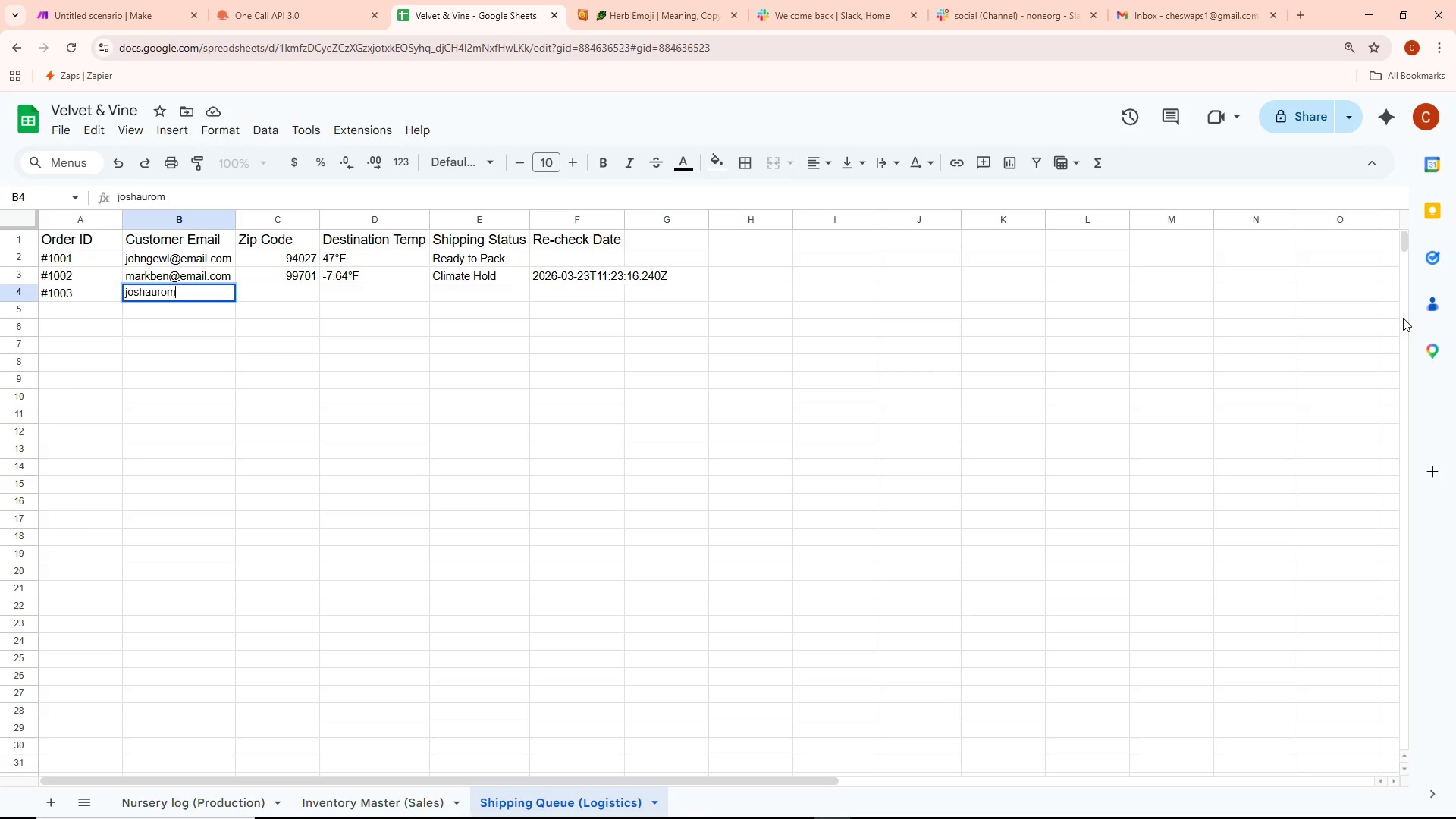 
key(Backspace)
key(Backspace)
key(Backspace)
key(Backspace)
type(aurom)
 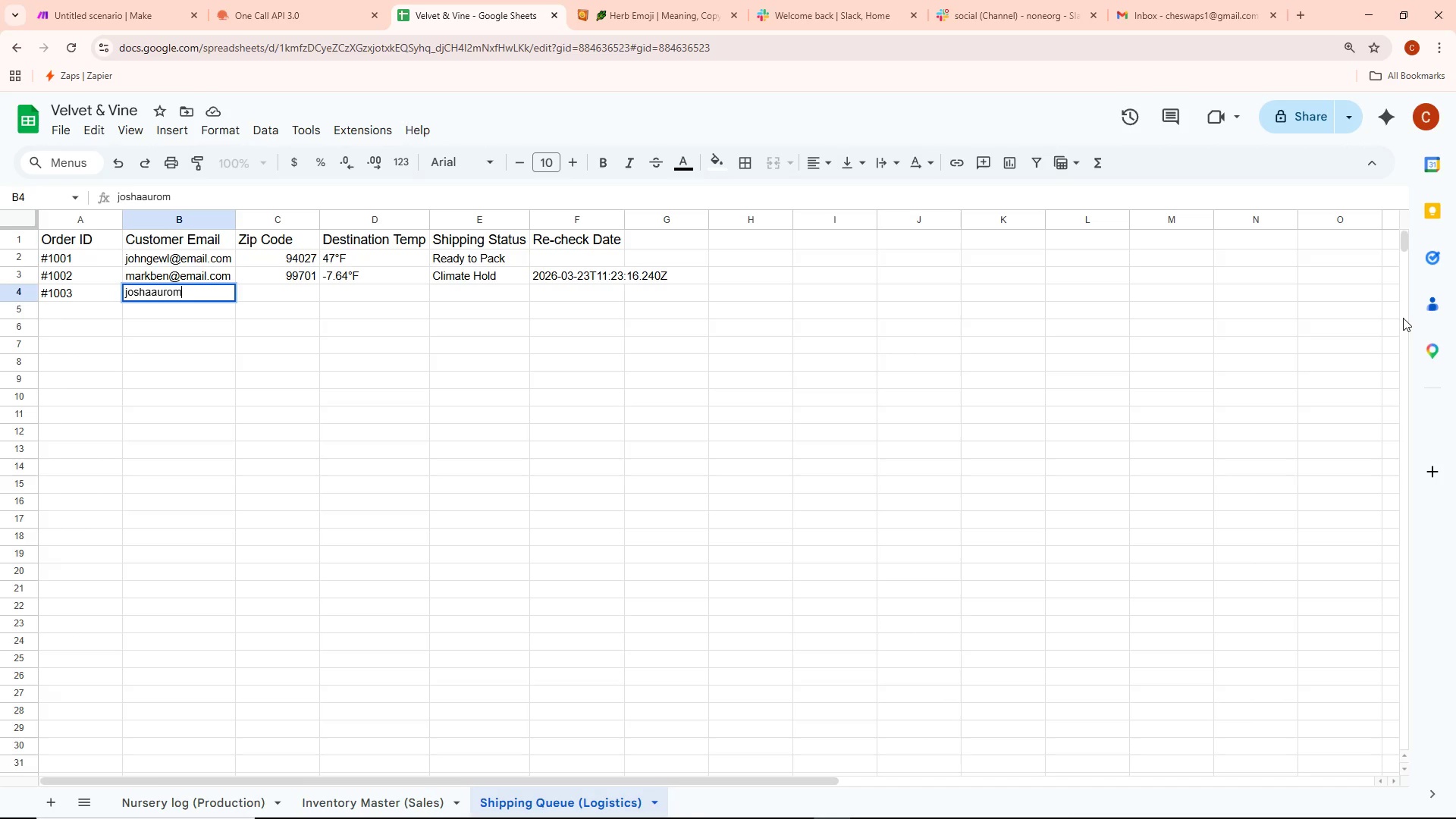 
wait(5.06)
 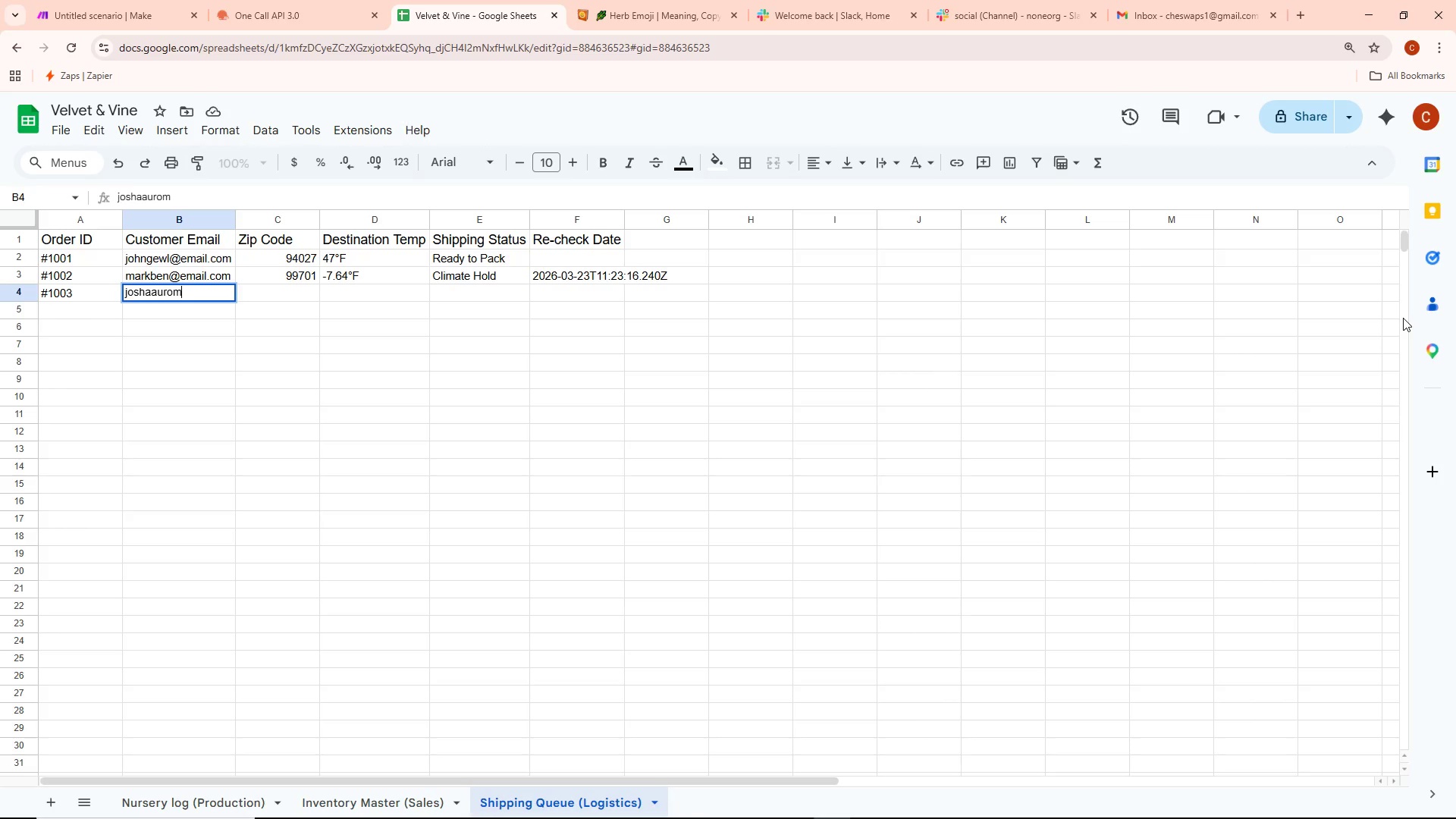 
type(@email.com)
 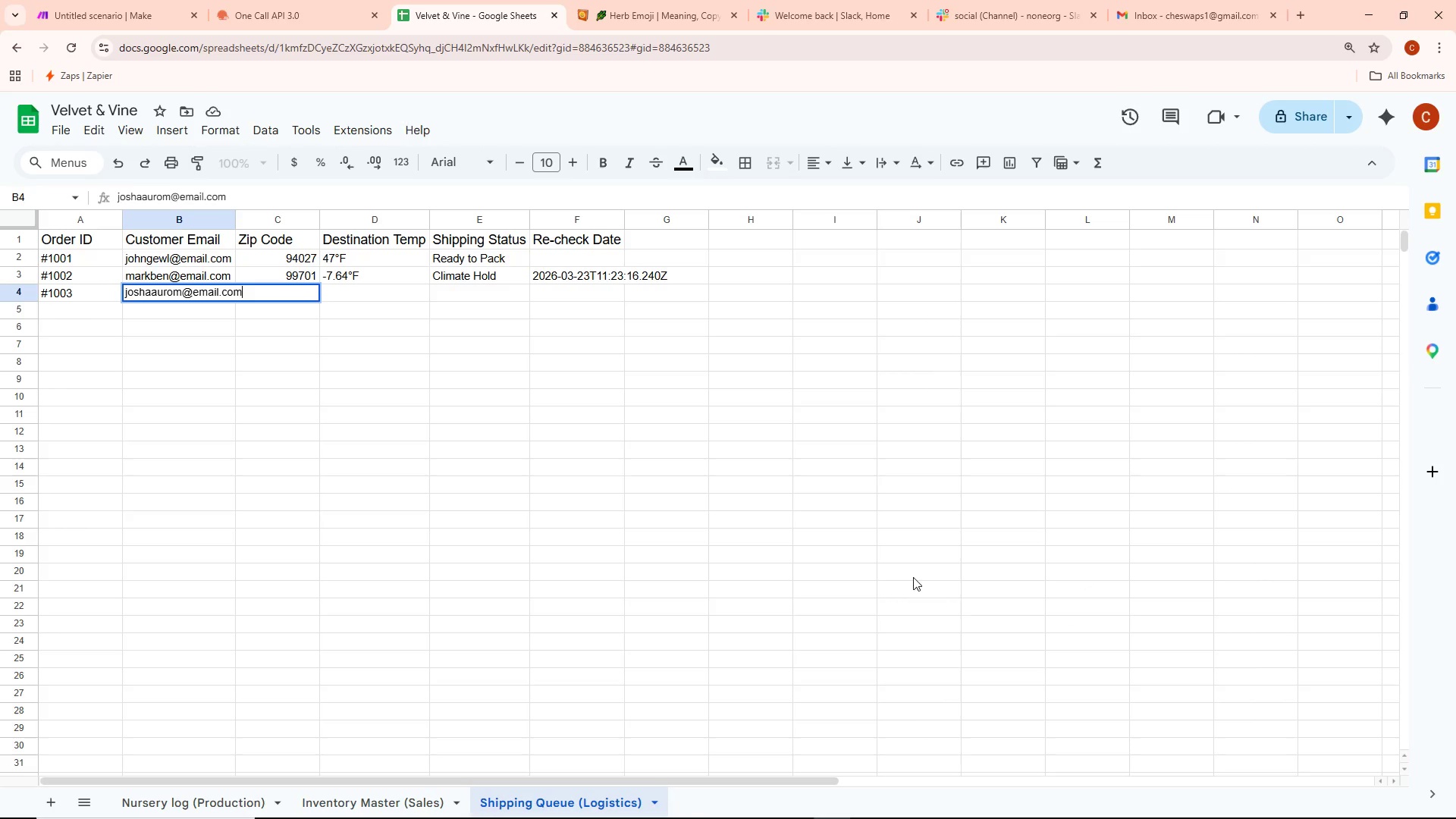 
left_click([450, 607])
 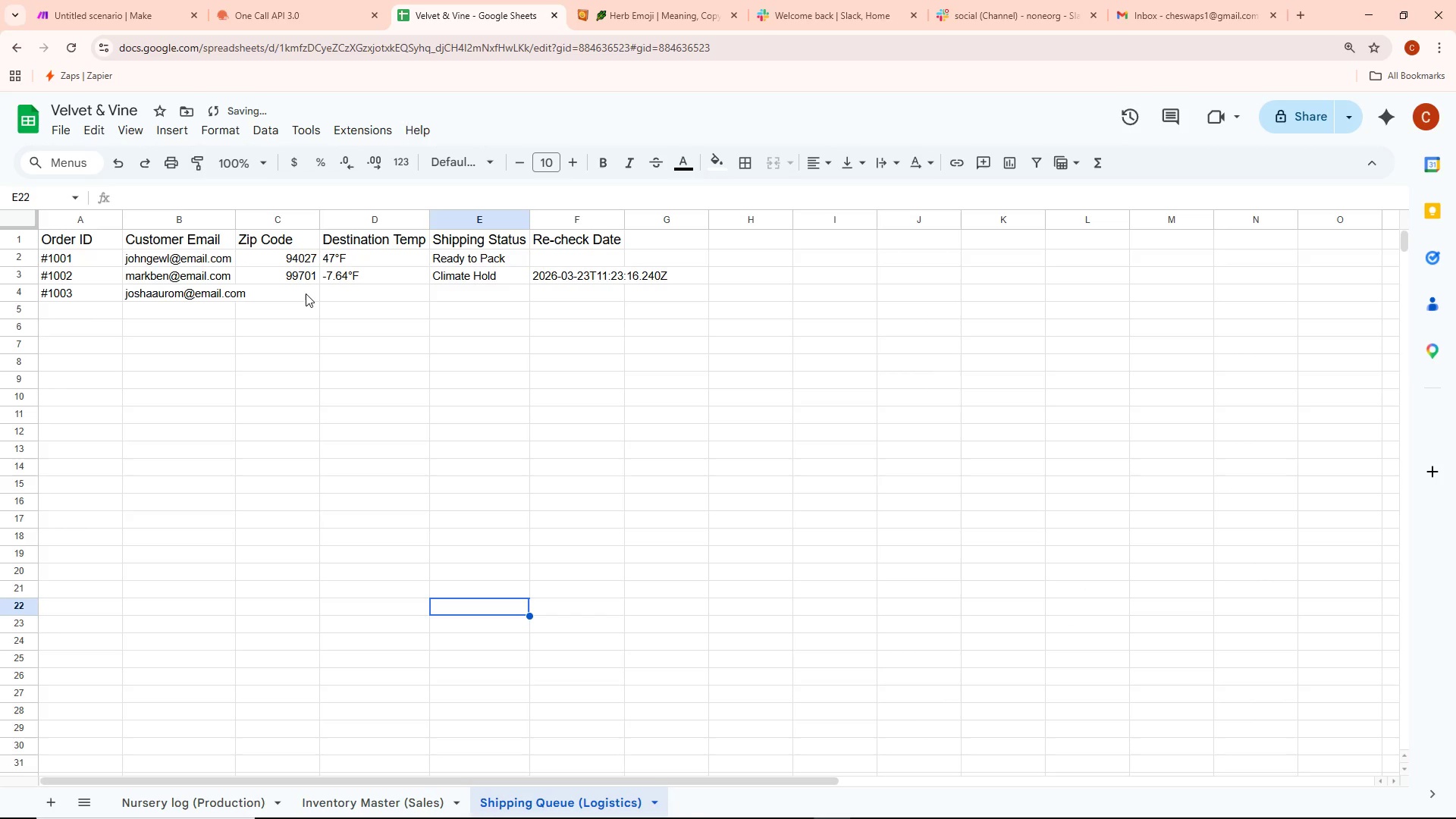 
left_click([306, 293])
 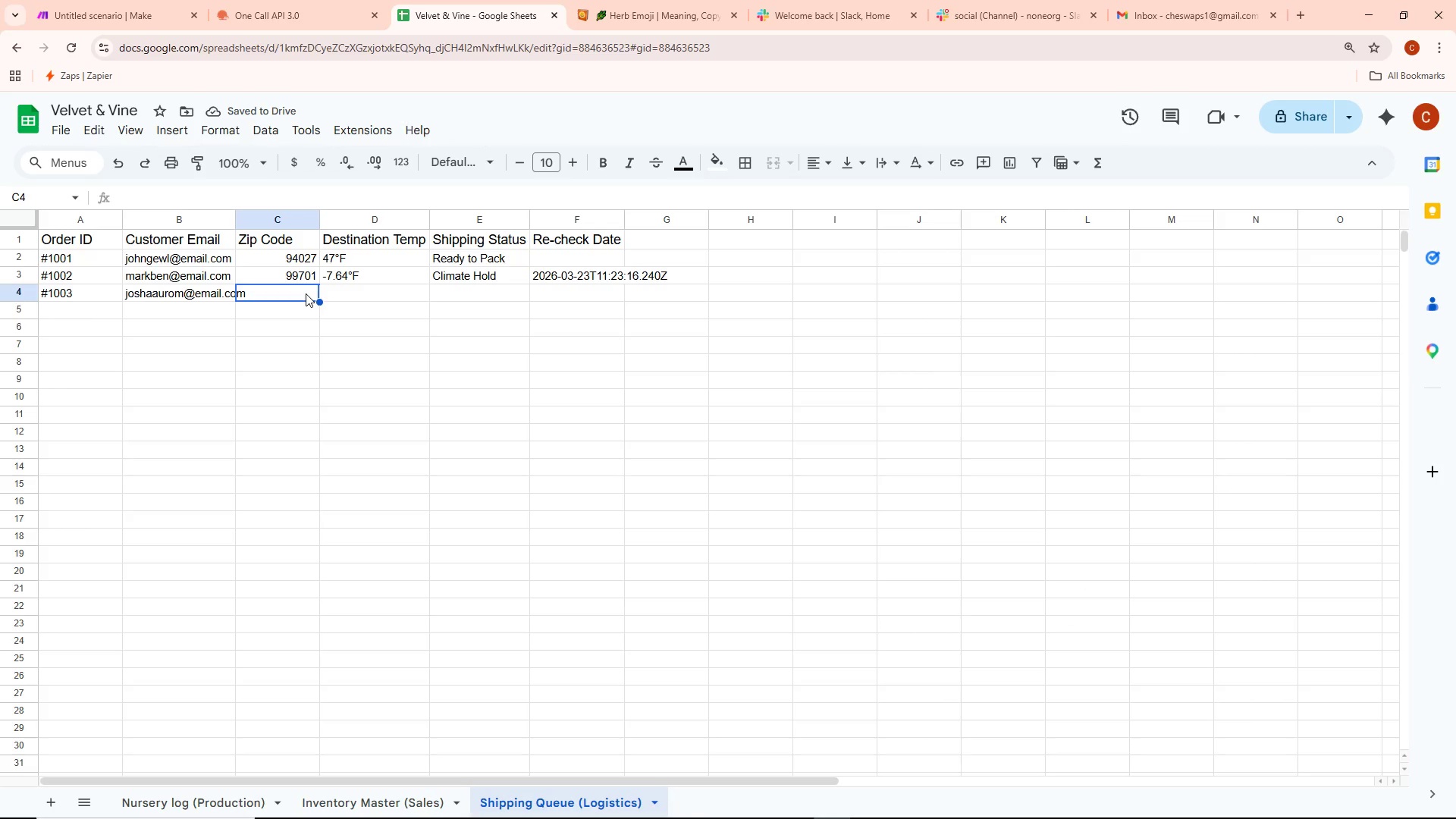 
double_click([306, 293])
 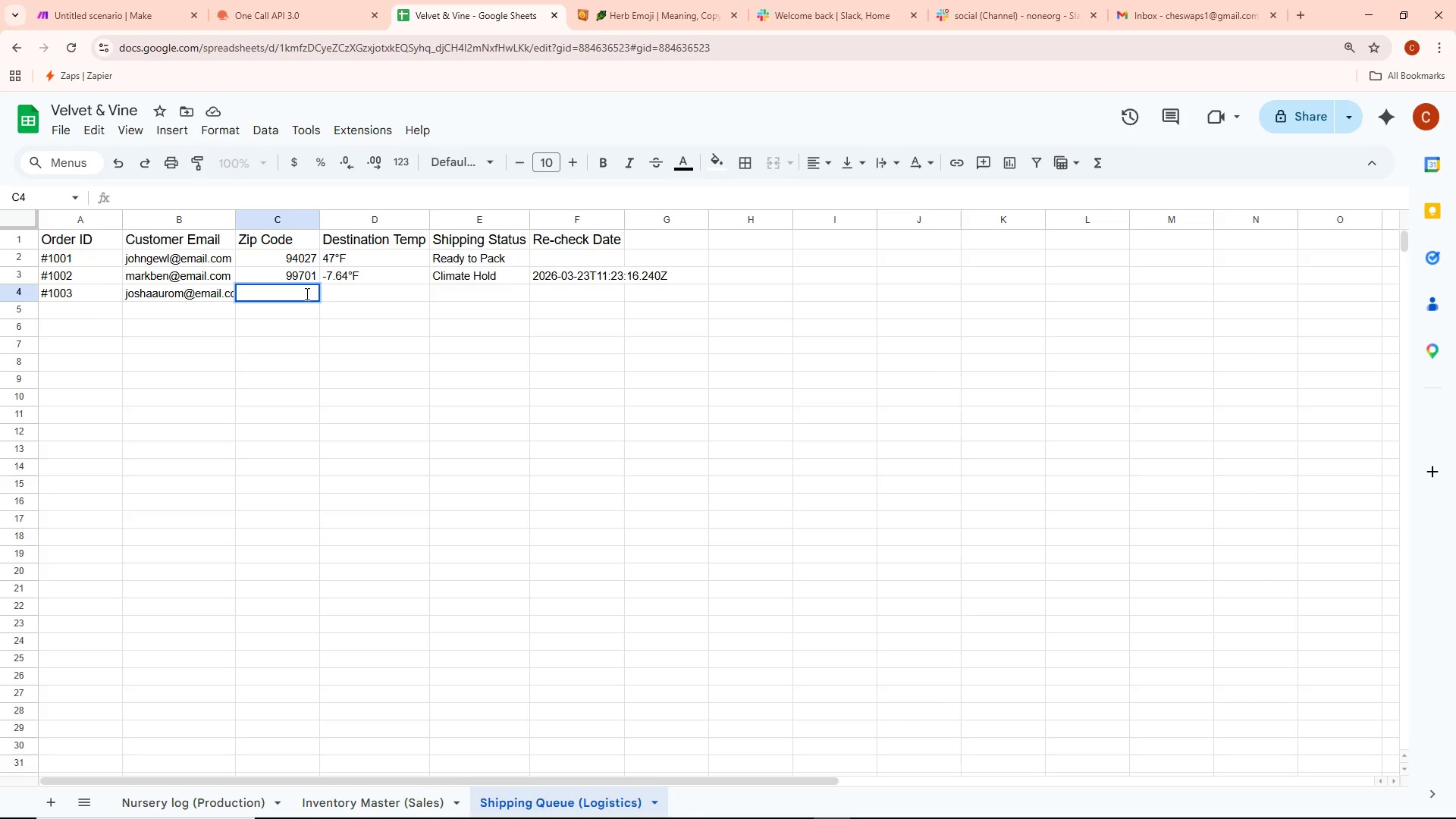 
type(85001)
 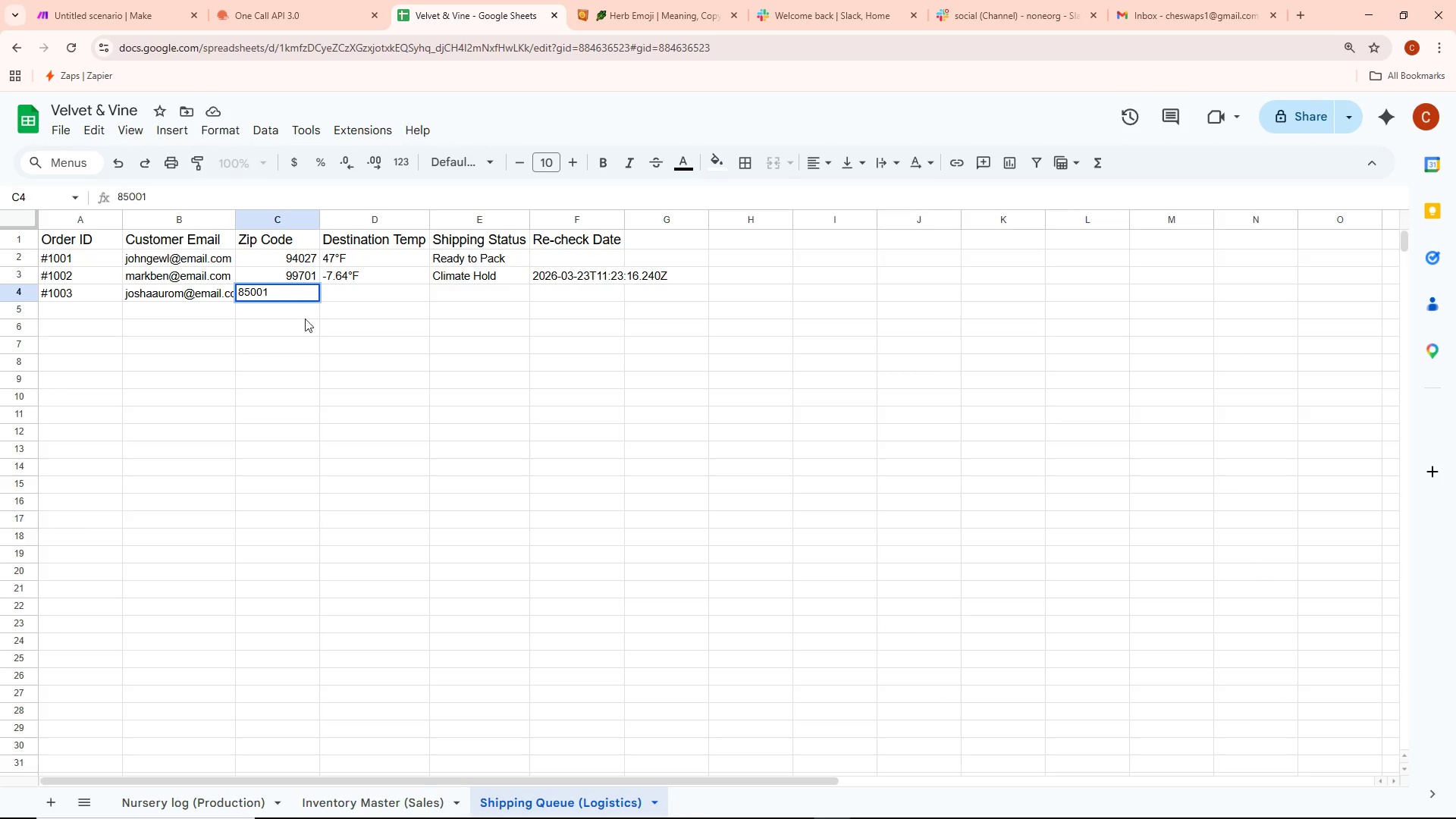 
left_click([320, 431])
 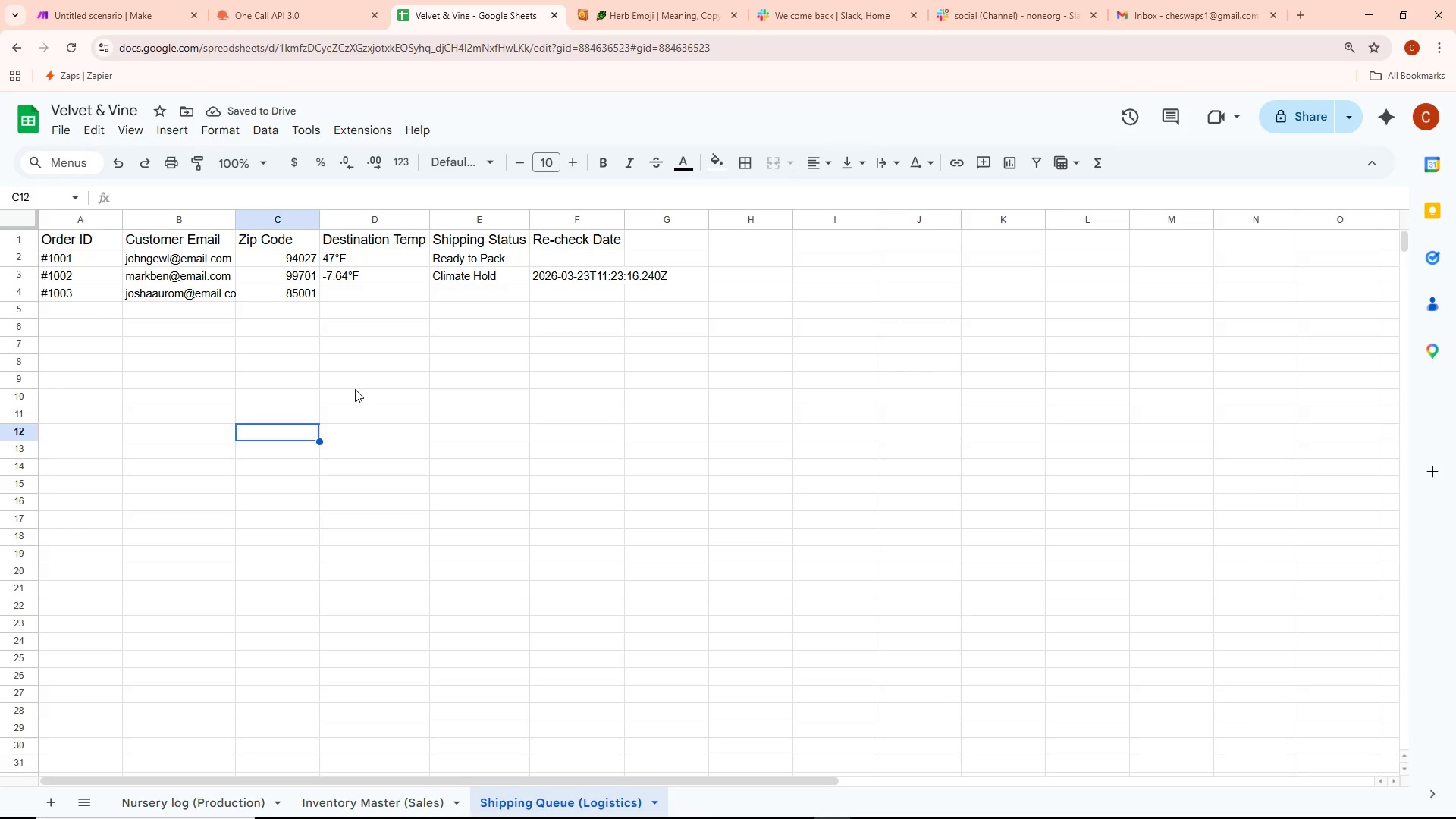 
wait(6.22)
 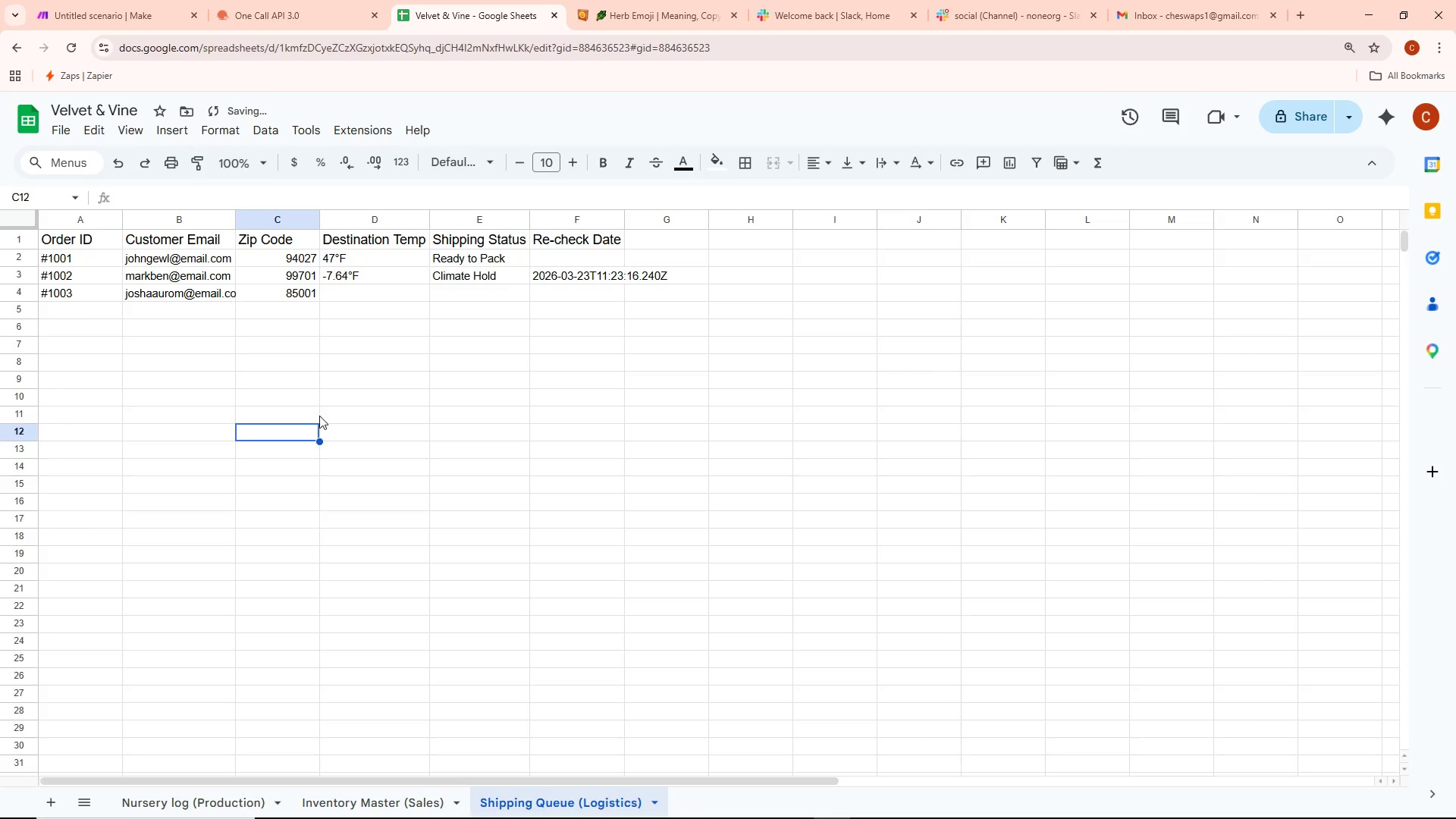 
double_click([450, 287])
 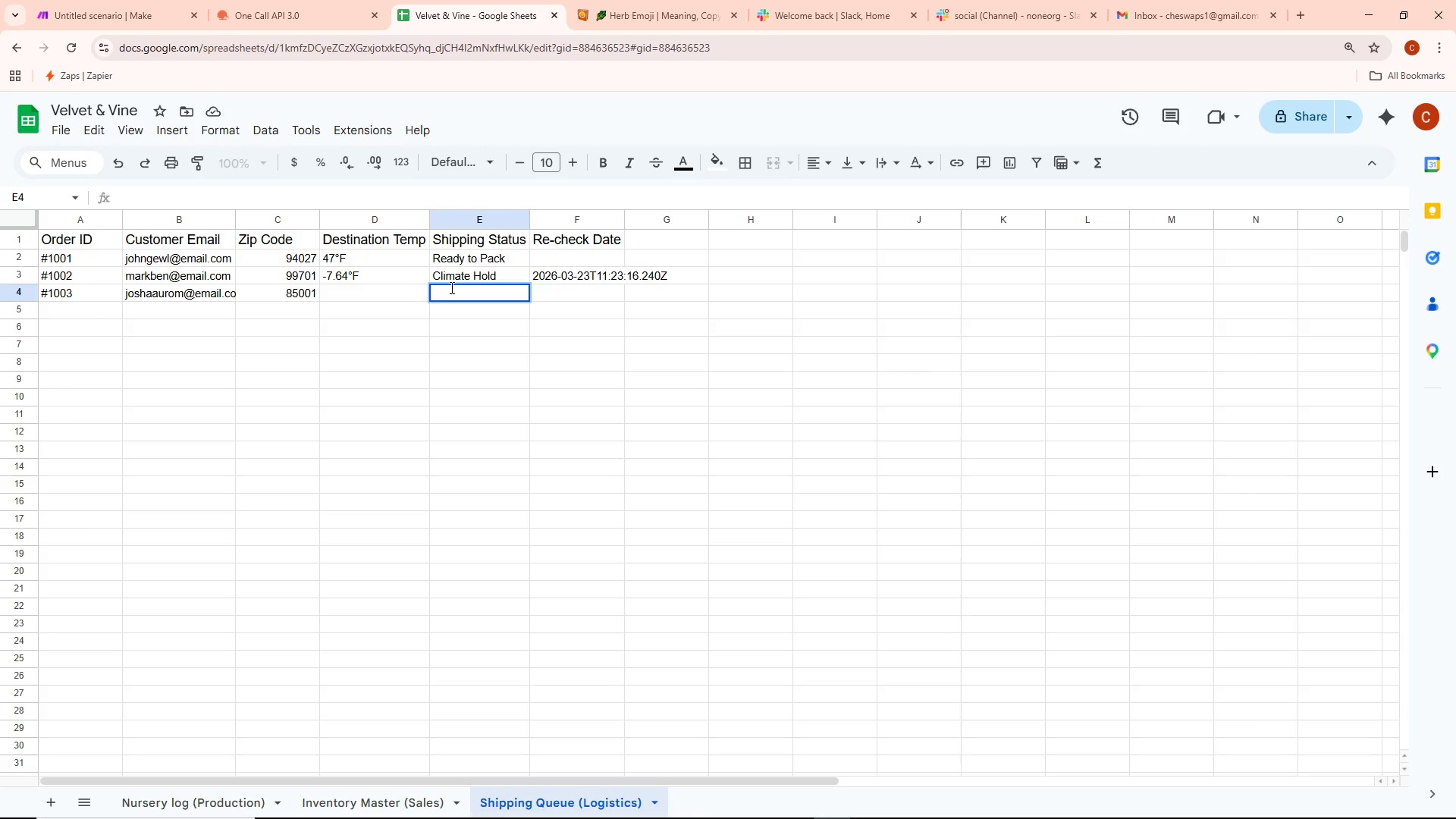 
type(Pending)
 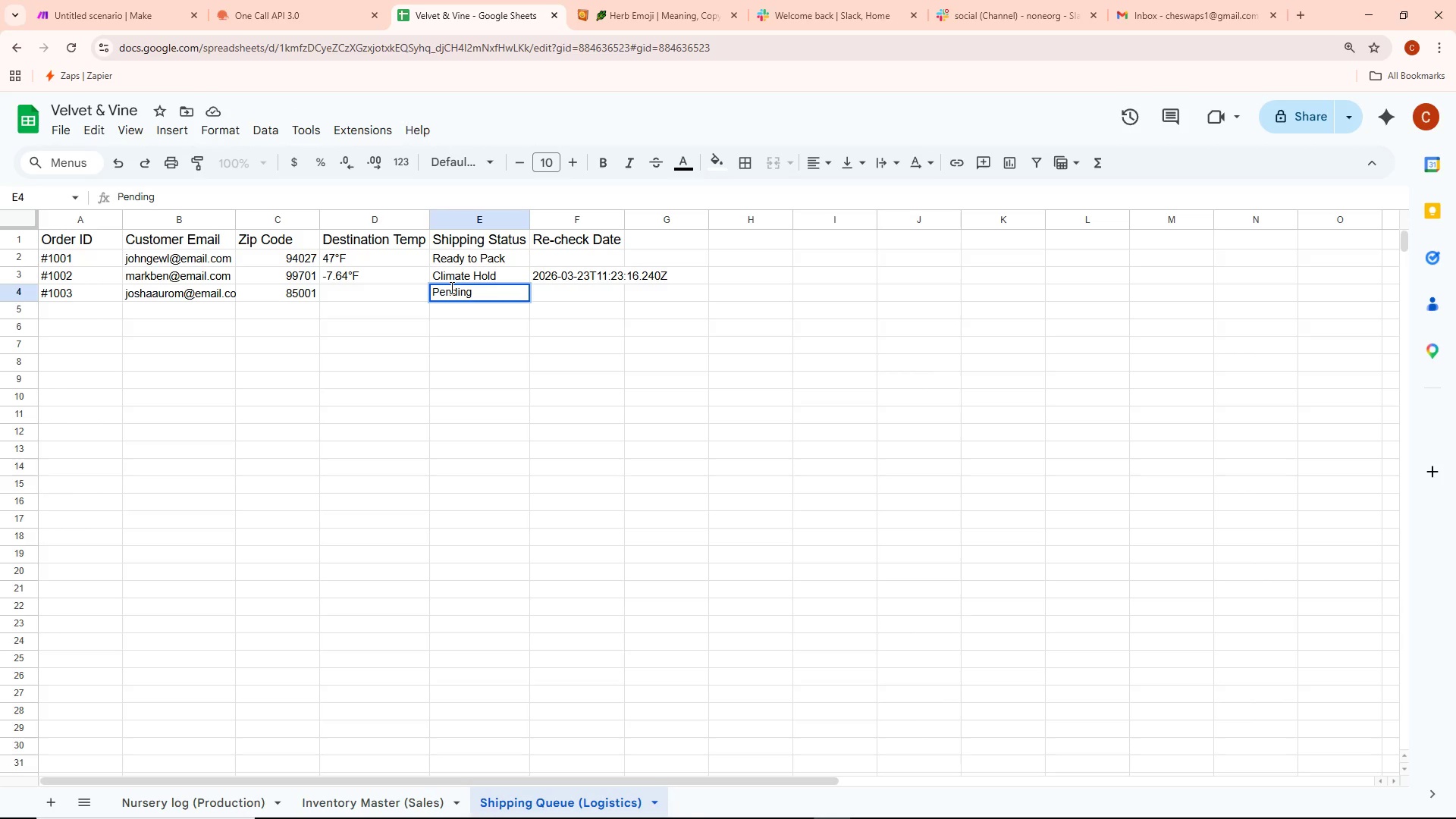 
left_click([397, 451])
 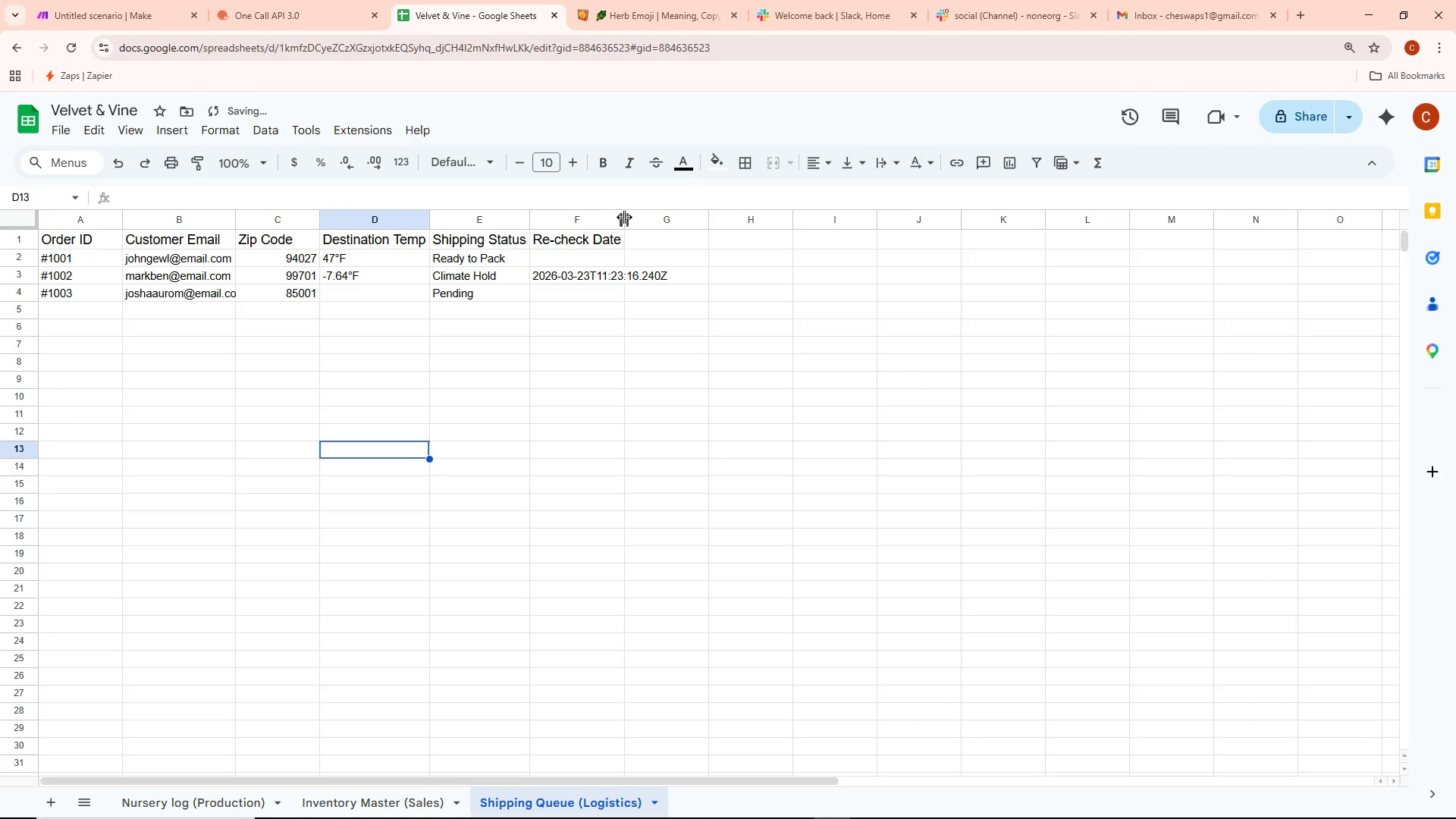 
double_click([626, 217])
 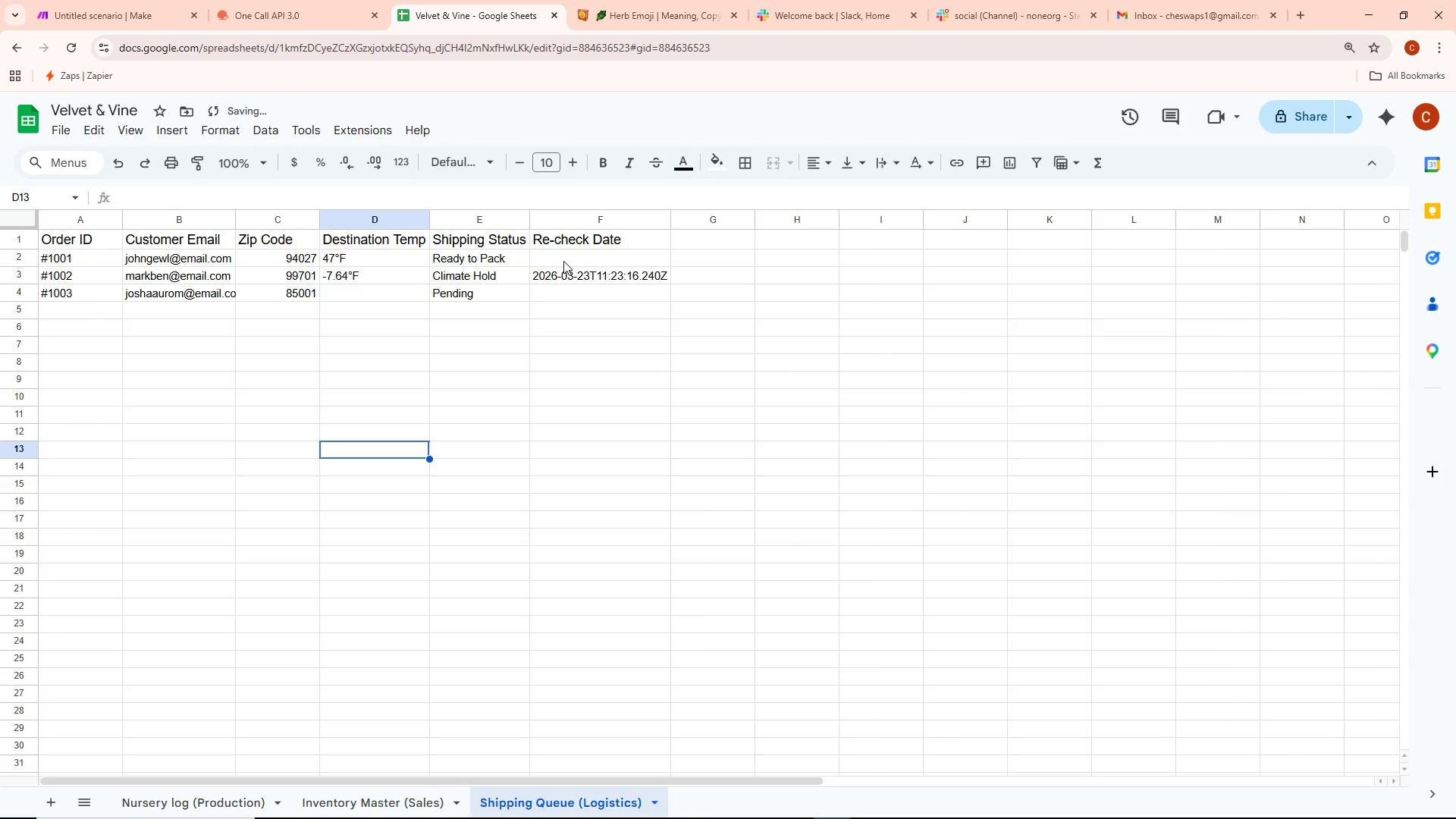 
double_click([563, 261])
 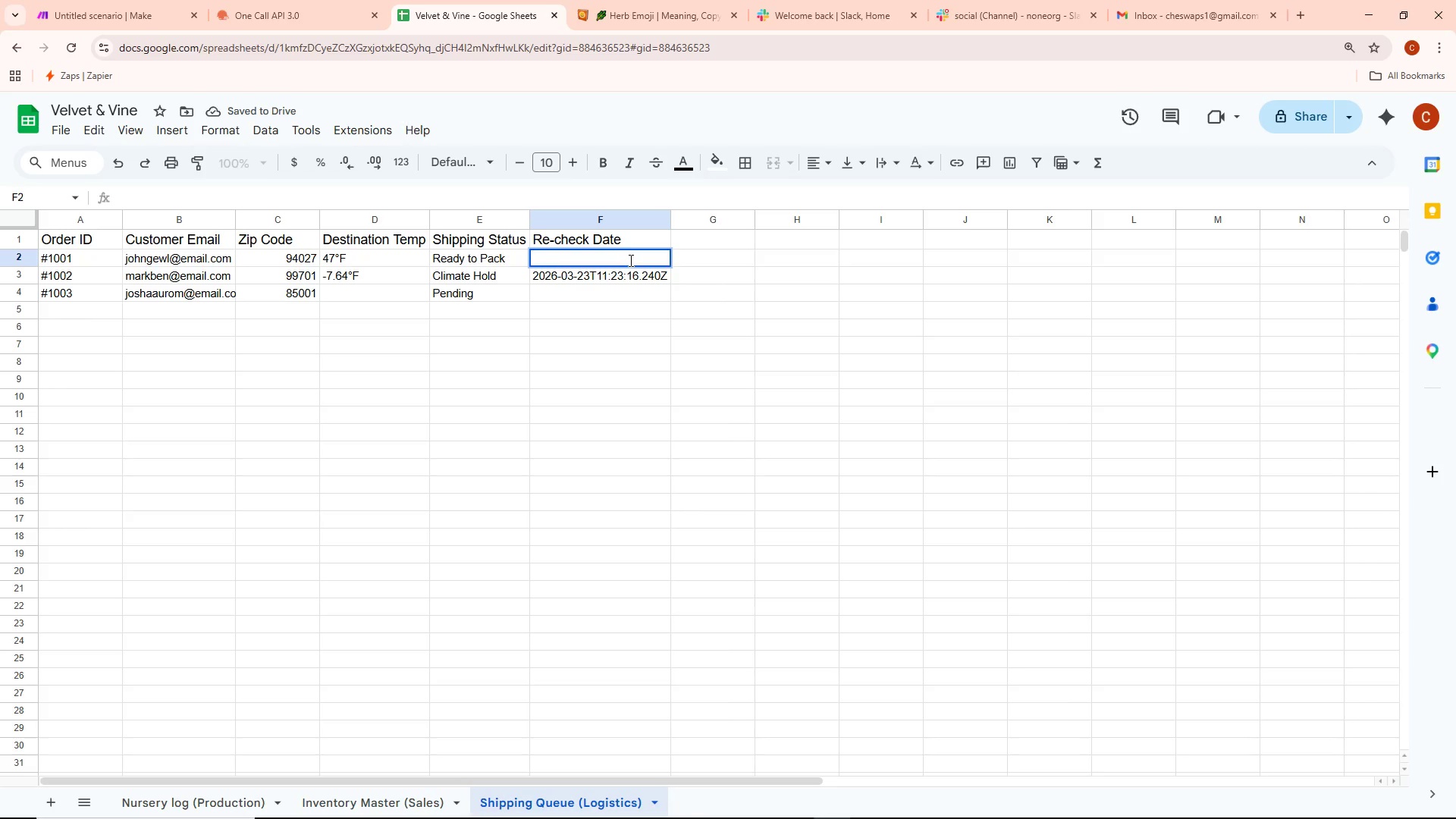 
type(2026-03-23T)
 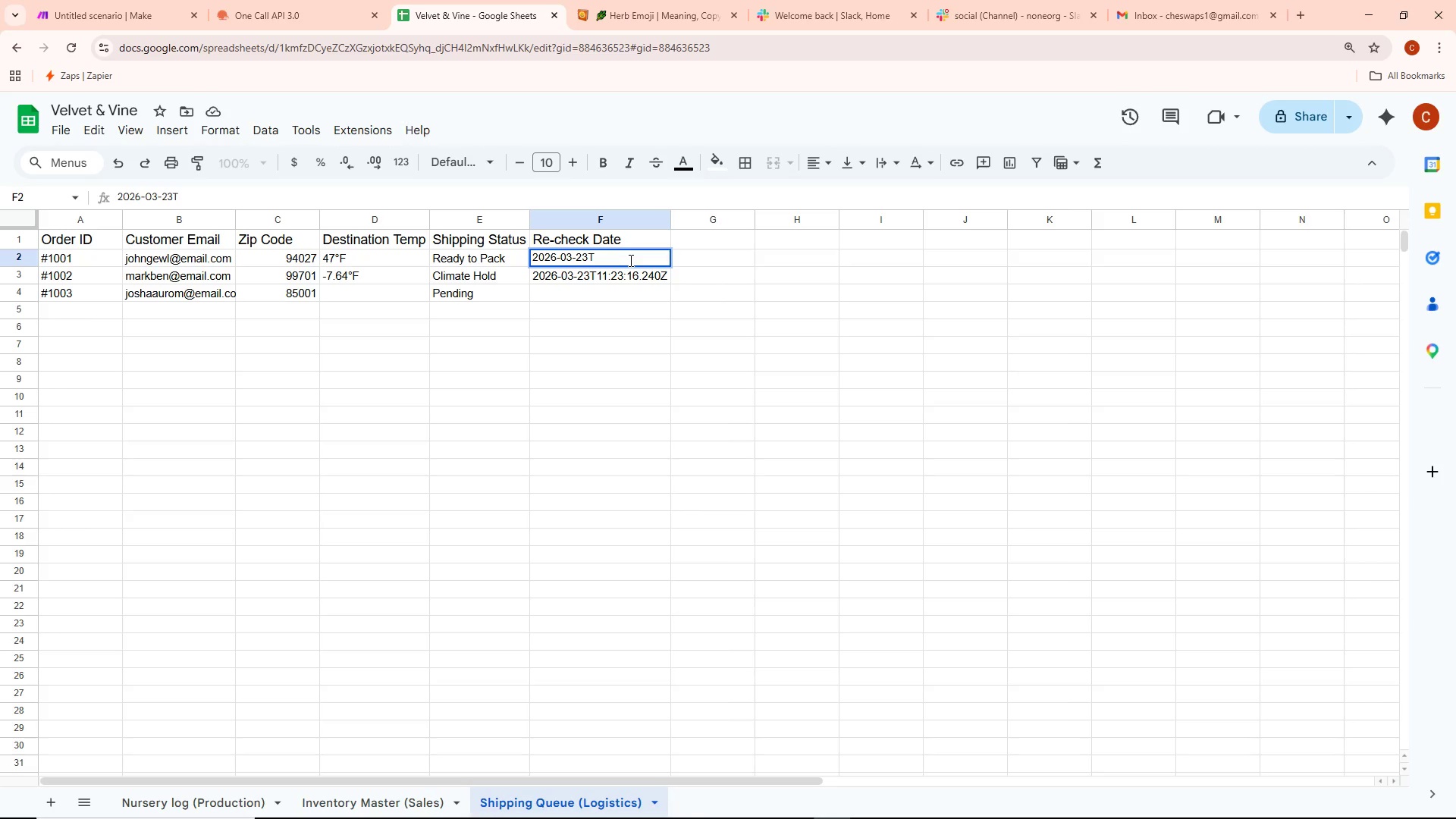 
type(11:15:)
 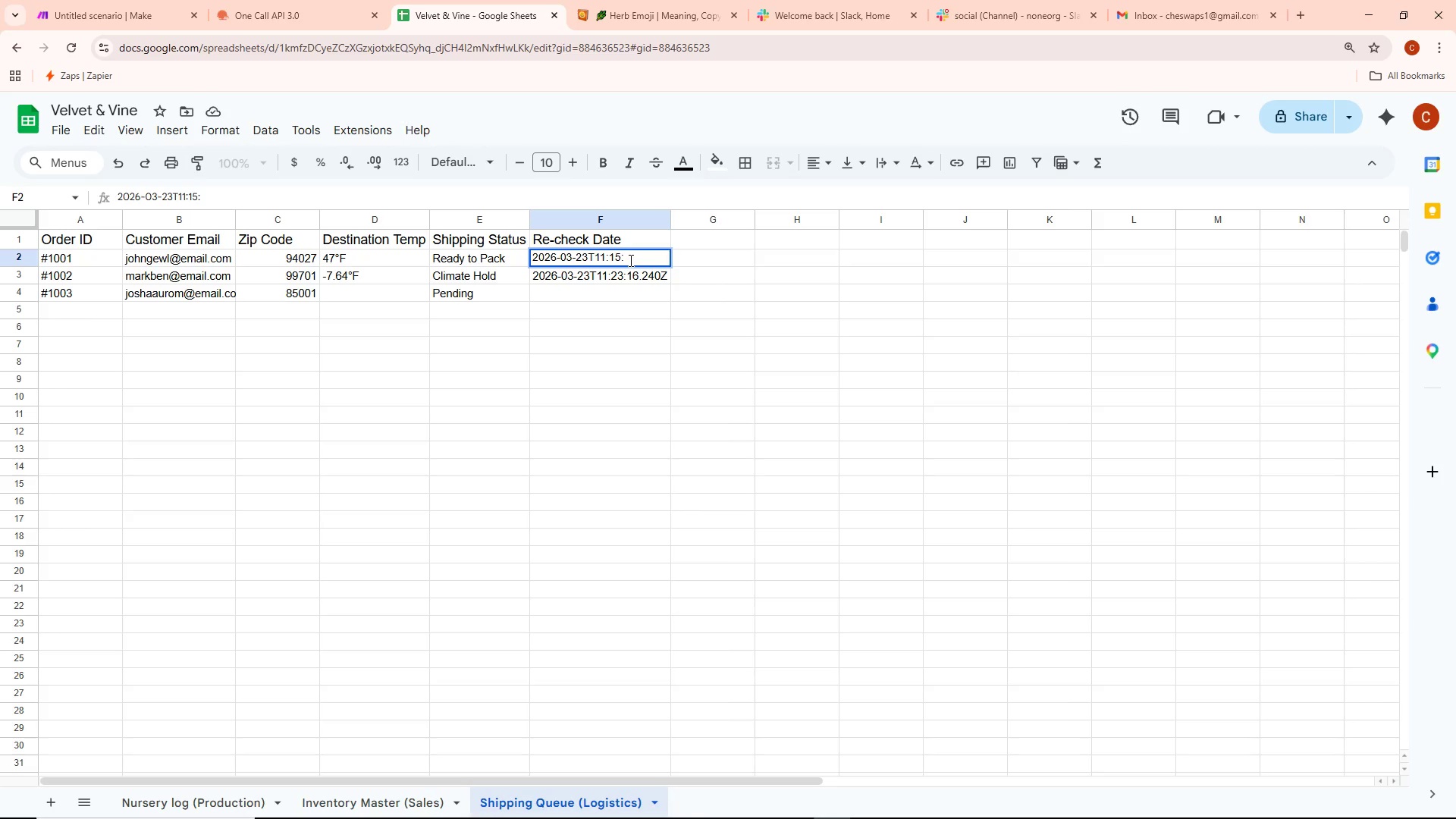 
type(12.240z)
 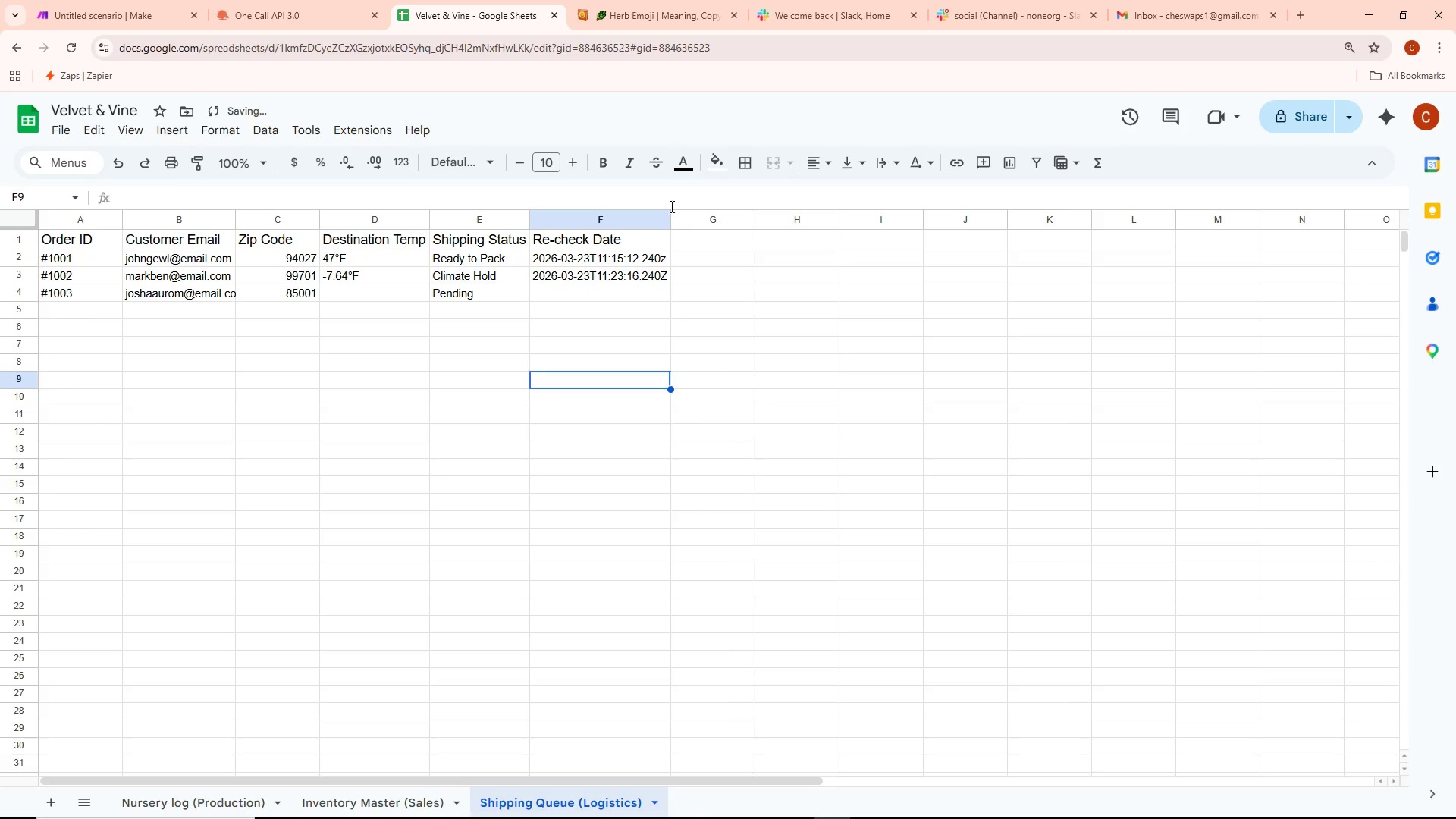 
double_click([669, 223])
 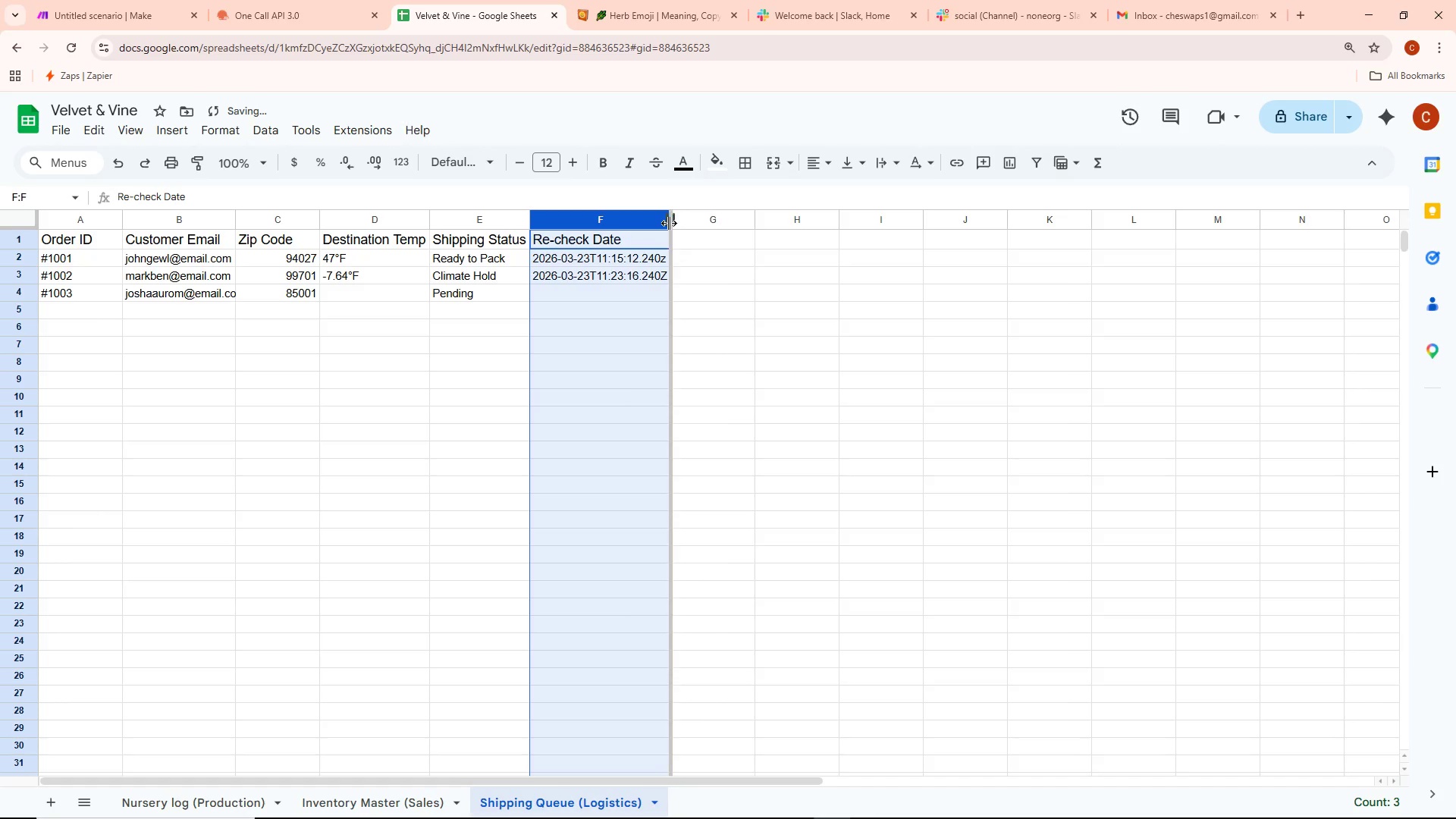 
left_click_drag(start_coordinate=[669, 223], to_coordinate=[619, 220])
 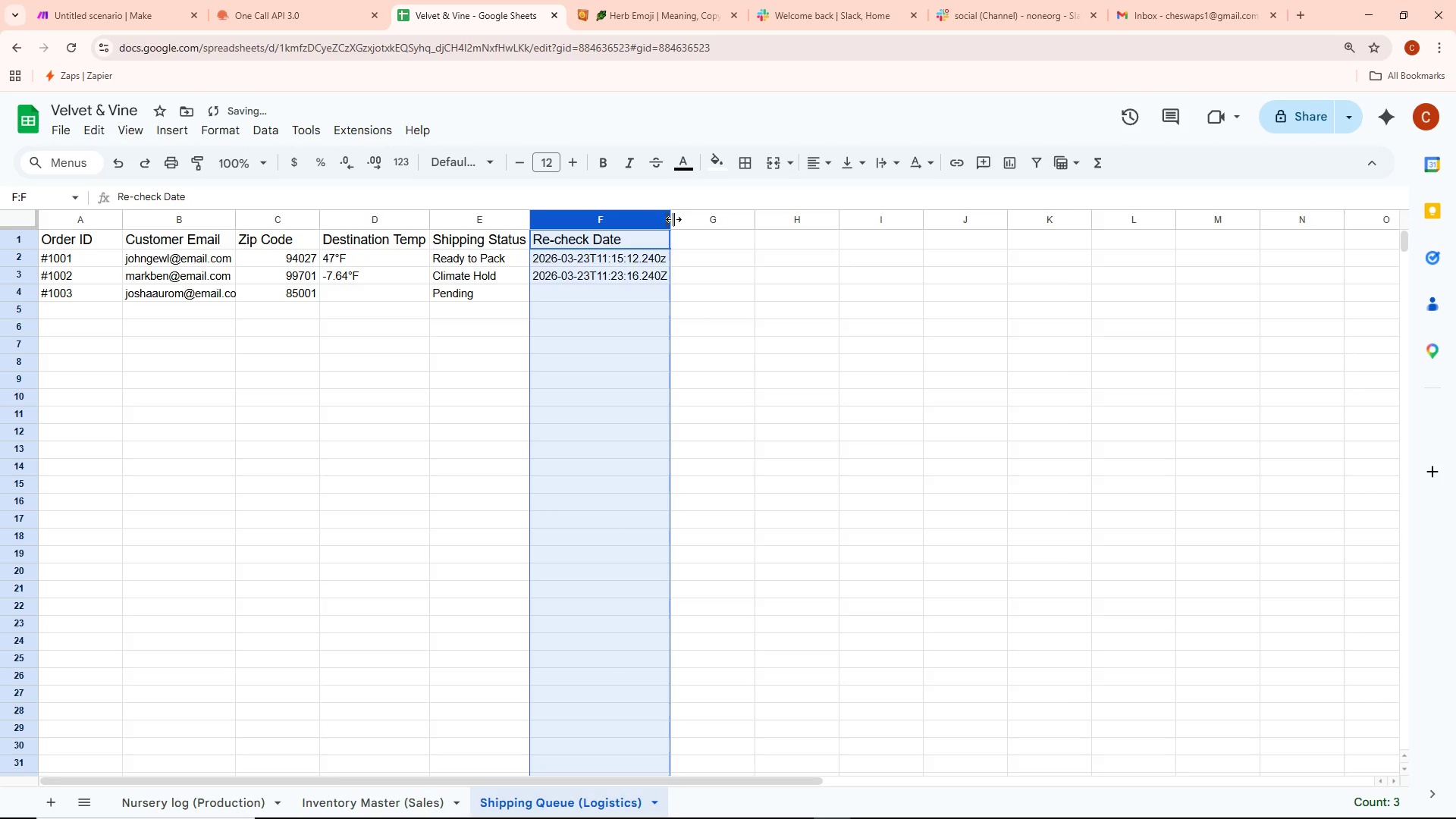 
left_click_drag(start_coordinate=[670, 219], to_coordinate=[629, 223])
 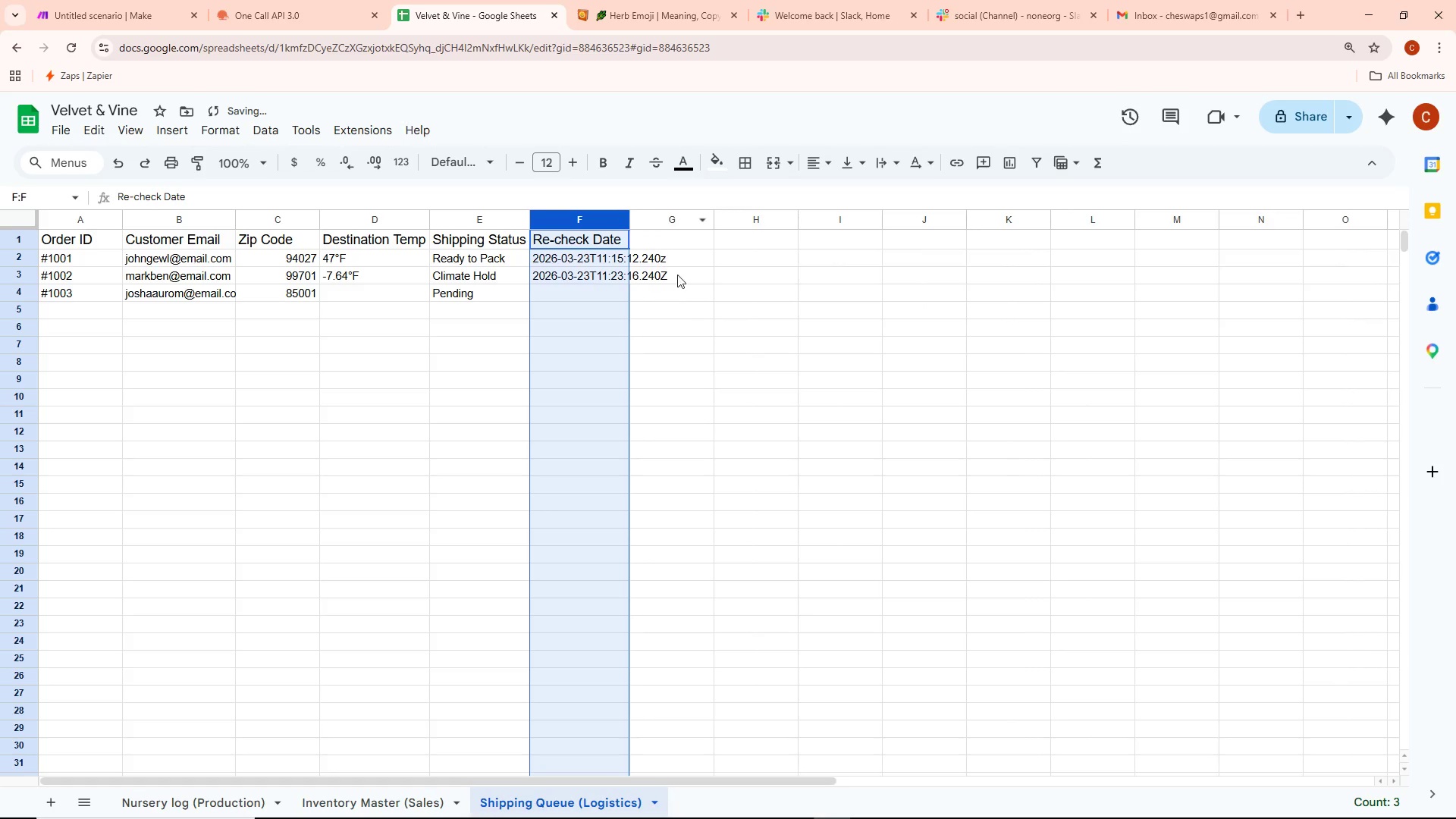 
left_click([675, 313])
 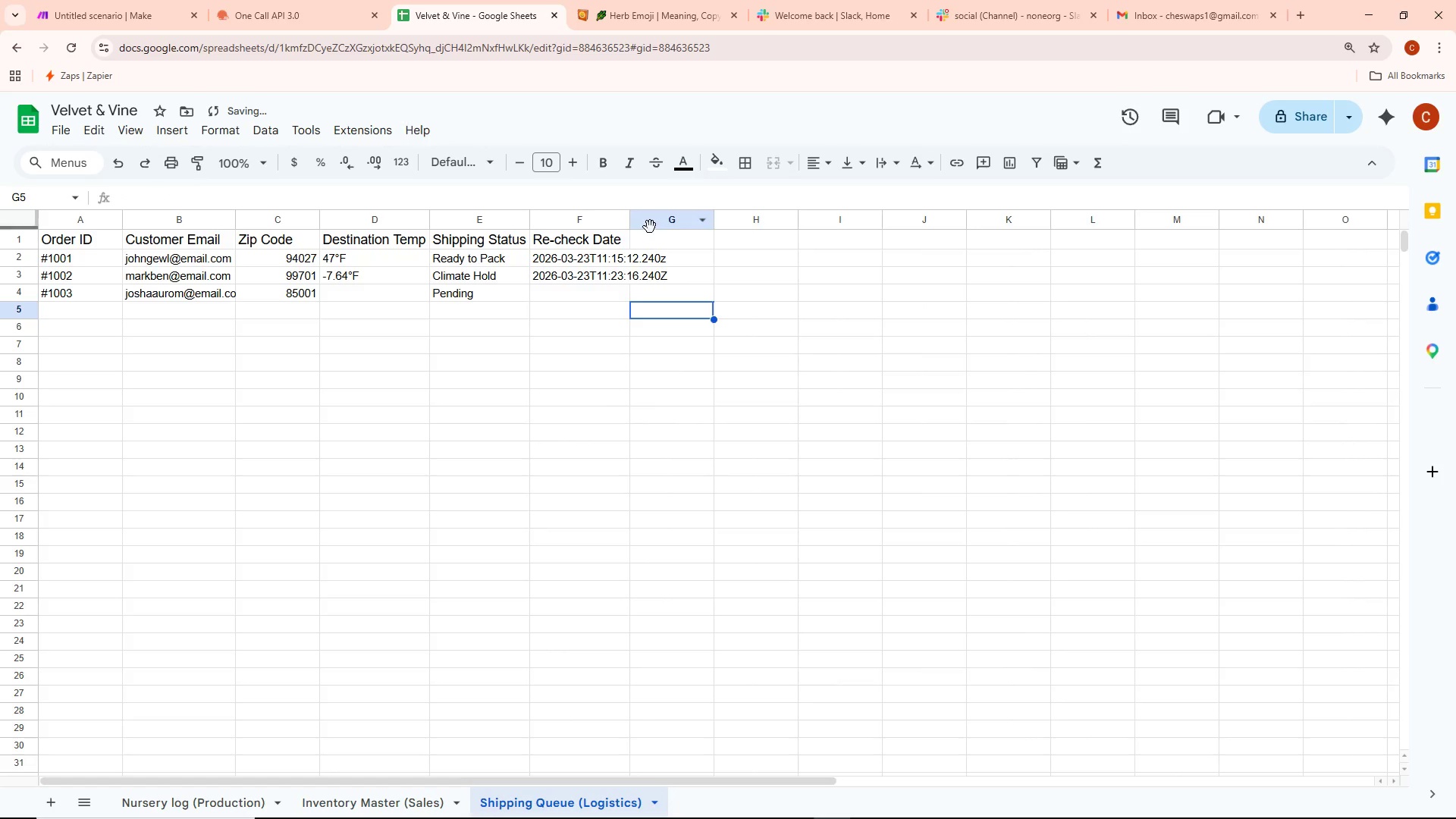 
left_click([661, 217])
 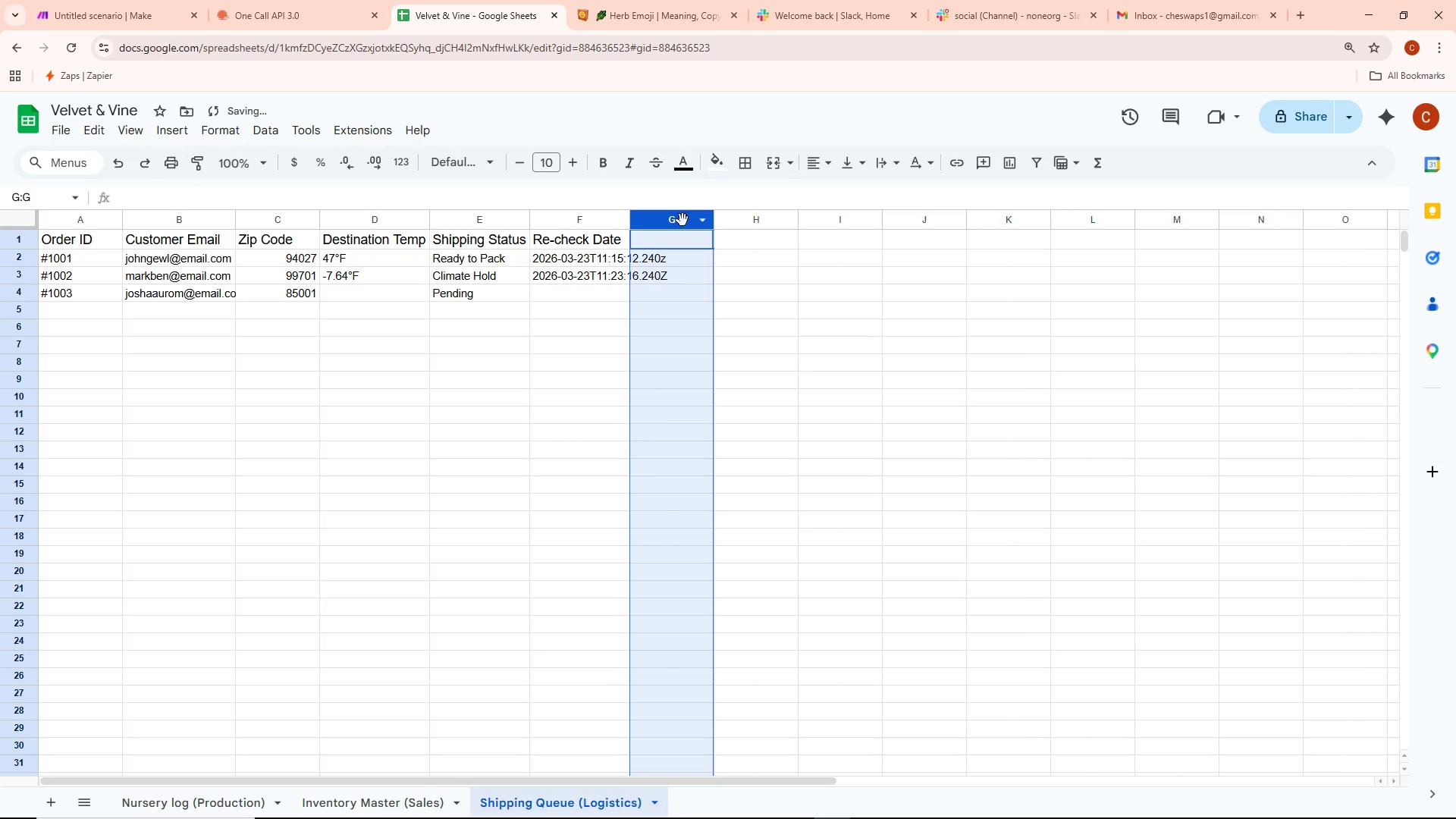 
left_click_drag(start_coordinate=[681, 220], to_coordinate=[752, 220])
 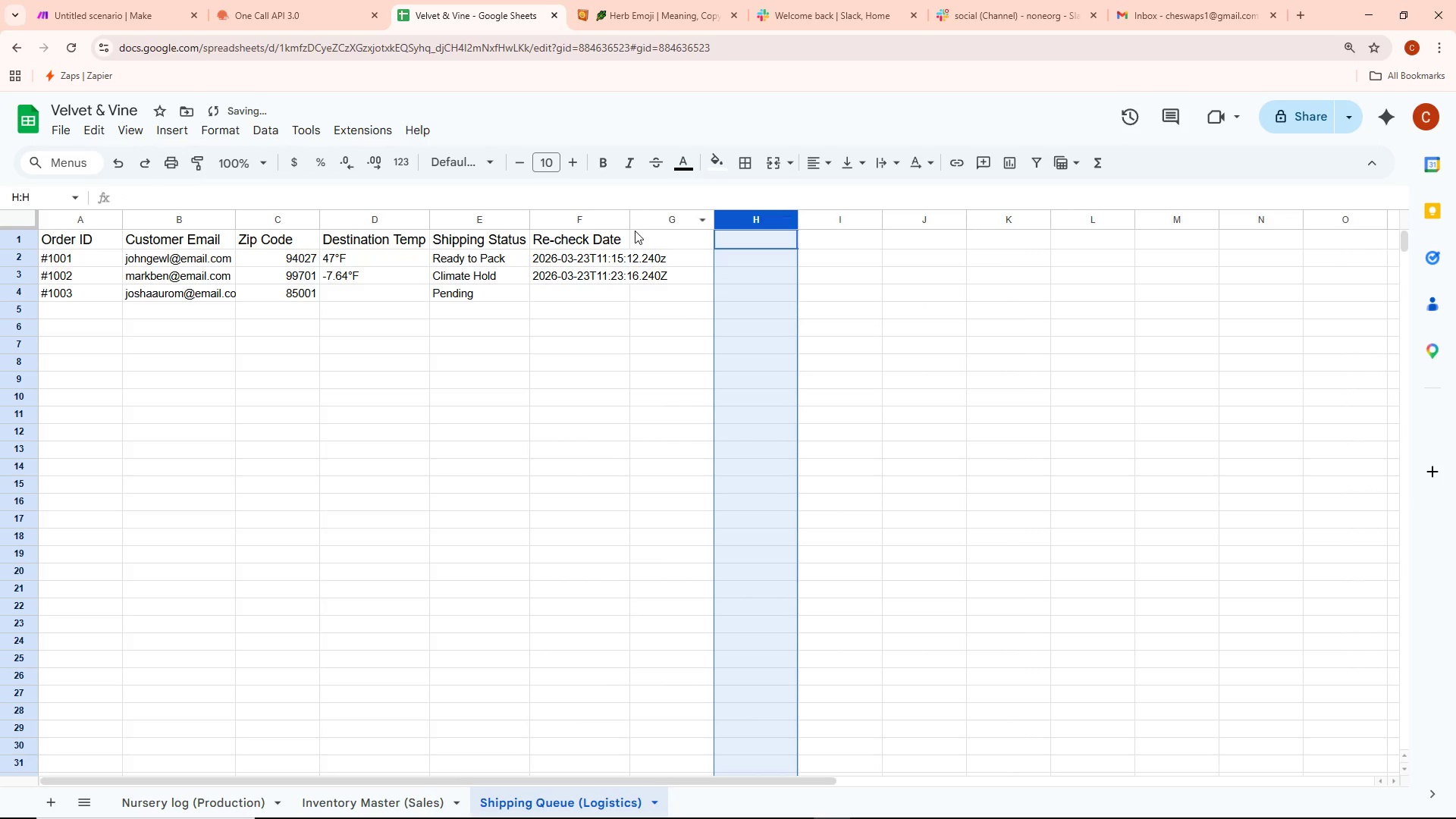 
left_click([604, 218])
 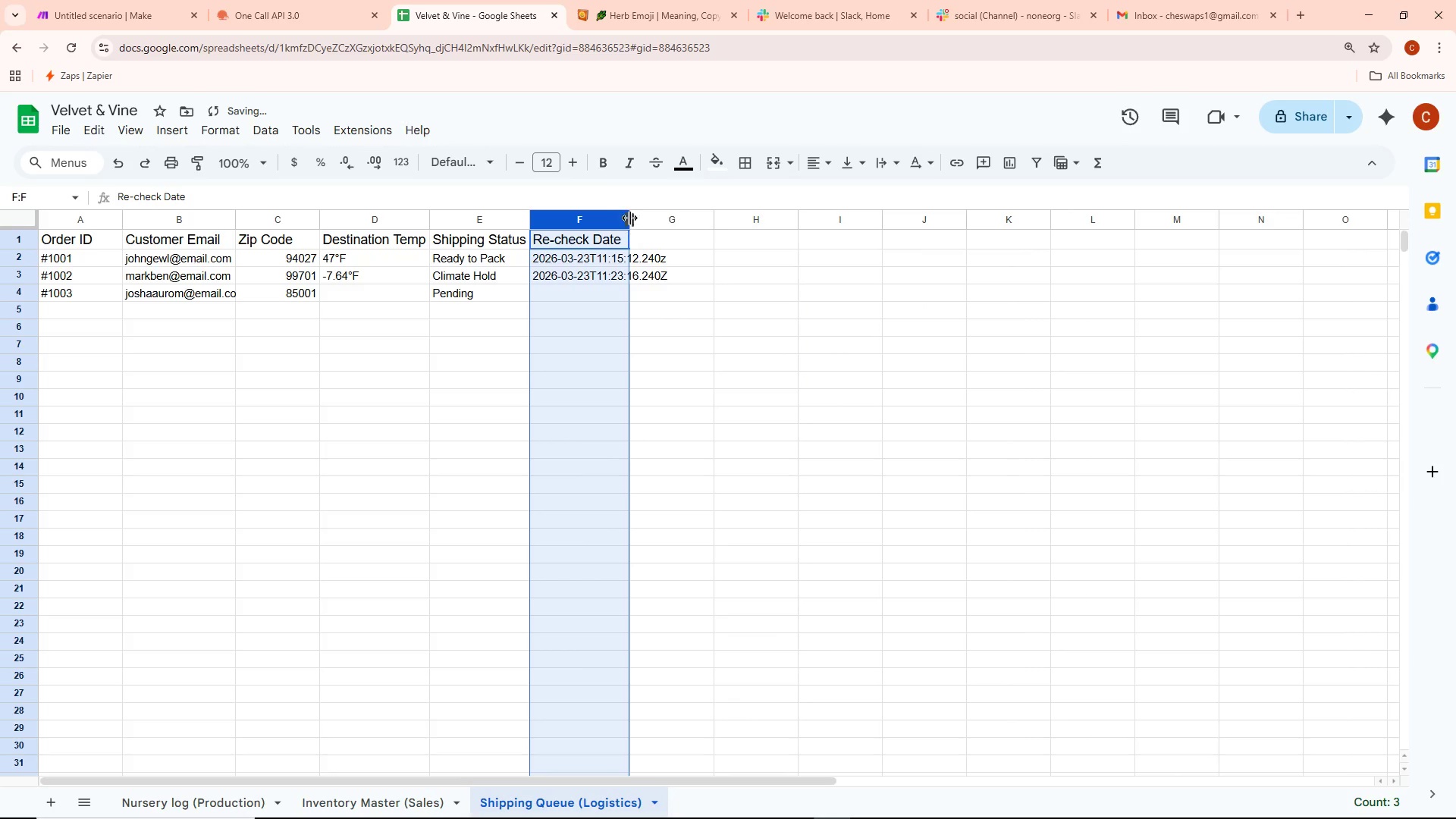 
left_click([633, 218])
 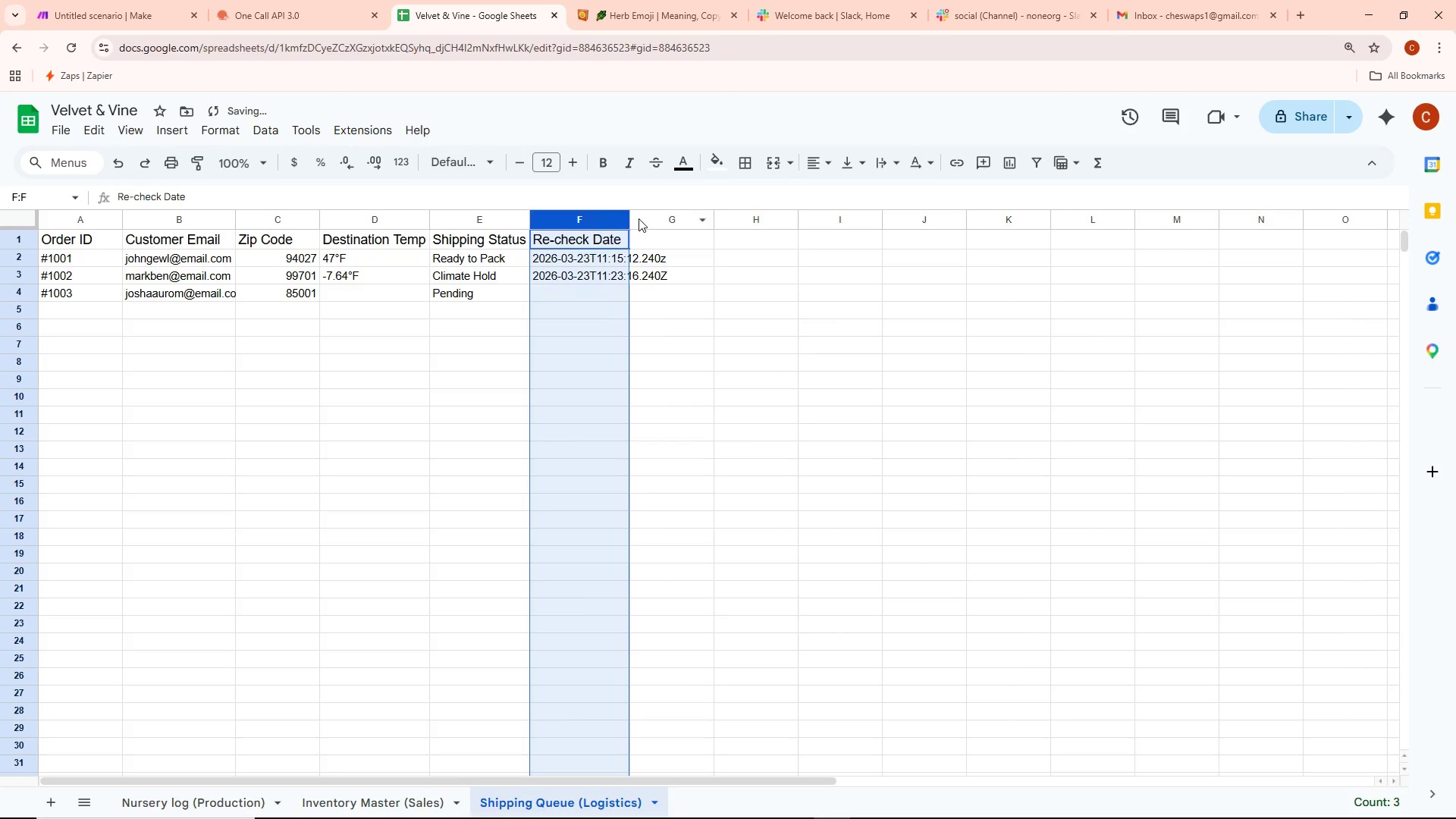 
left_click([644, 218])
 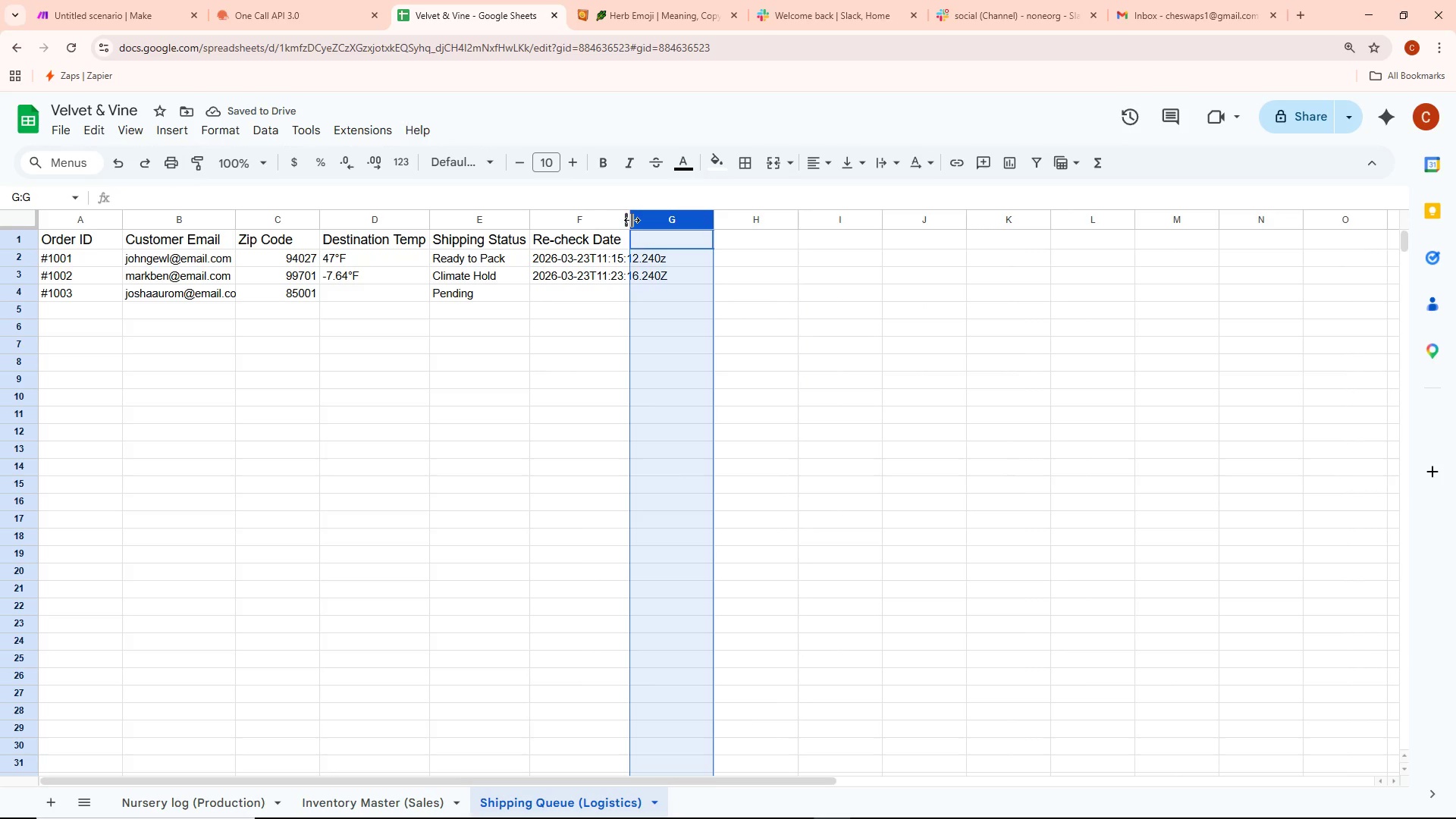 
left_click([632, 220])
 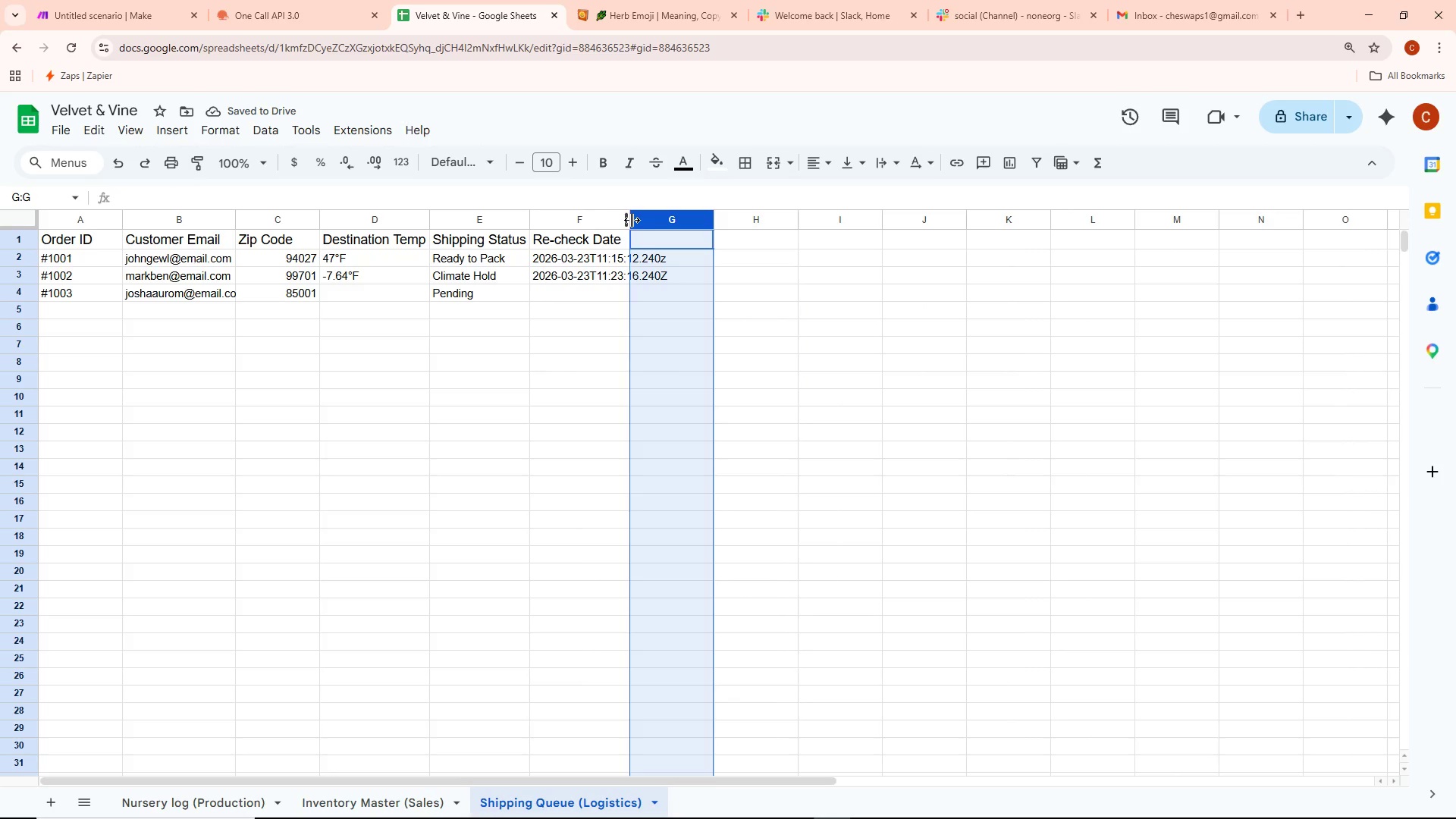 
left_click_drag(start_coordinate=[632, 220], to_coordinate=[614, 220])
 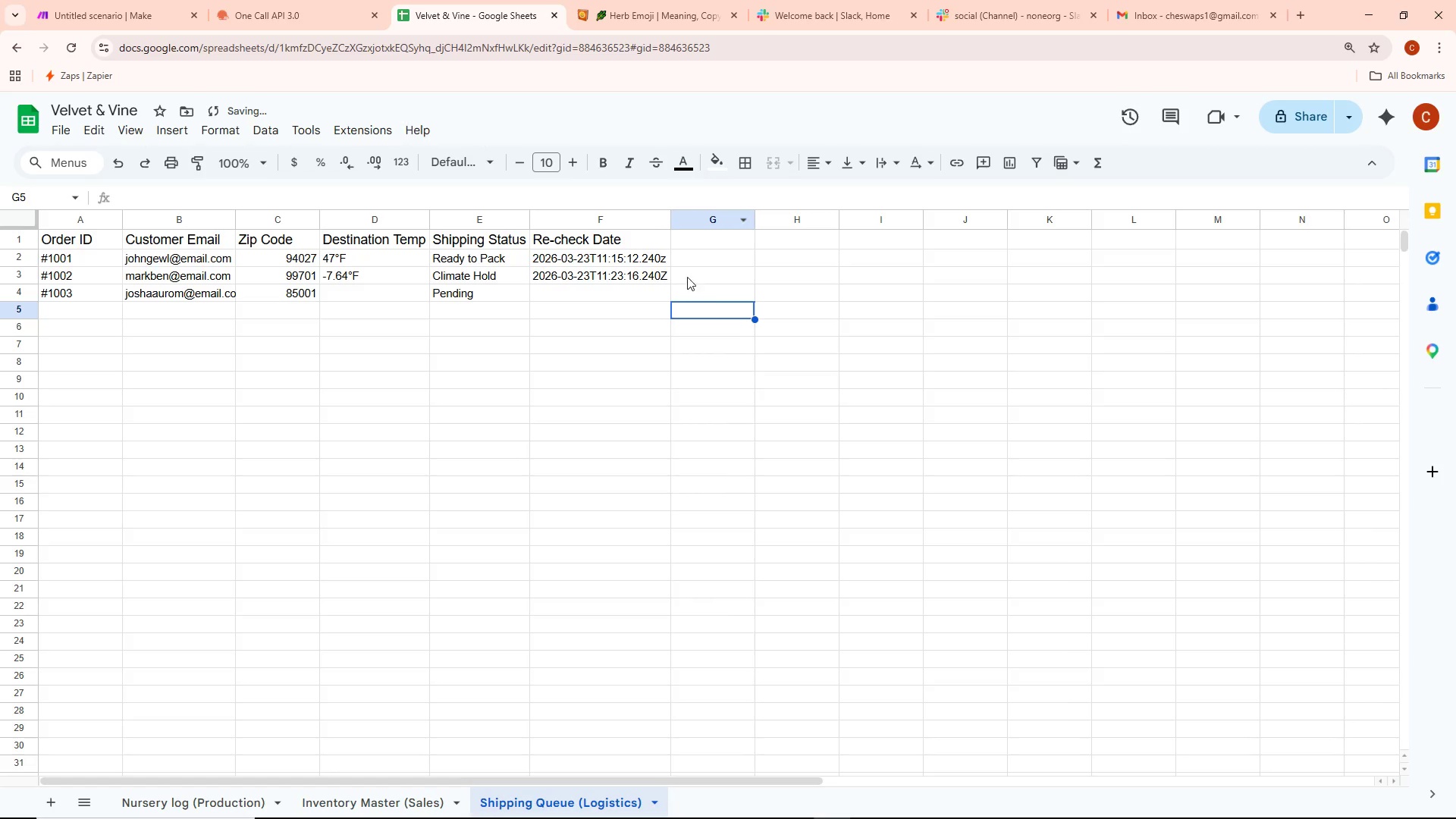 
left_click_drag(start_coordinate=[673, 224], to_coordinate=[626, 225])
 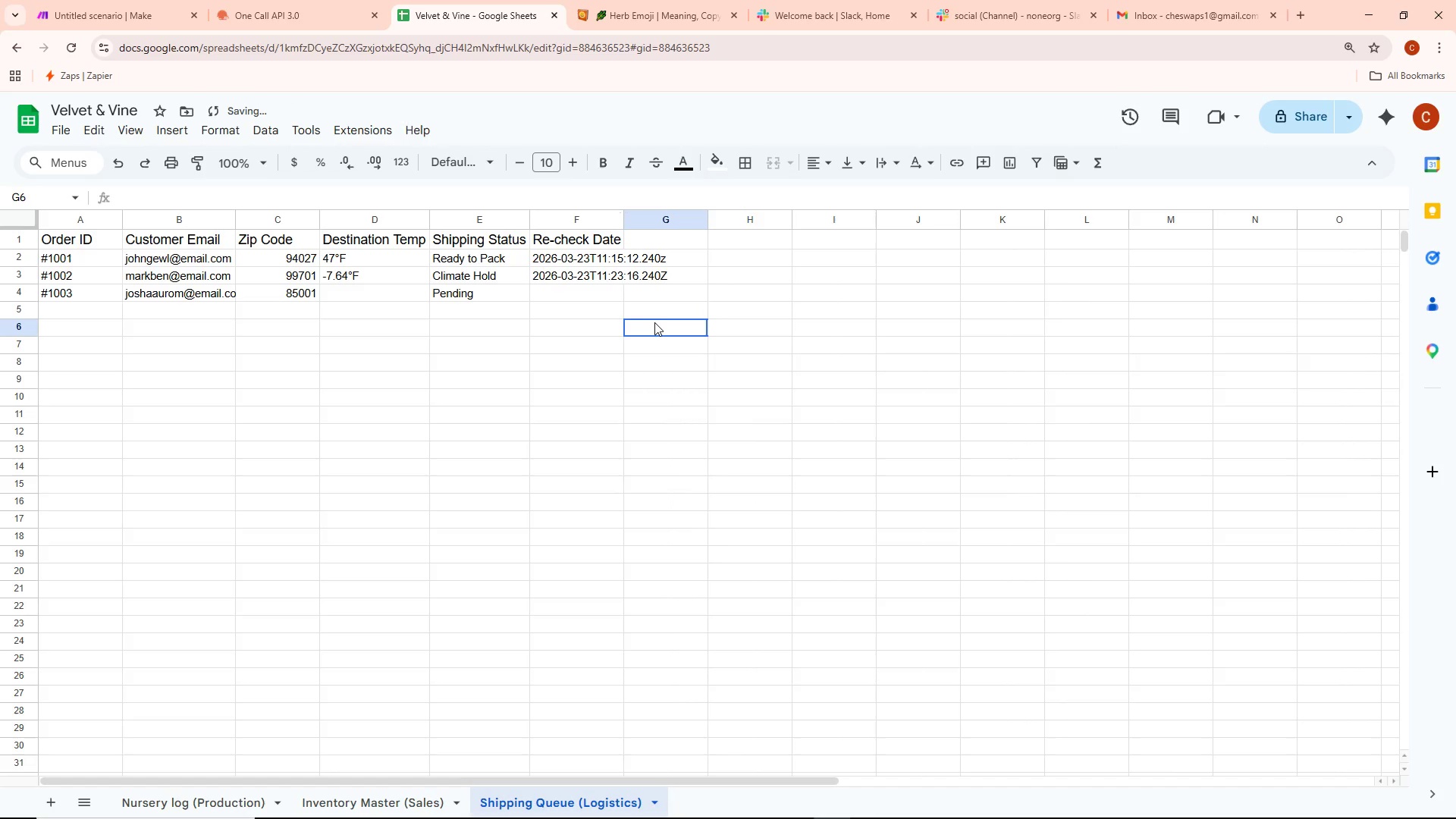 
double_click([579, 337])
 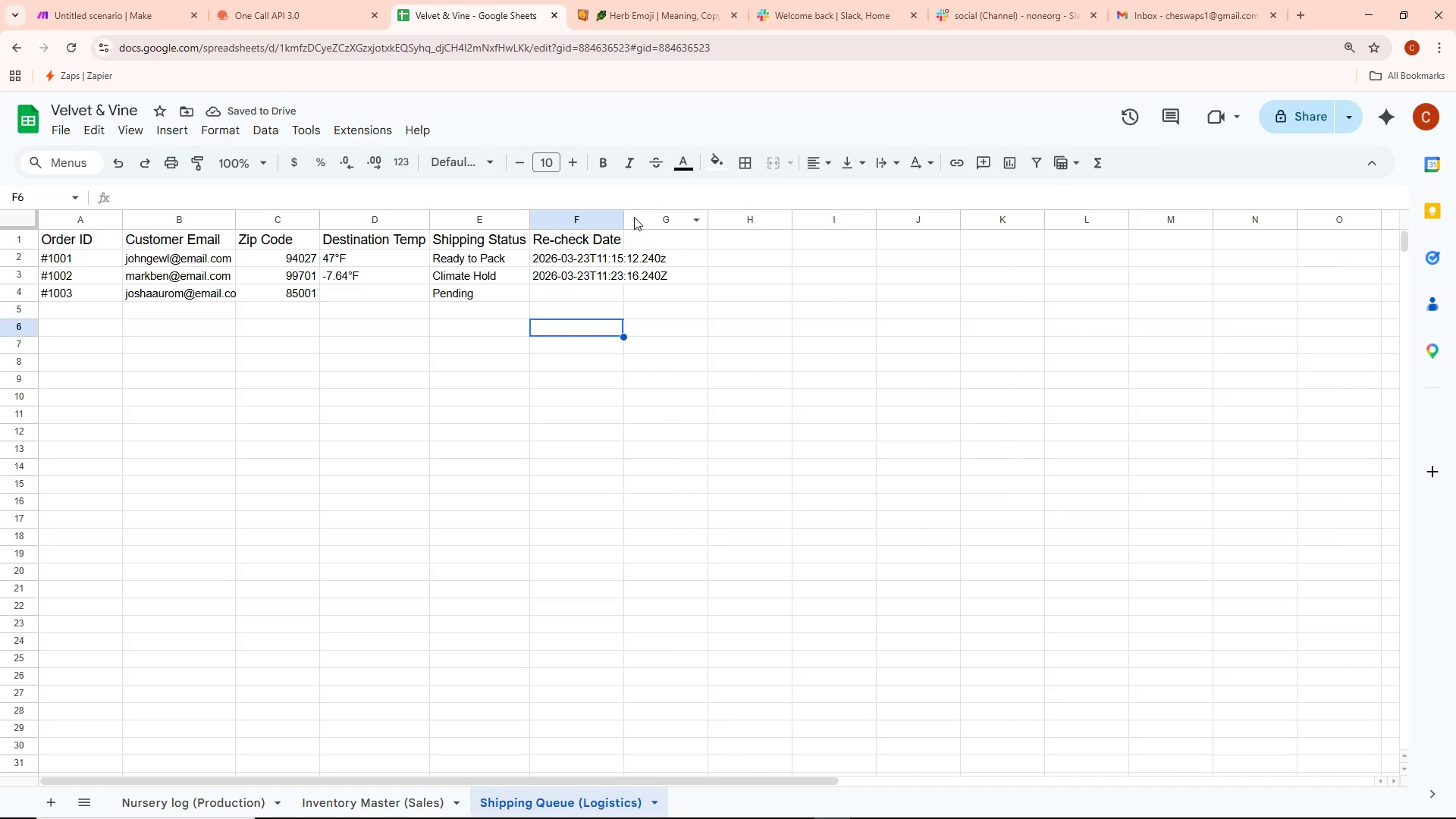 
left_click_drag(start_coordinate=[629, 217], to_coordinate=[667, 217])
 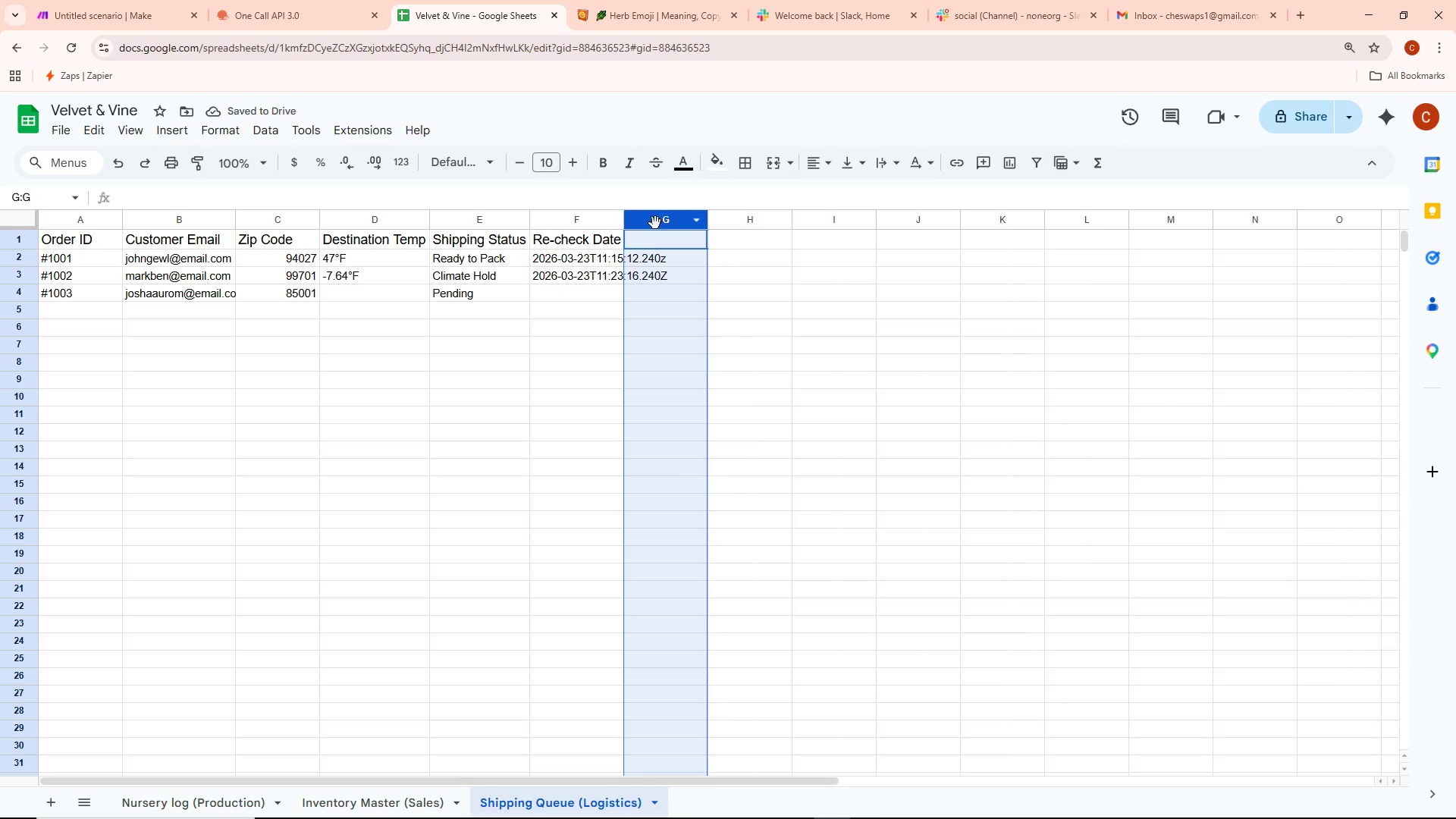 
left_click([654, 223])
 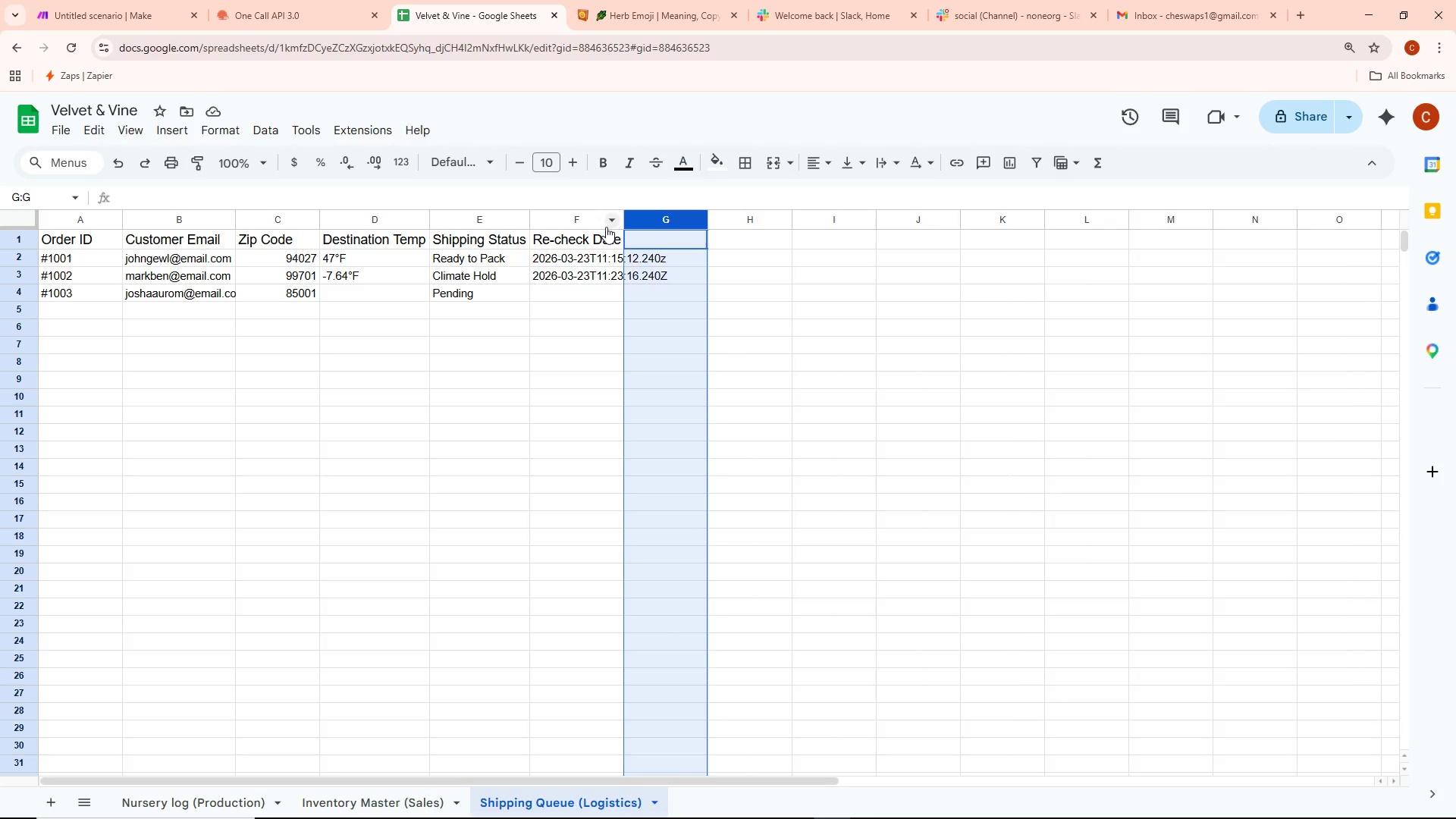 
left_click([601, 228])
 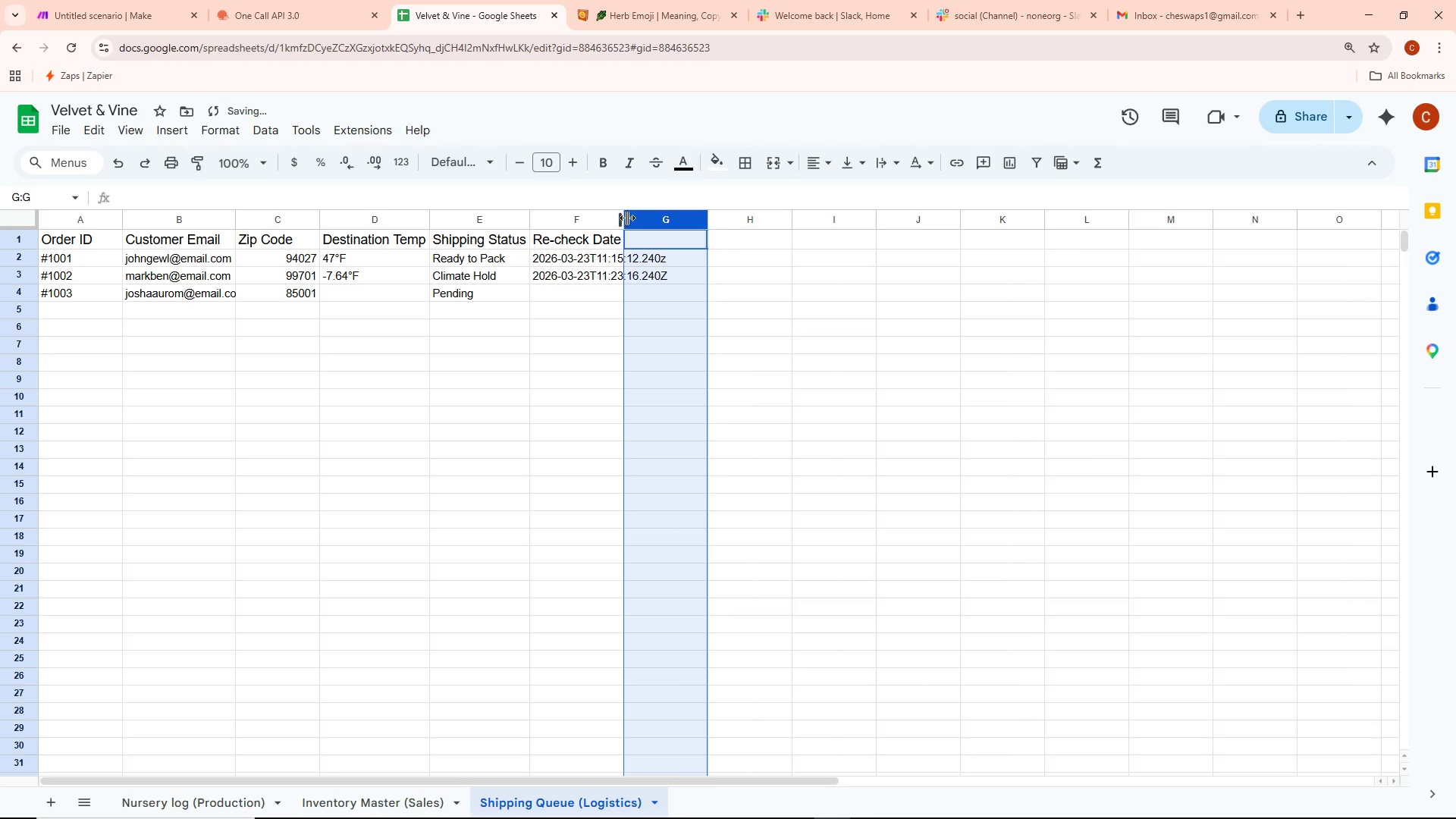 
left_click_drag(start_coordinate=[627, 218], to_coordinate=[682, 215])
 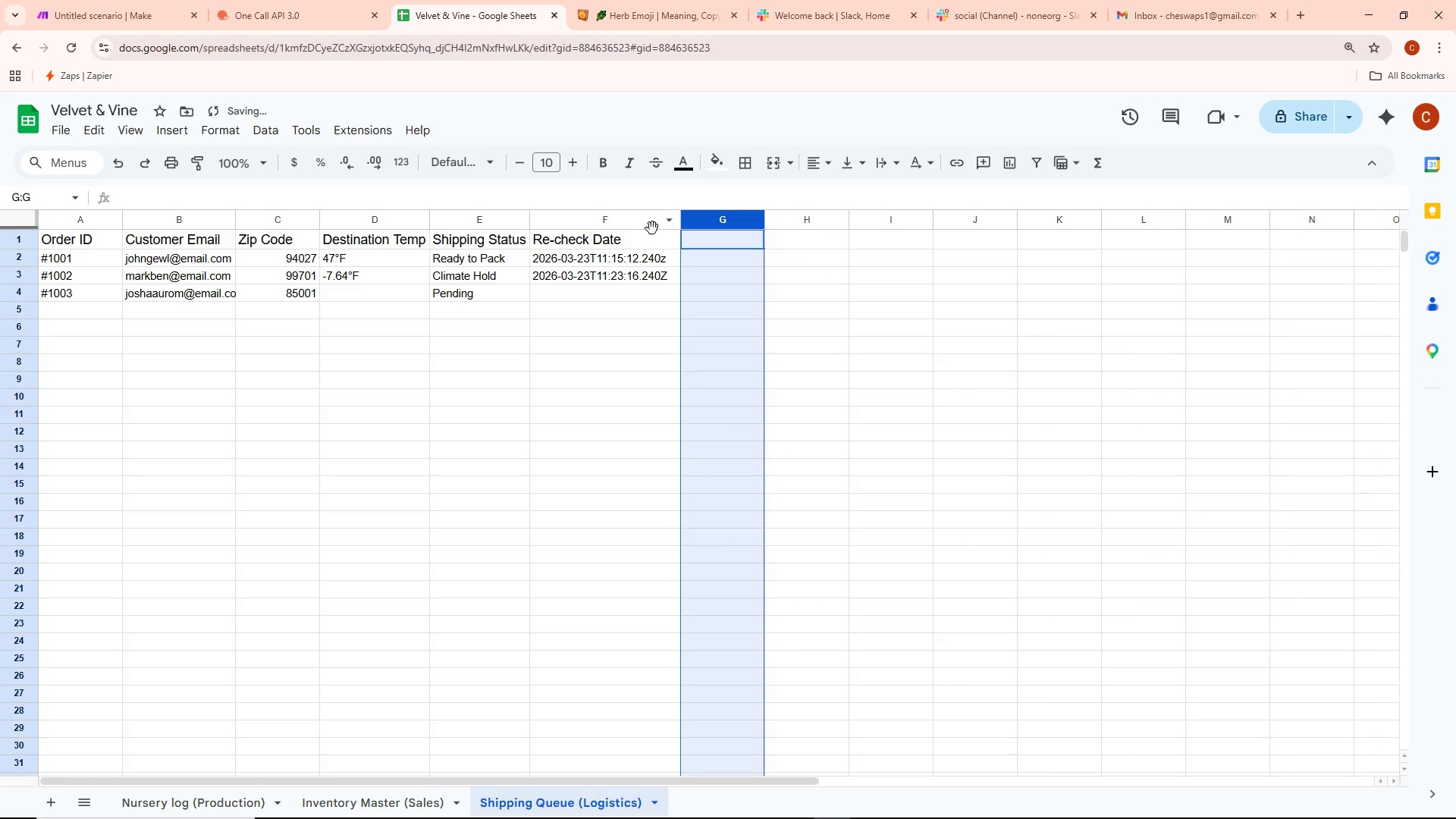 
left_click([632, 221])
 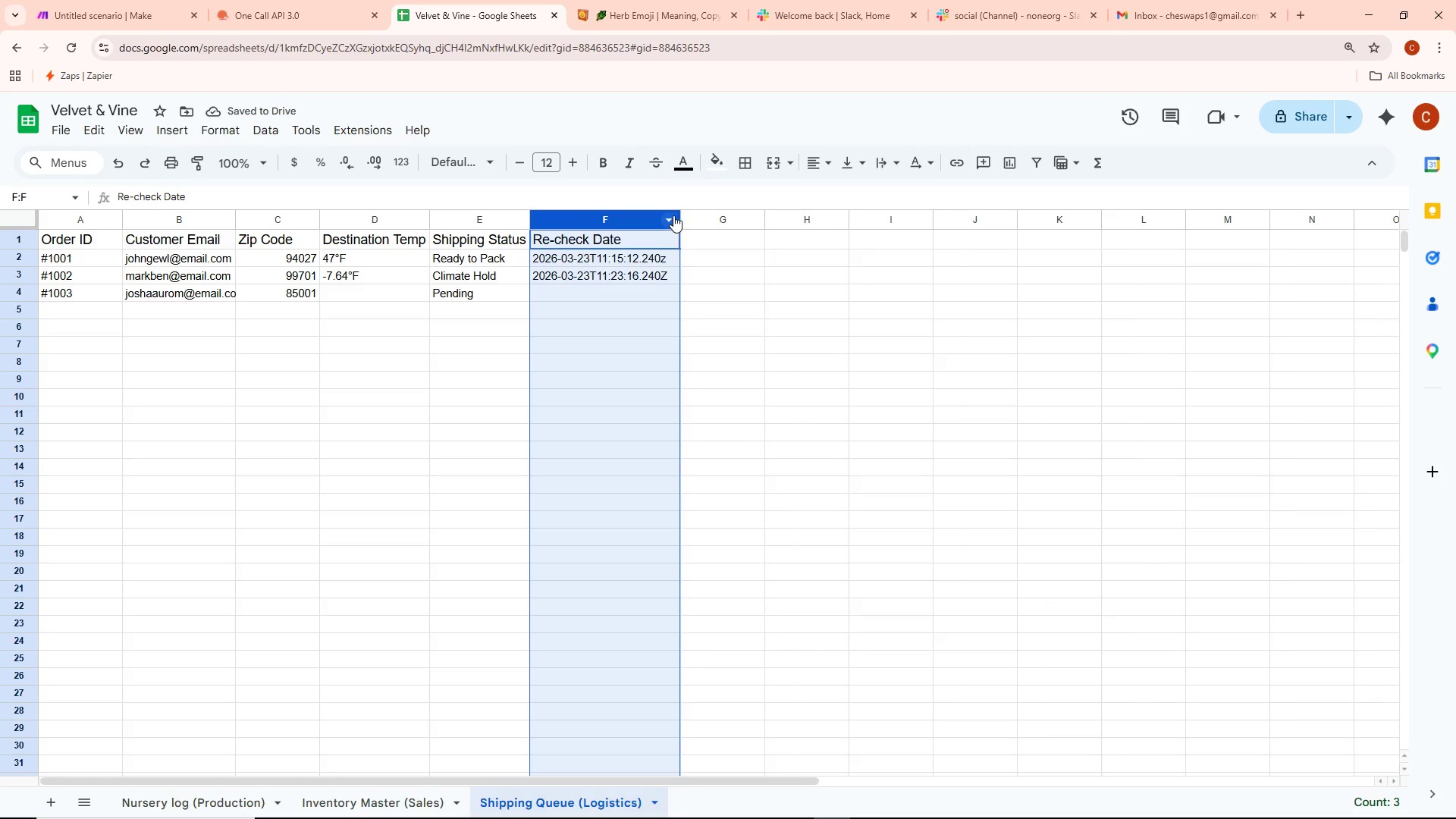 
left_click_drag(start_coordinate=[677, 213], to_coordinate=[647, 212])
 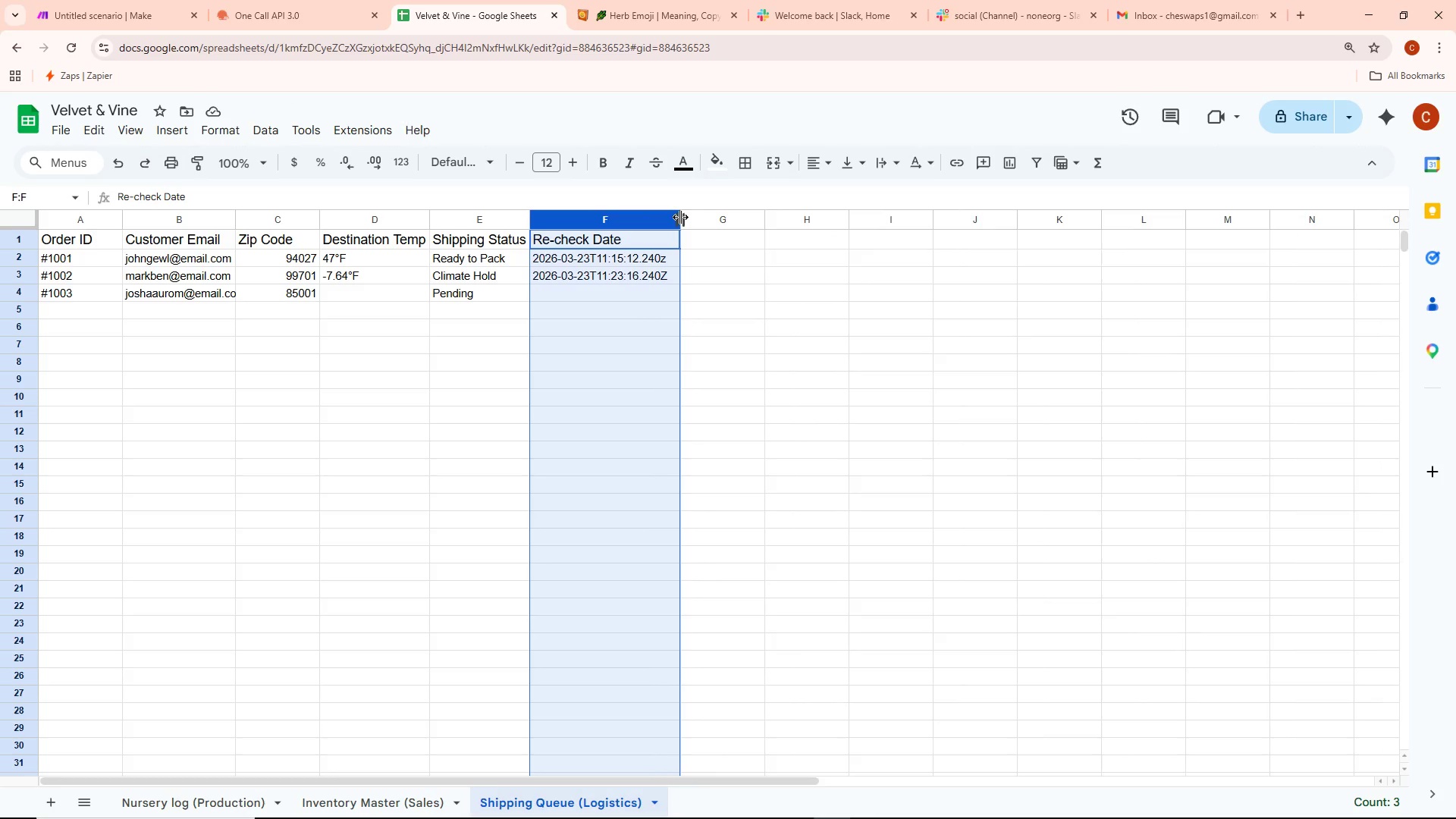 
left_click_drag(start_coordinate=[680, 217], to_coordinate=[670, 217])
 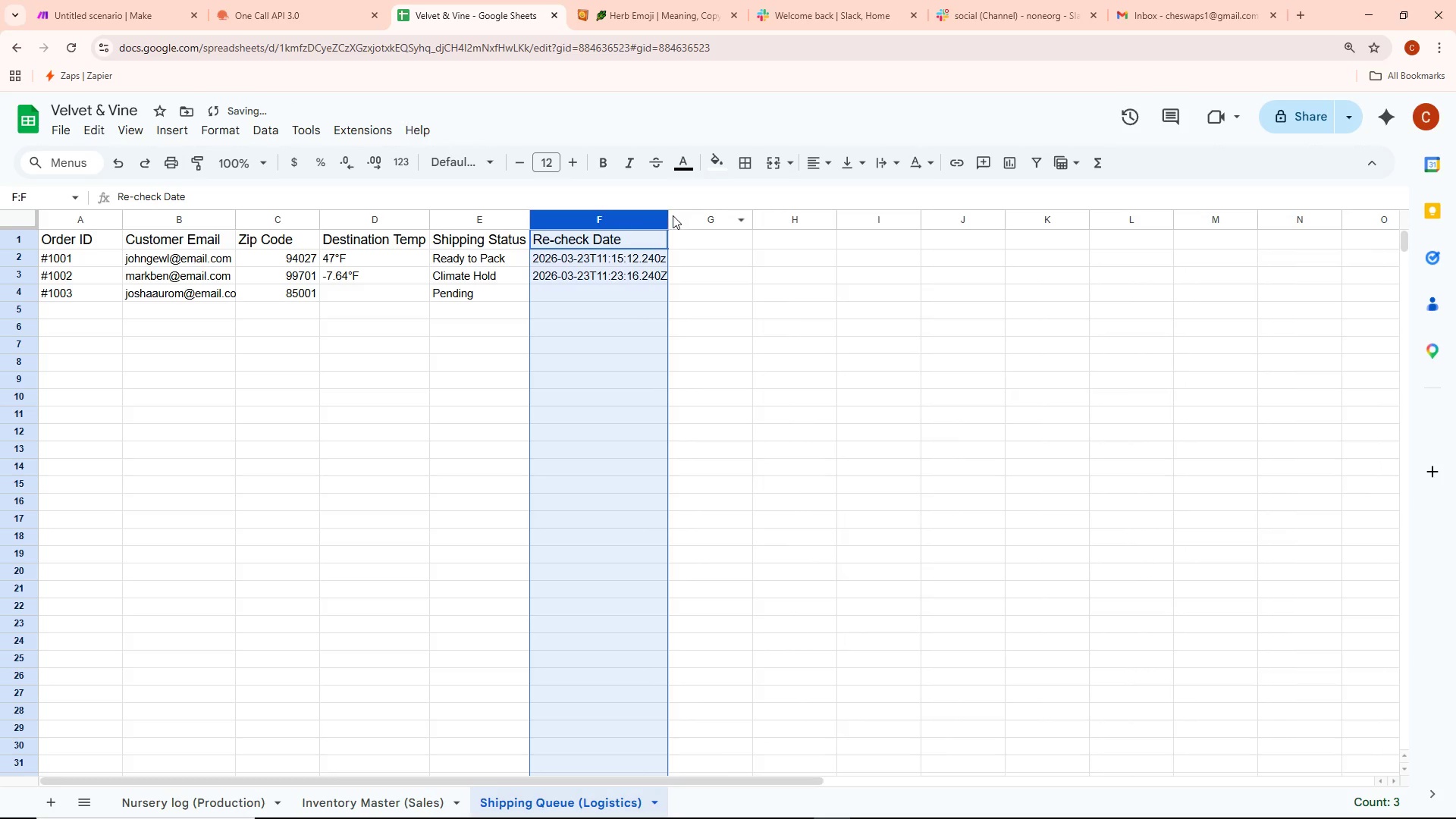 
left_click_drag(start_coordinate=[673, 214], to_coordinate=[656, 214])
 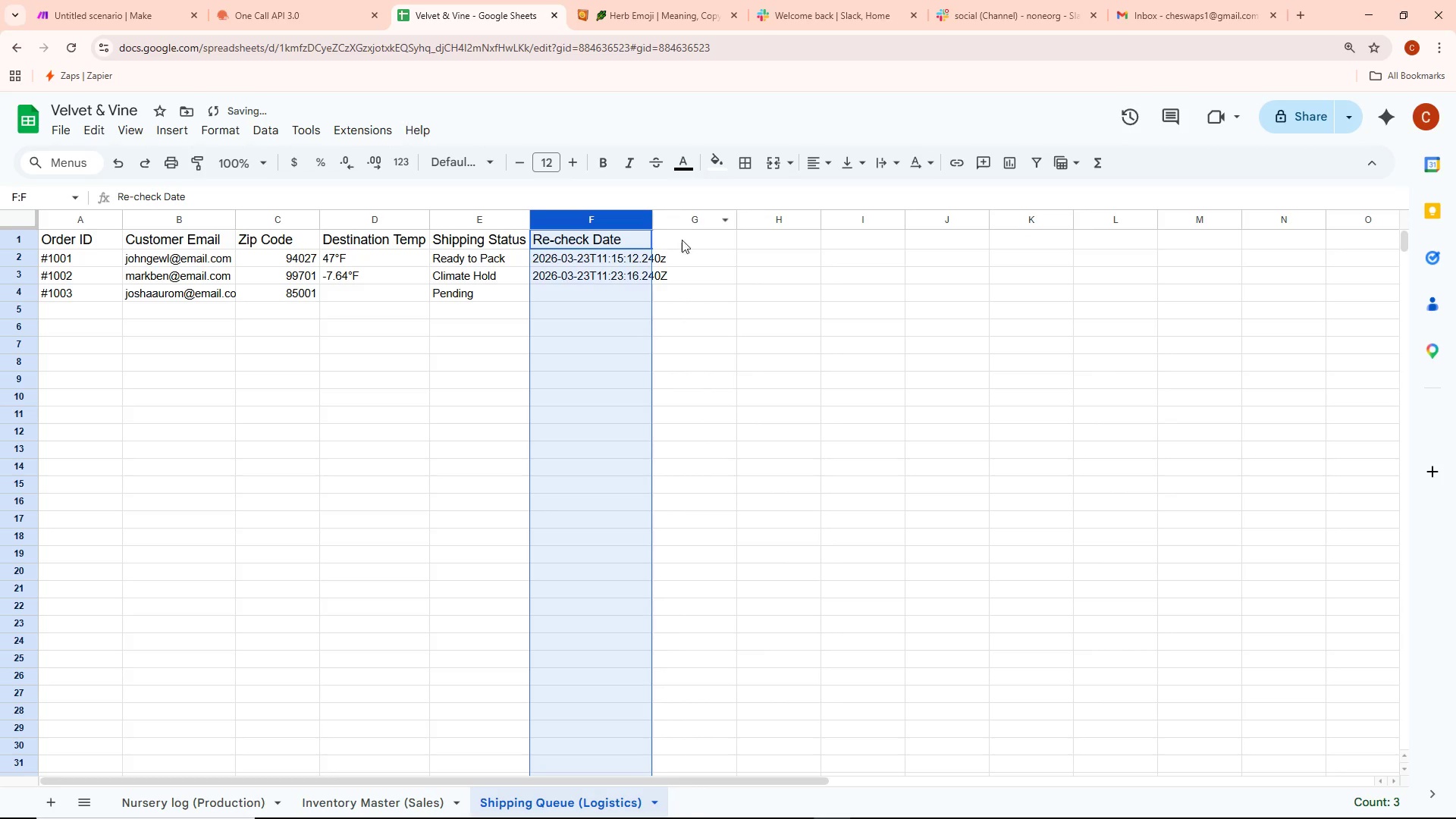 
left_click([673, 394])
 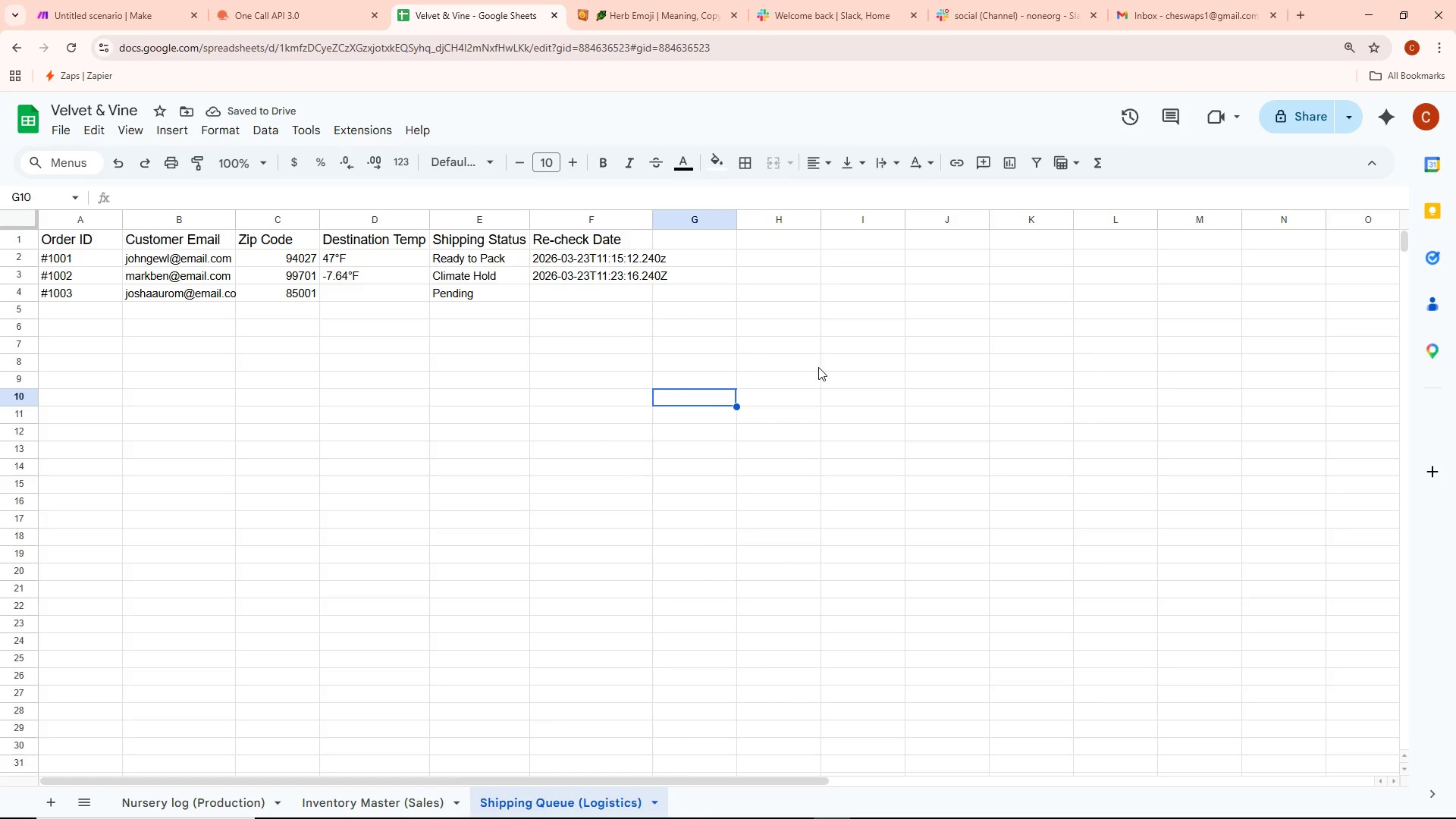 
double_click([663, 260])
 